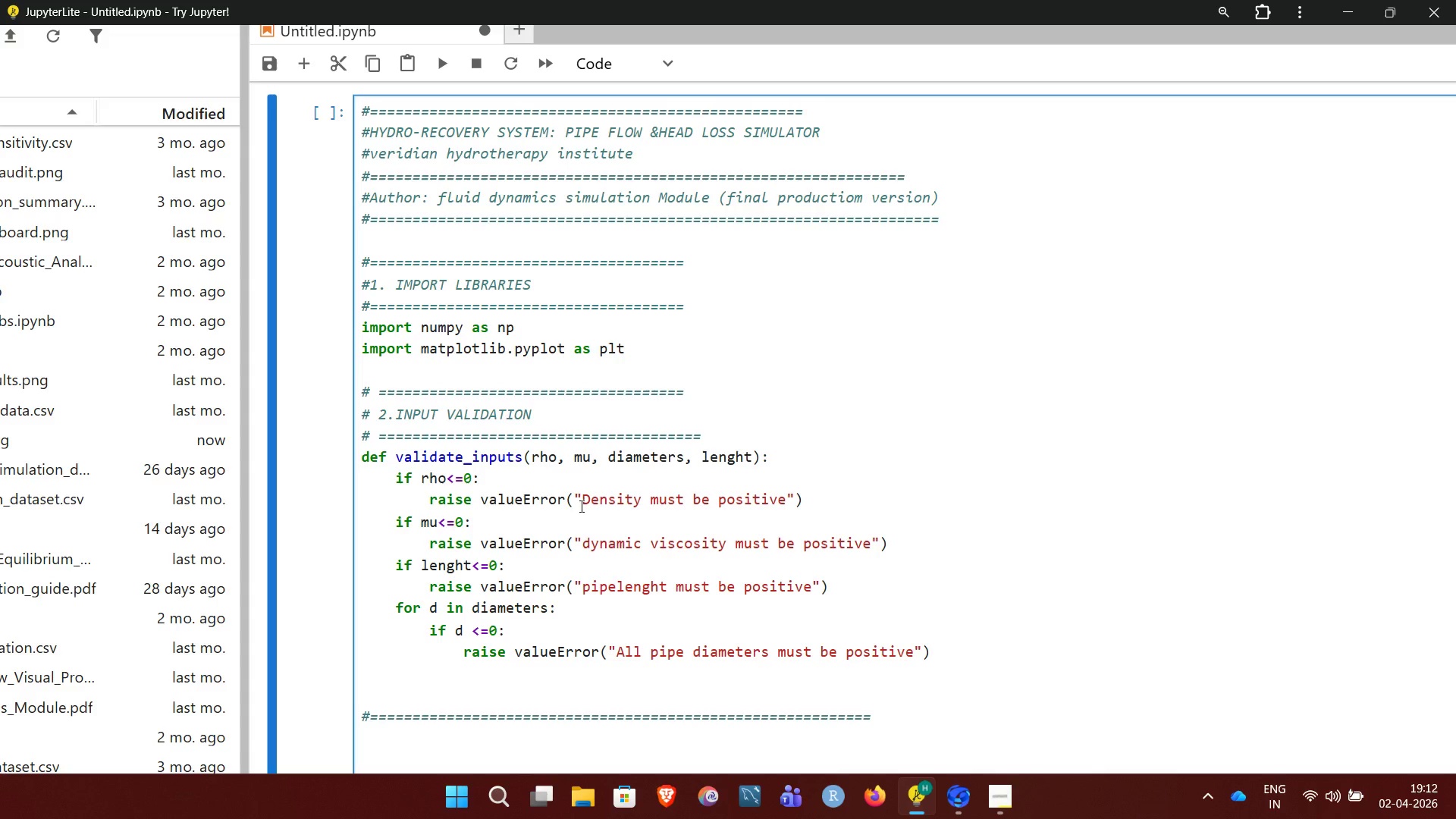 
left_click([366, 716])
 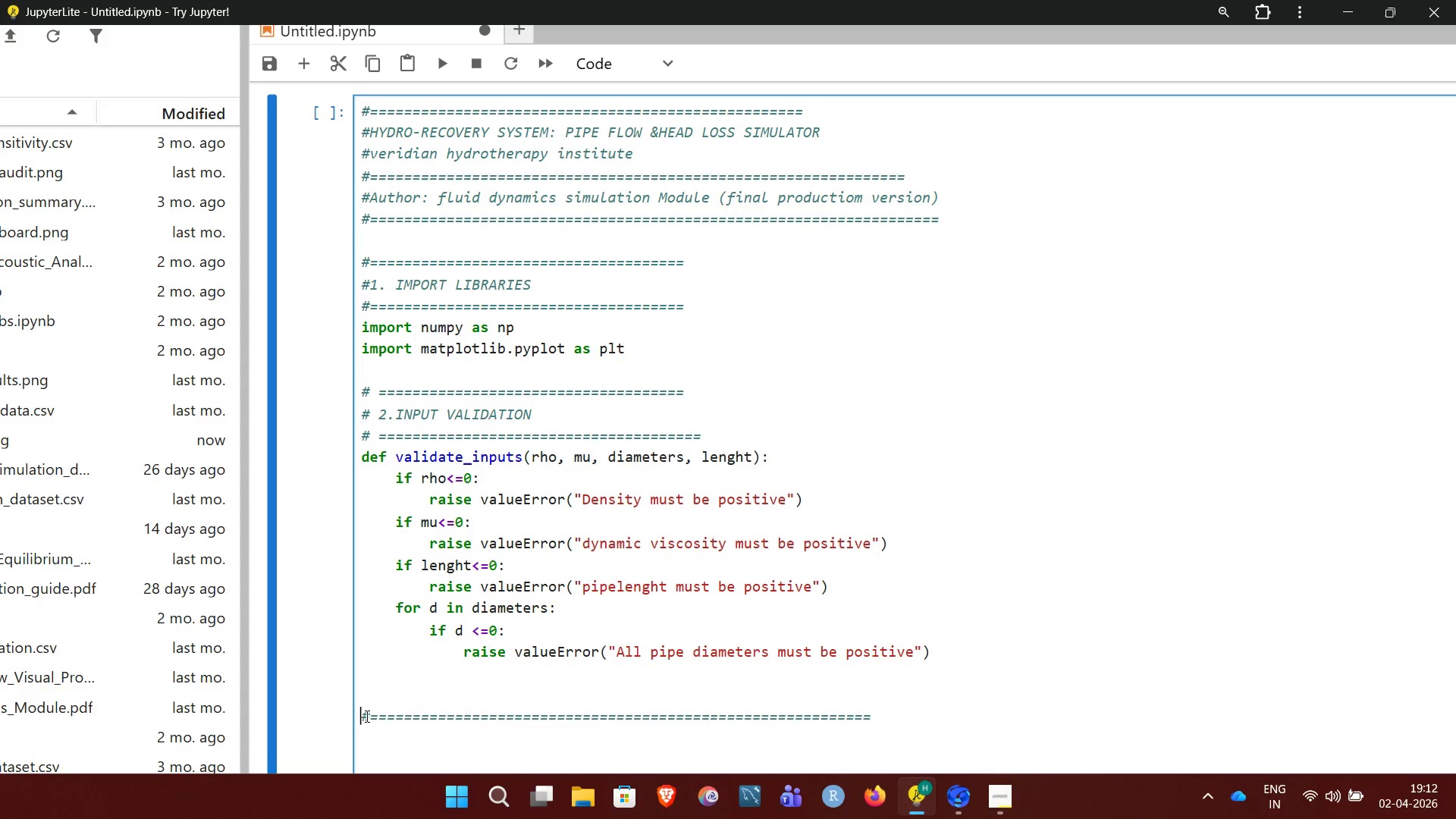 
left_click([366, 716])
 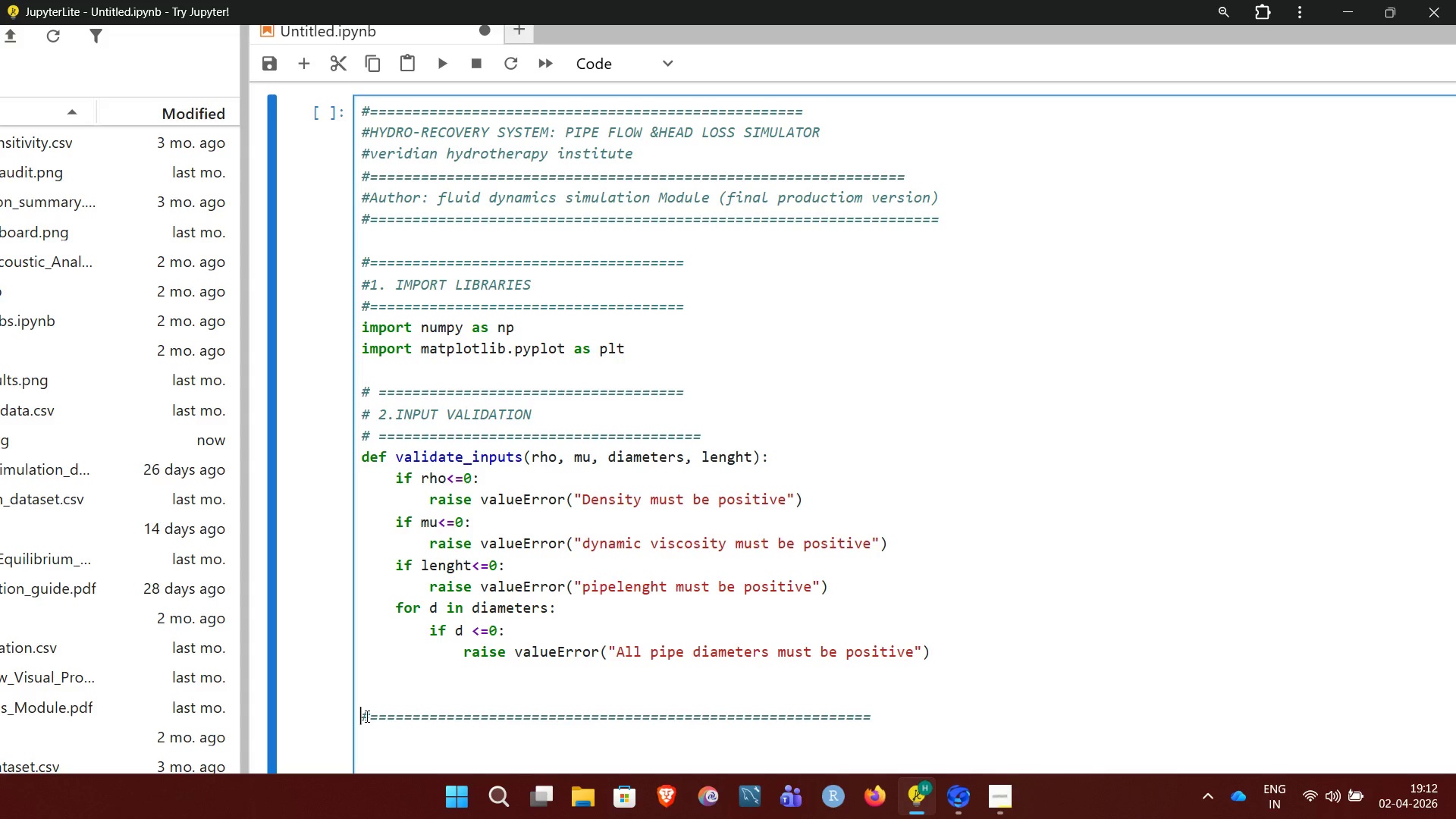 
key(Space)
 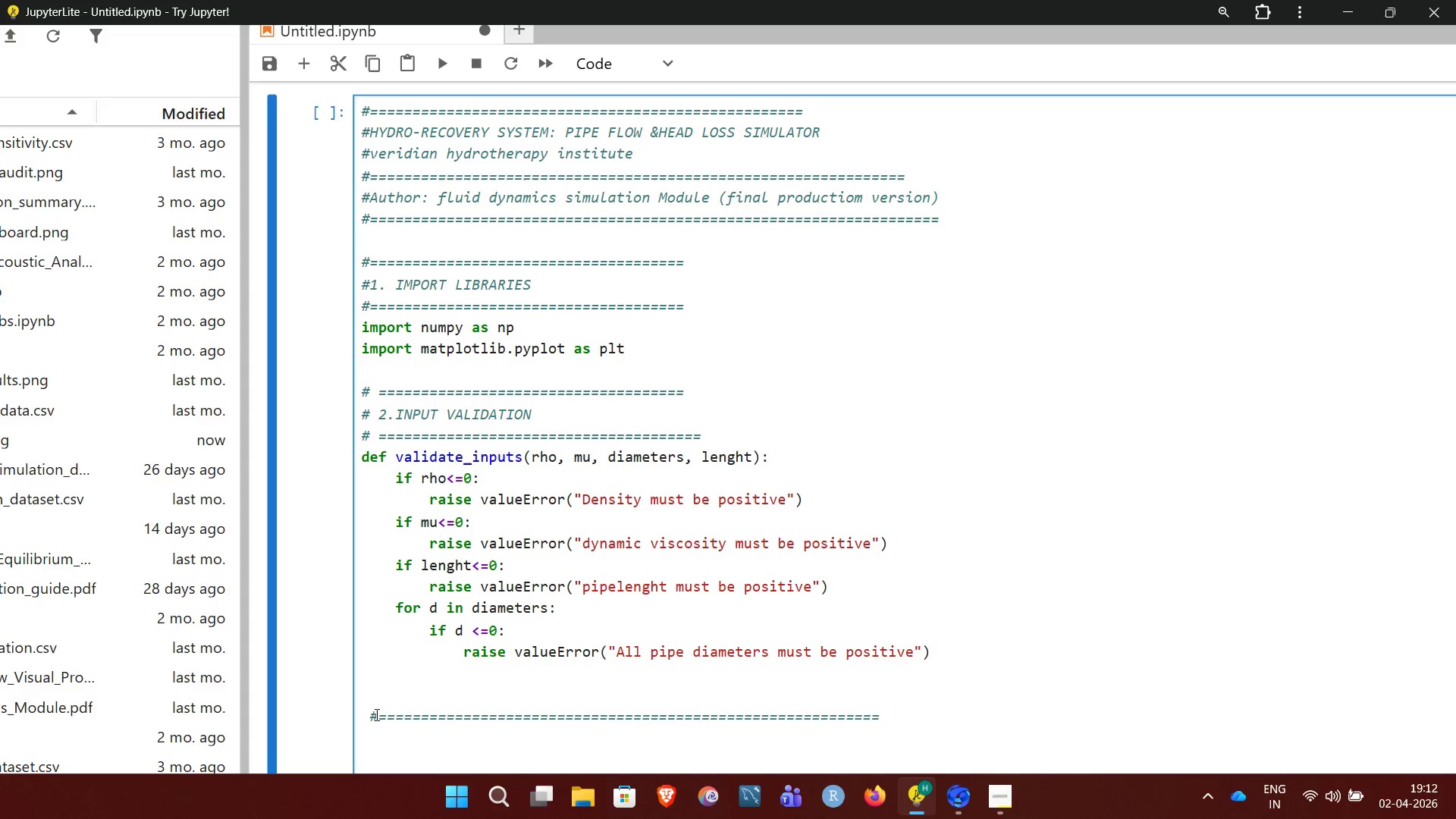 
left_click([375, 714])
 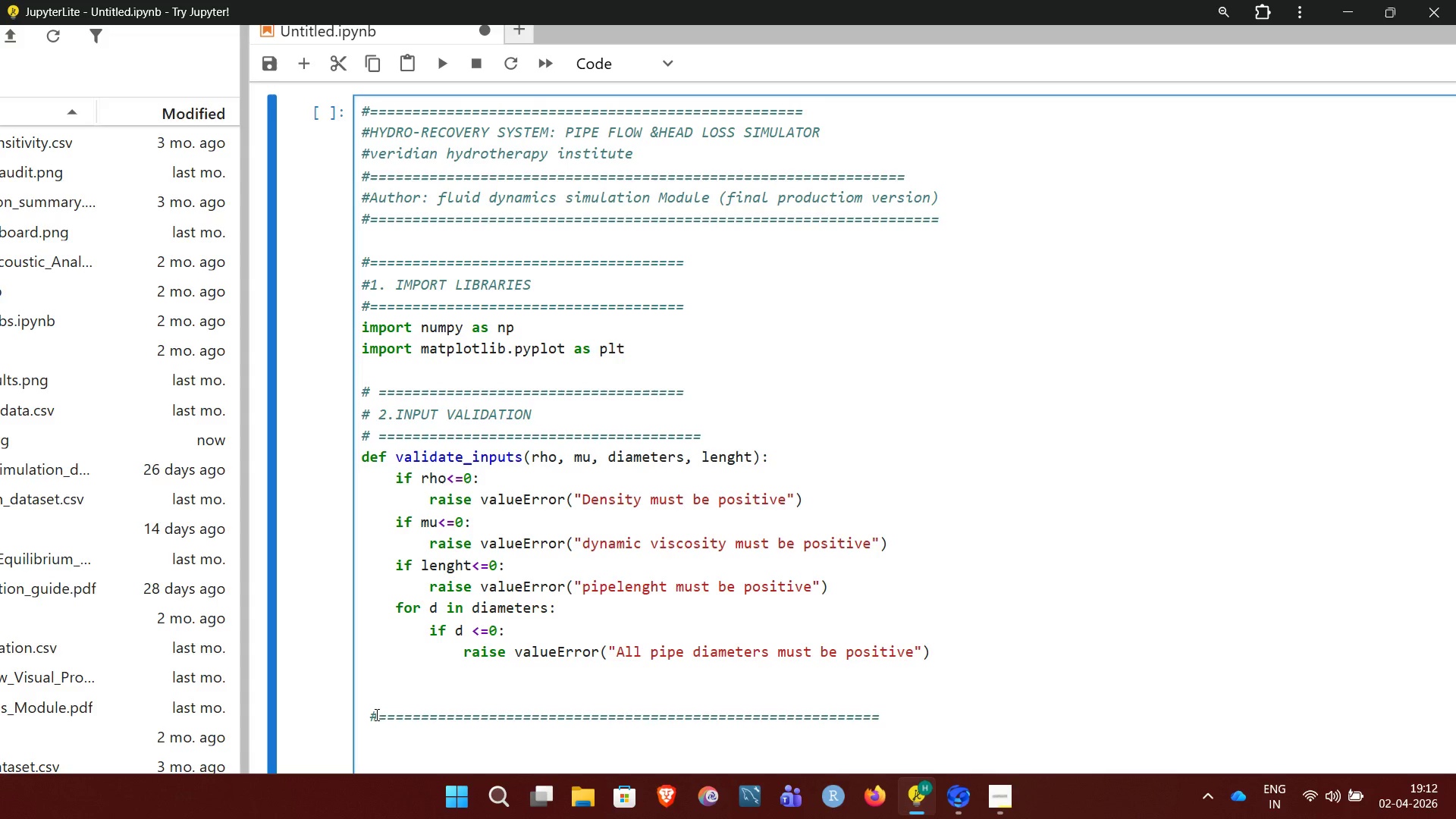 
key(Space)
 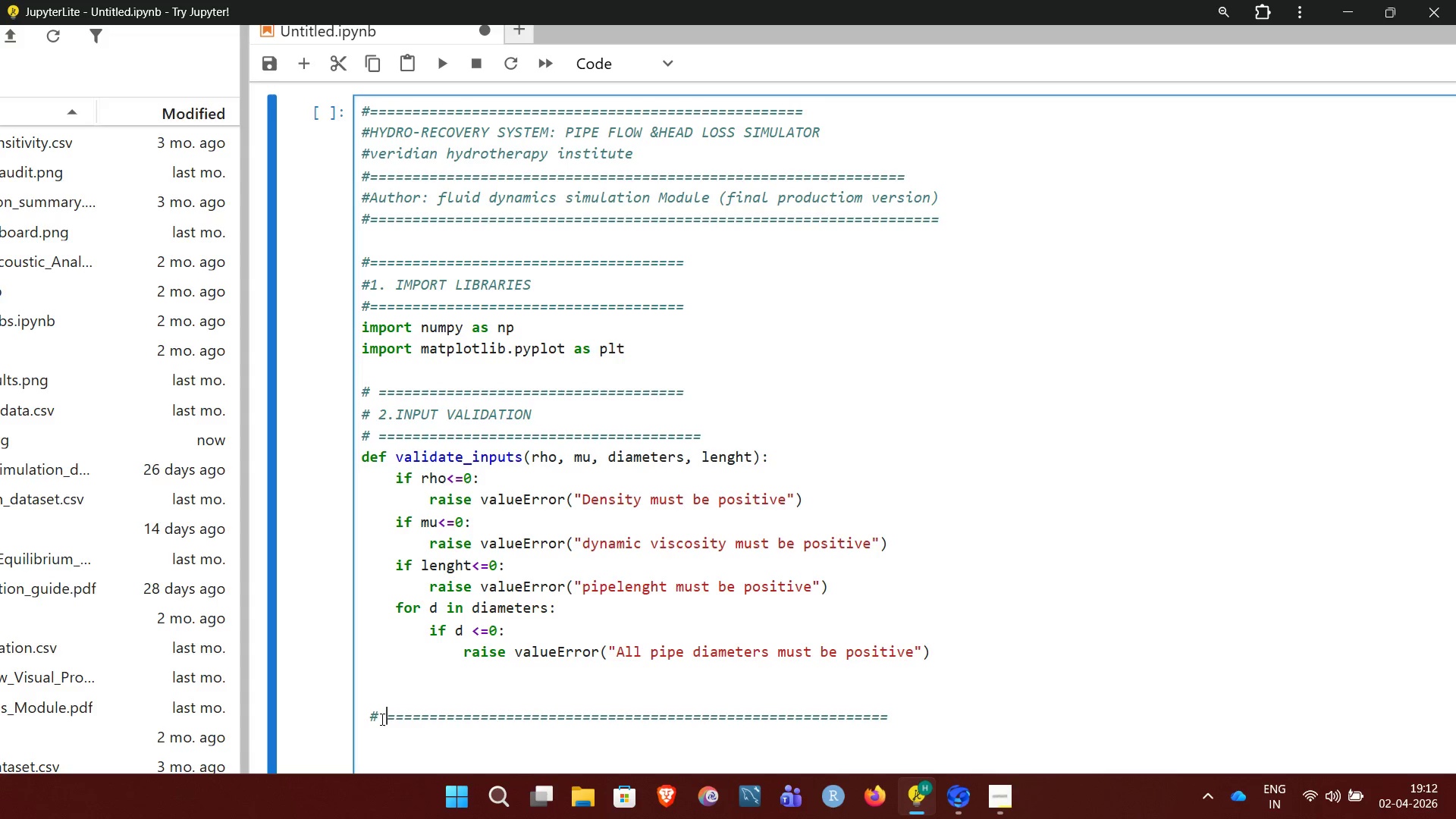 
wait(15.06)
 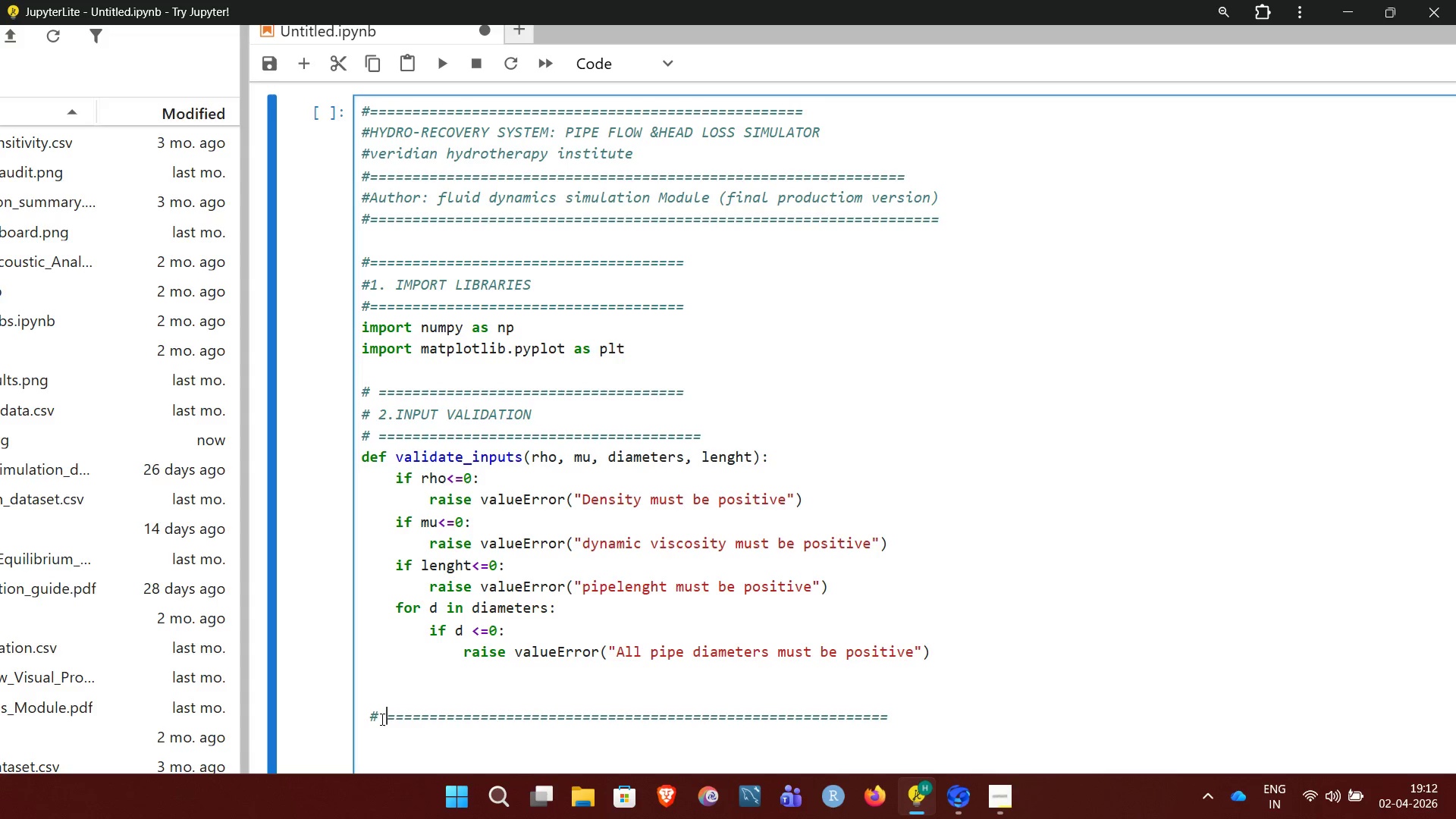 
left_click([372, 736])
 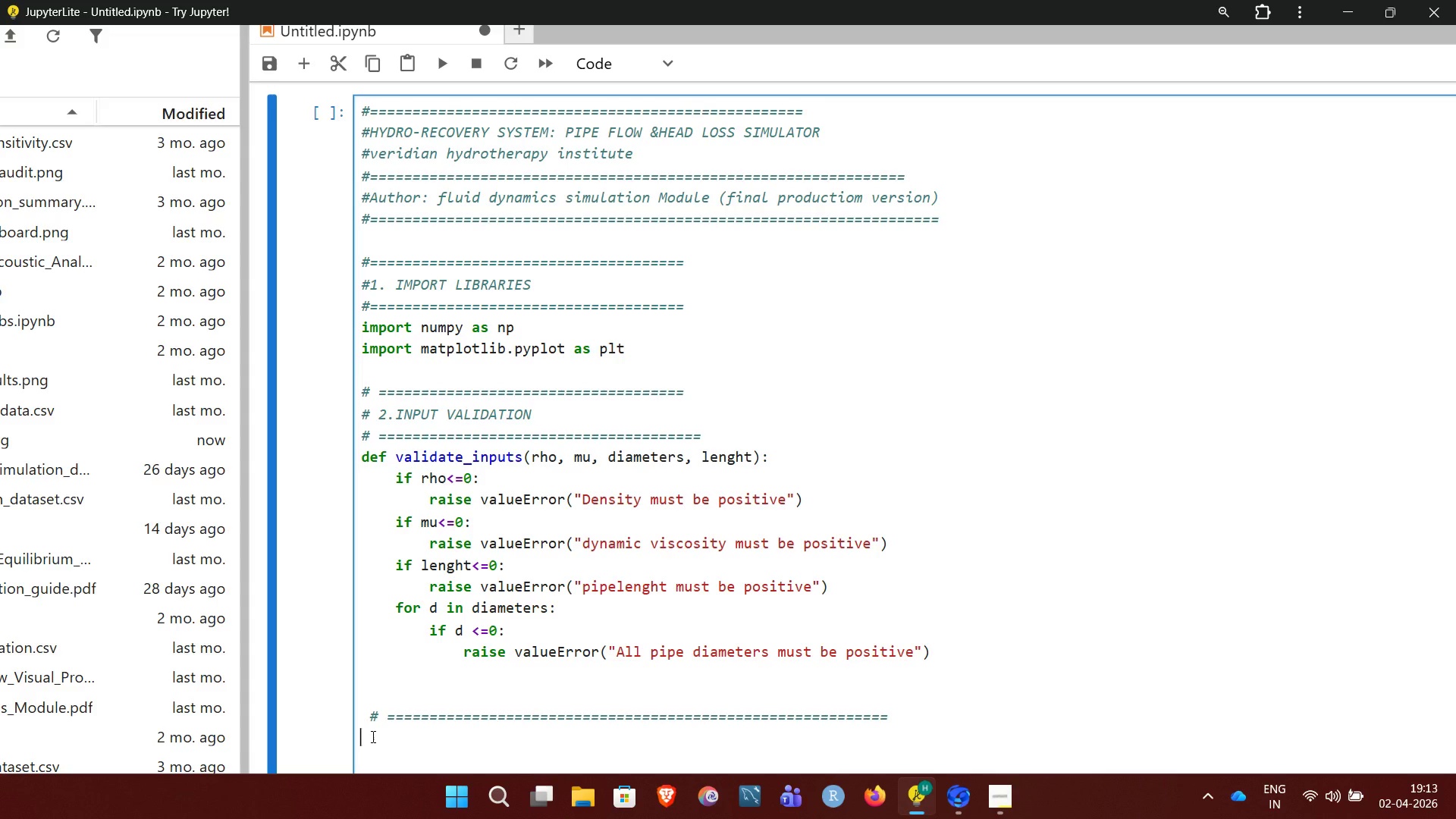 
wait(5.88)
 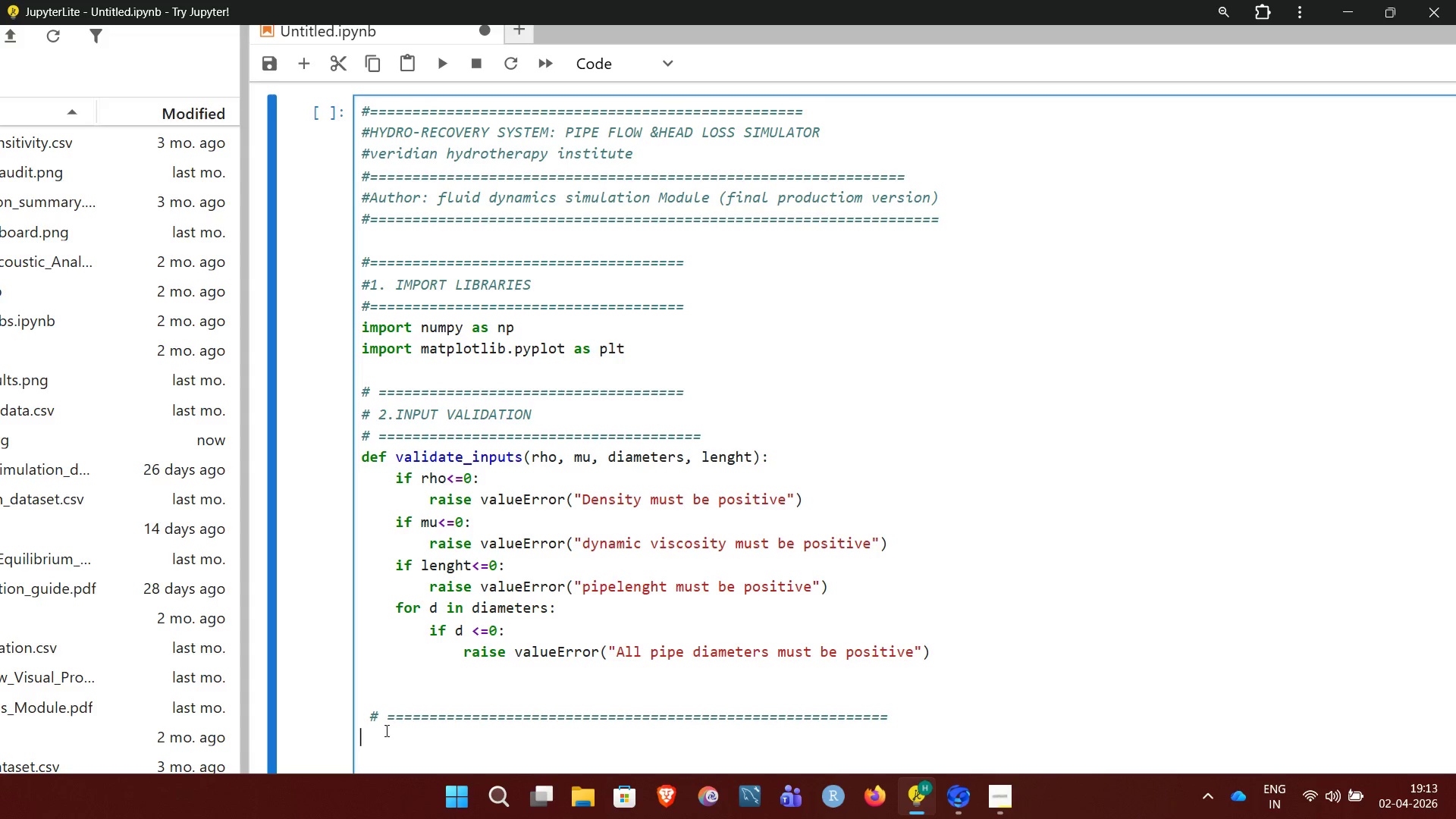 
key(Shift+3)
 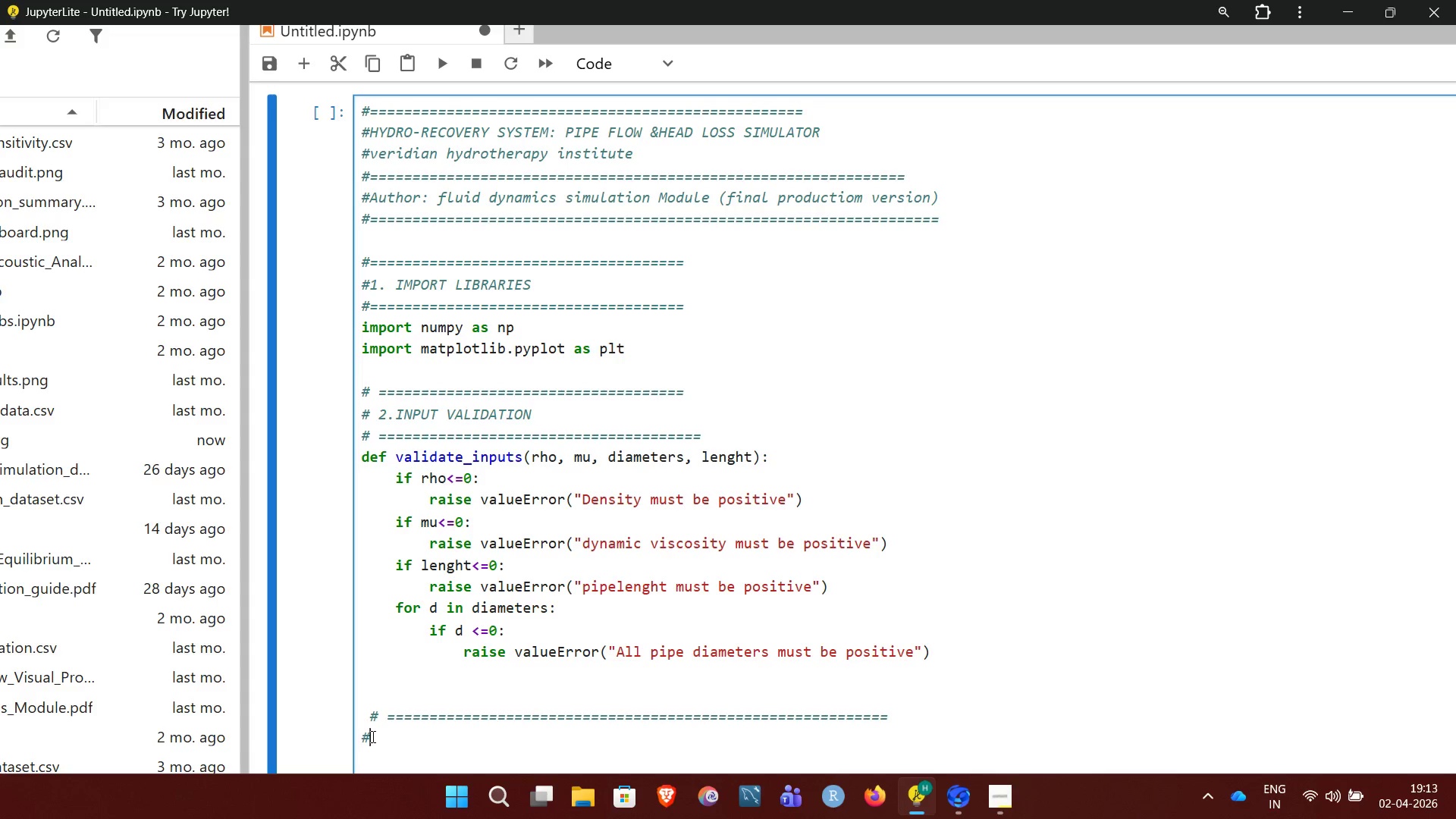 
key(Space)
 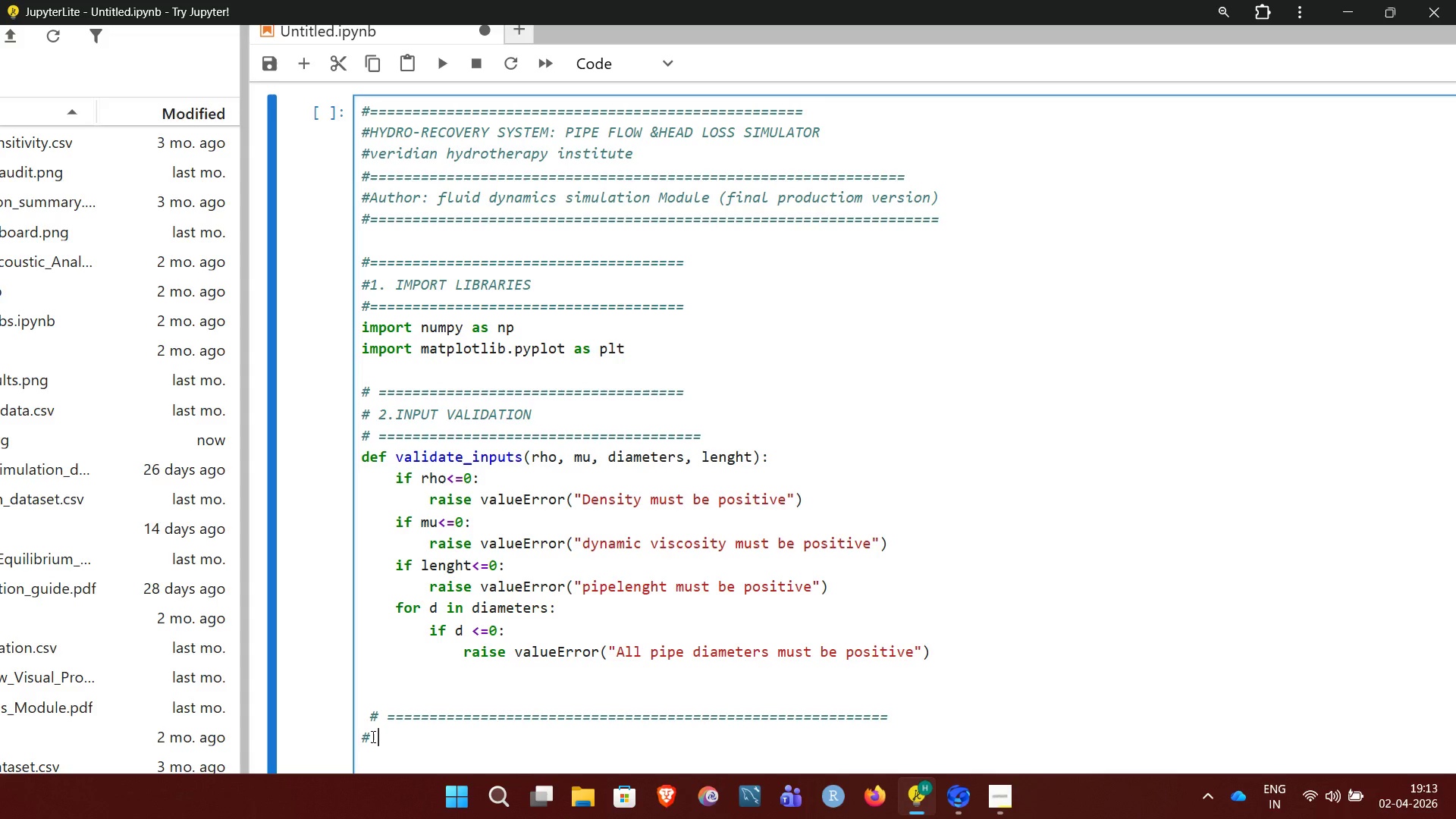 
wait(5.12)
 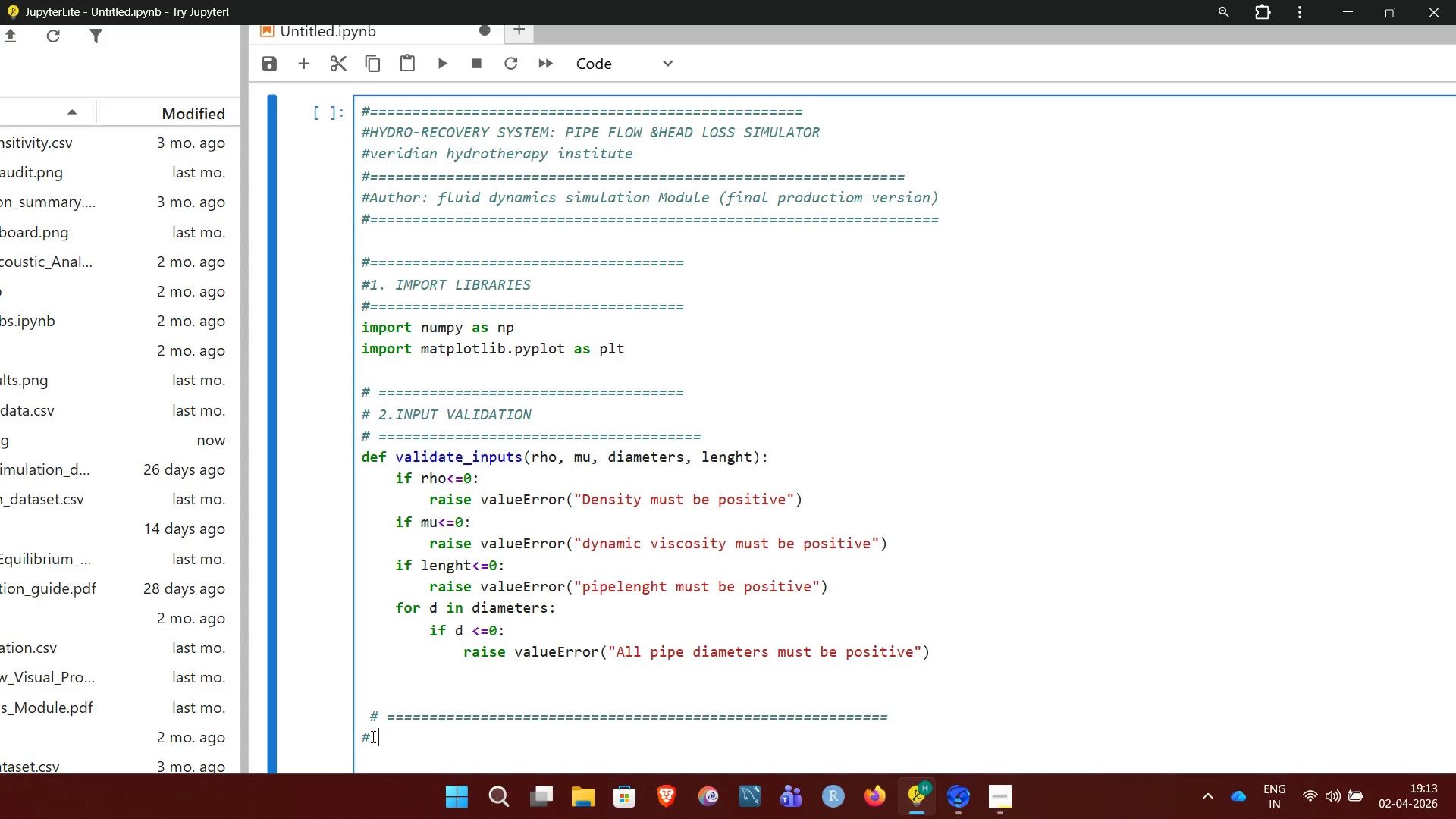 
key(Backspace)
 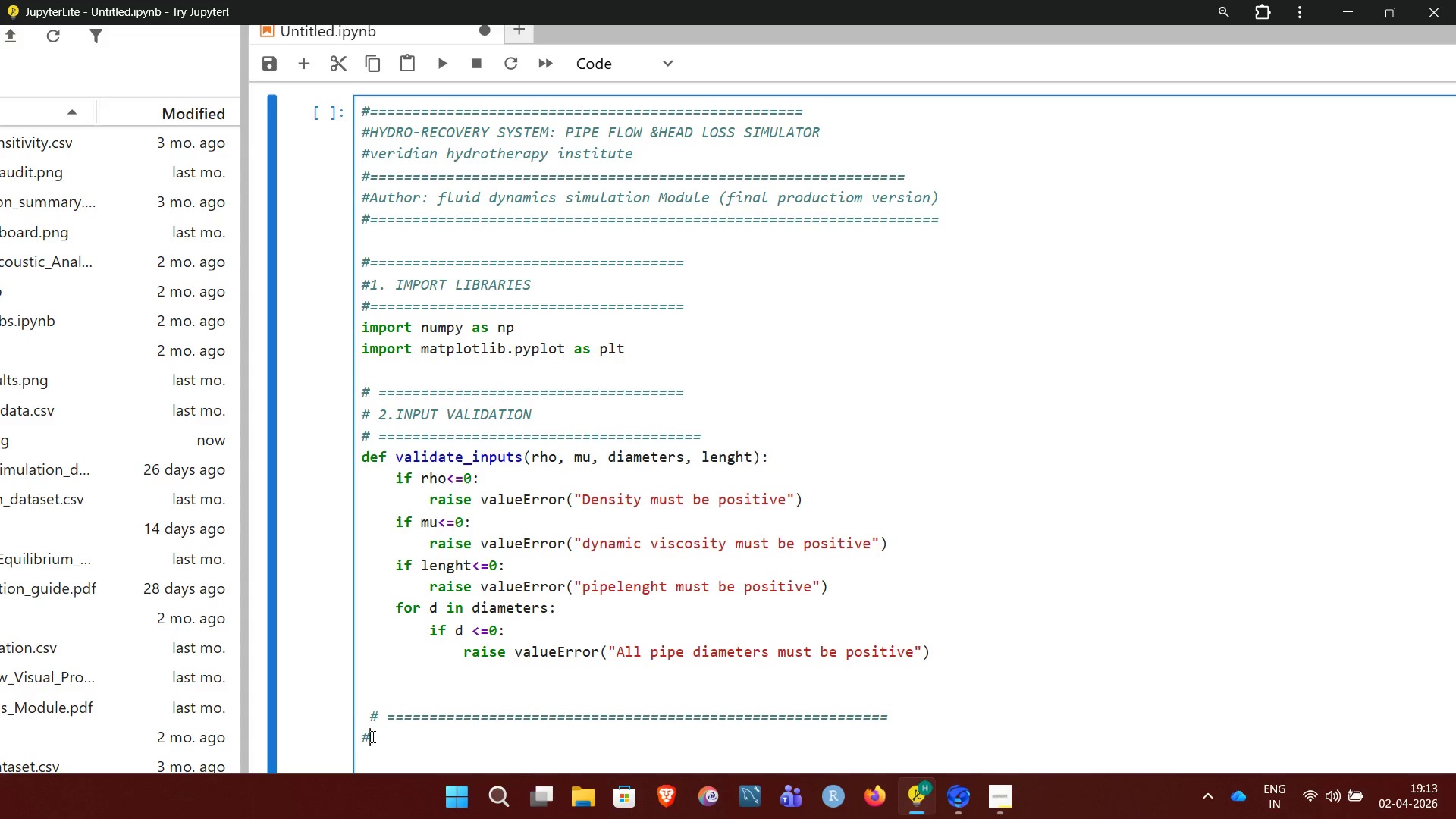 
key(Backspace)
 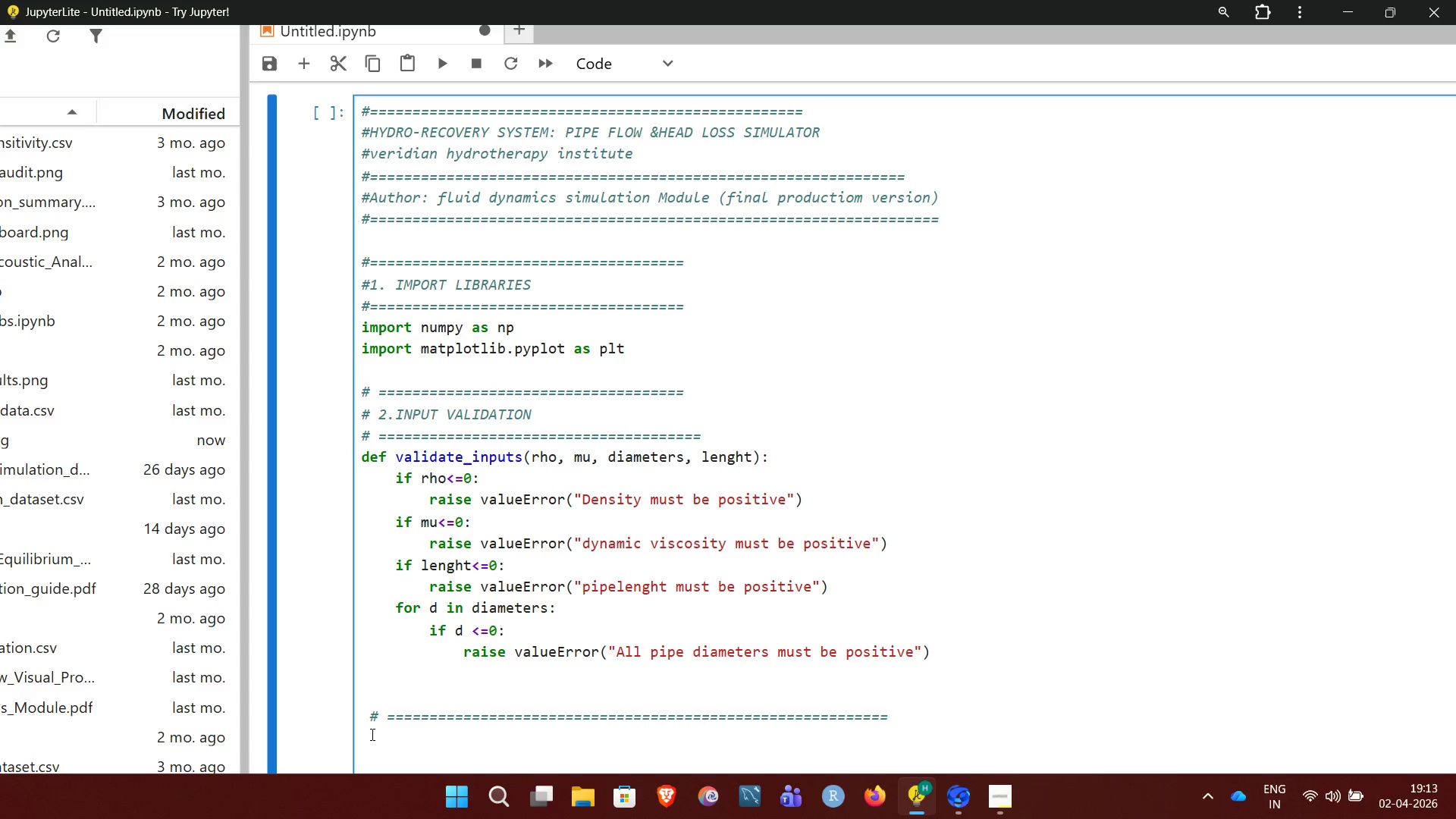 
wait(21.42)
 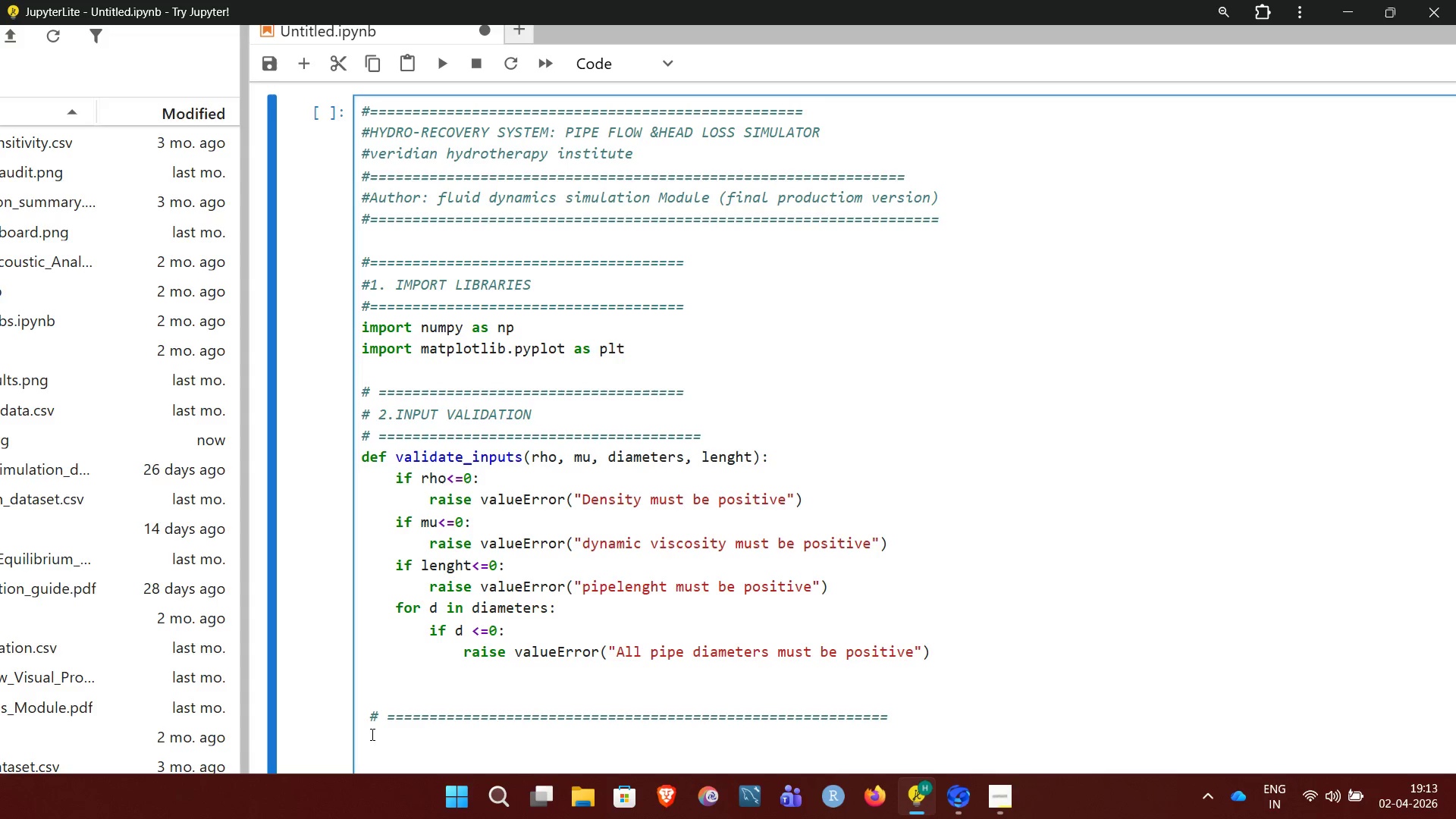 
left_click([371, 734])
 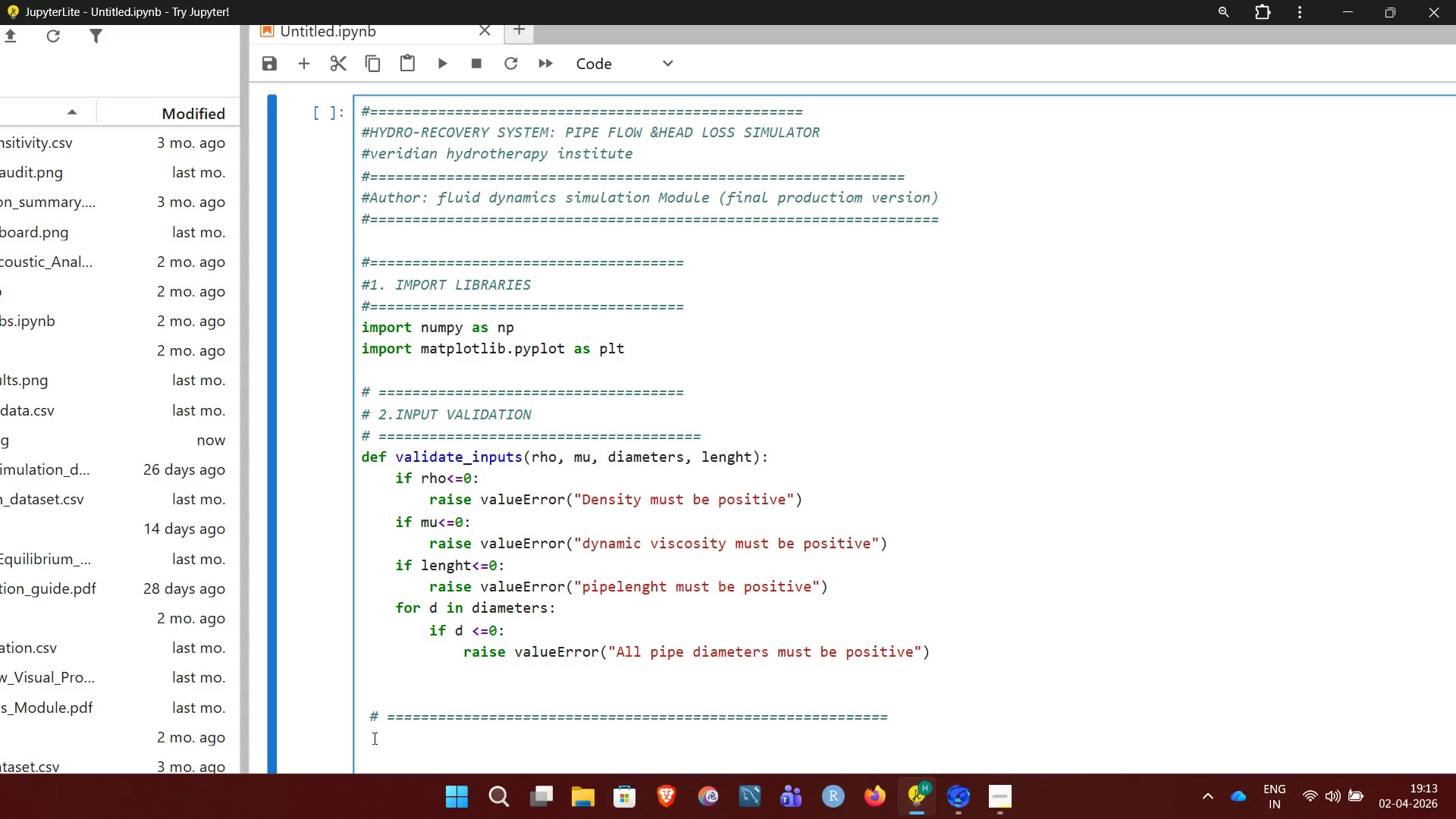 
wait(7.91)
 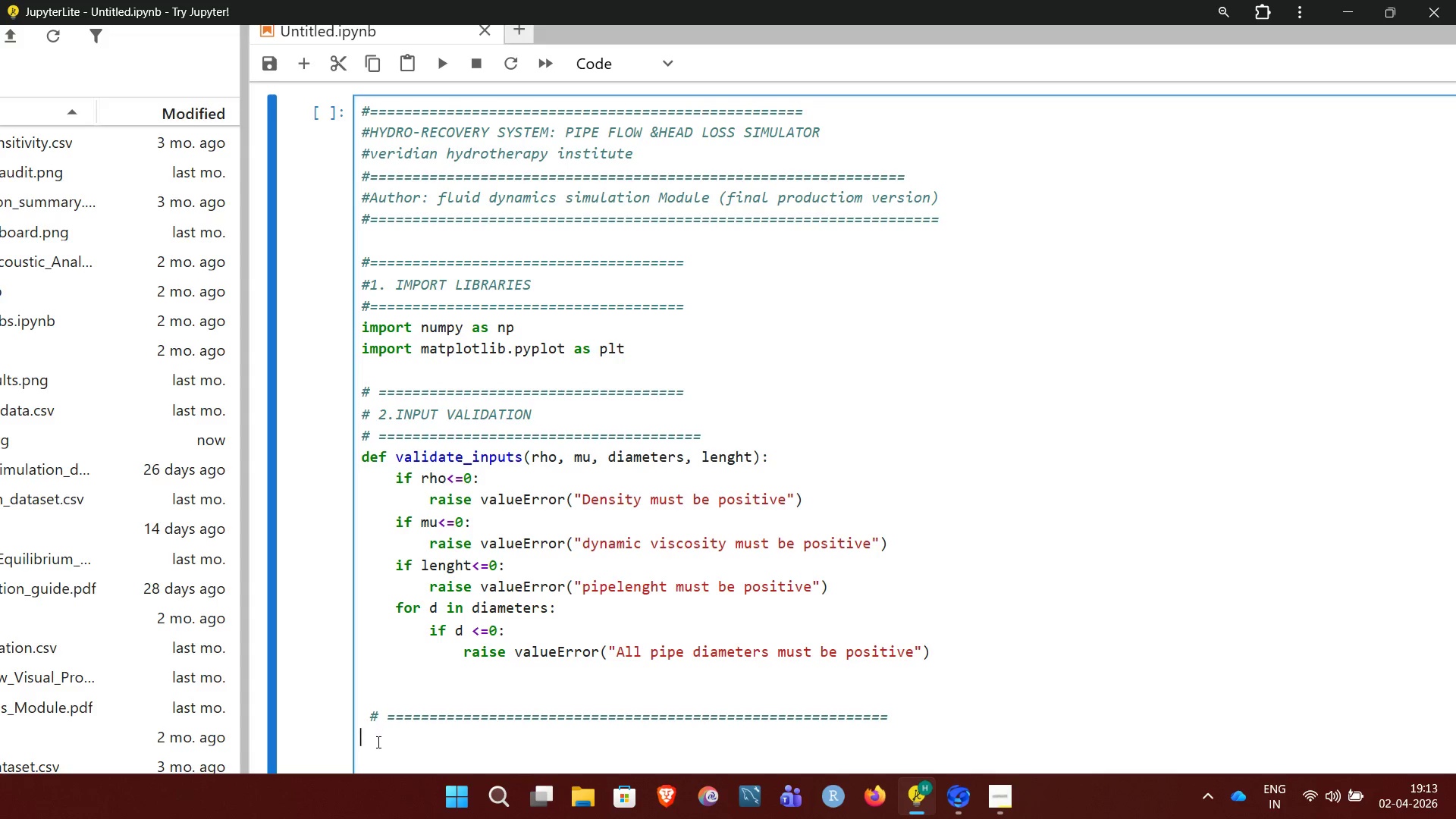 
key(Shift+3)
 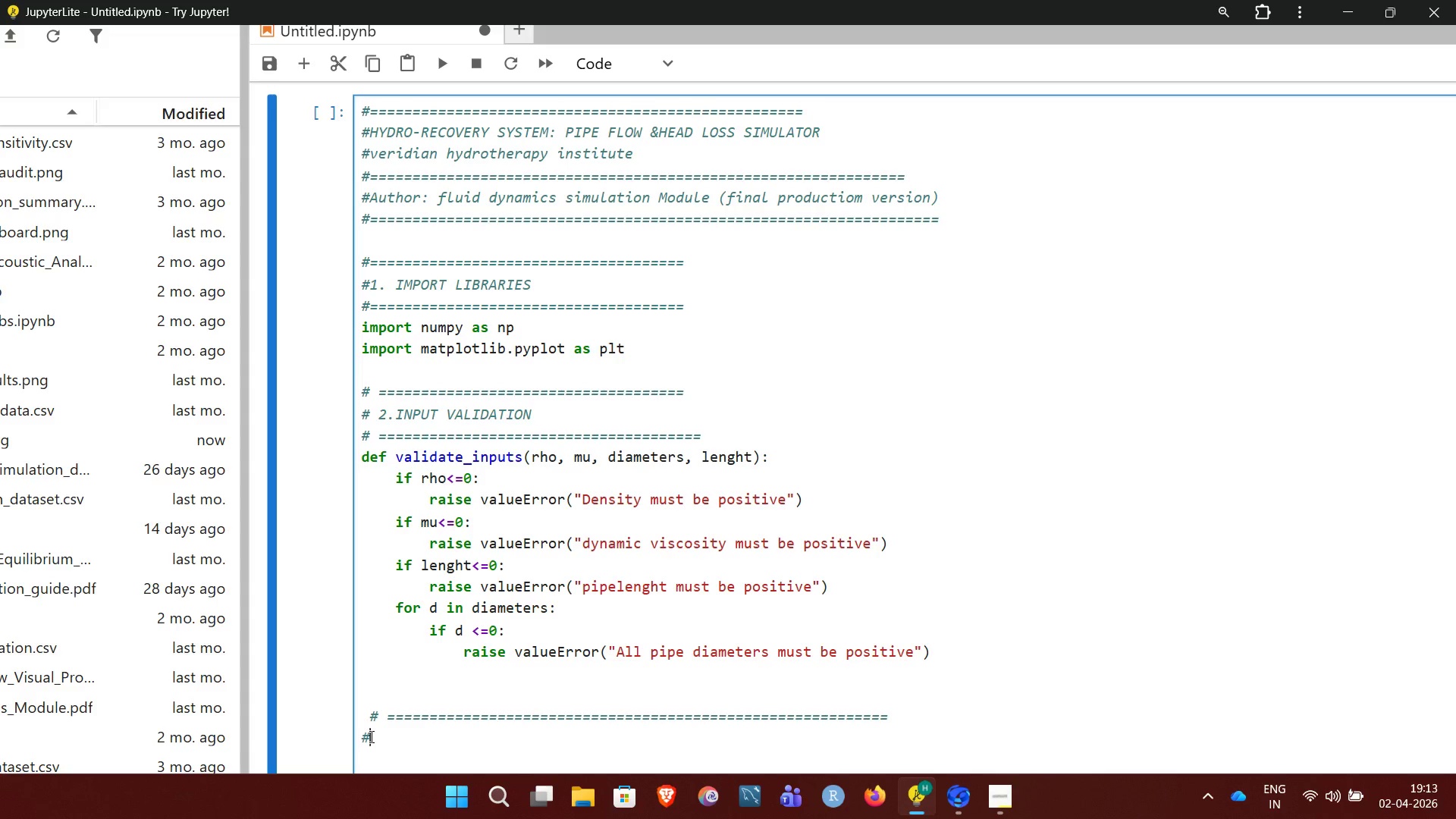 
key(Space)
 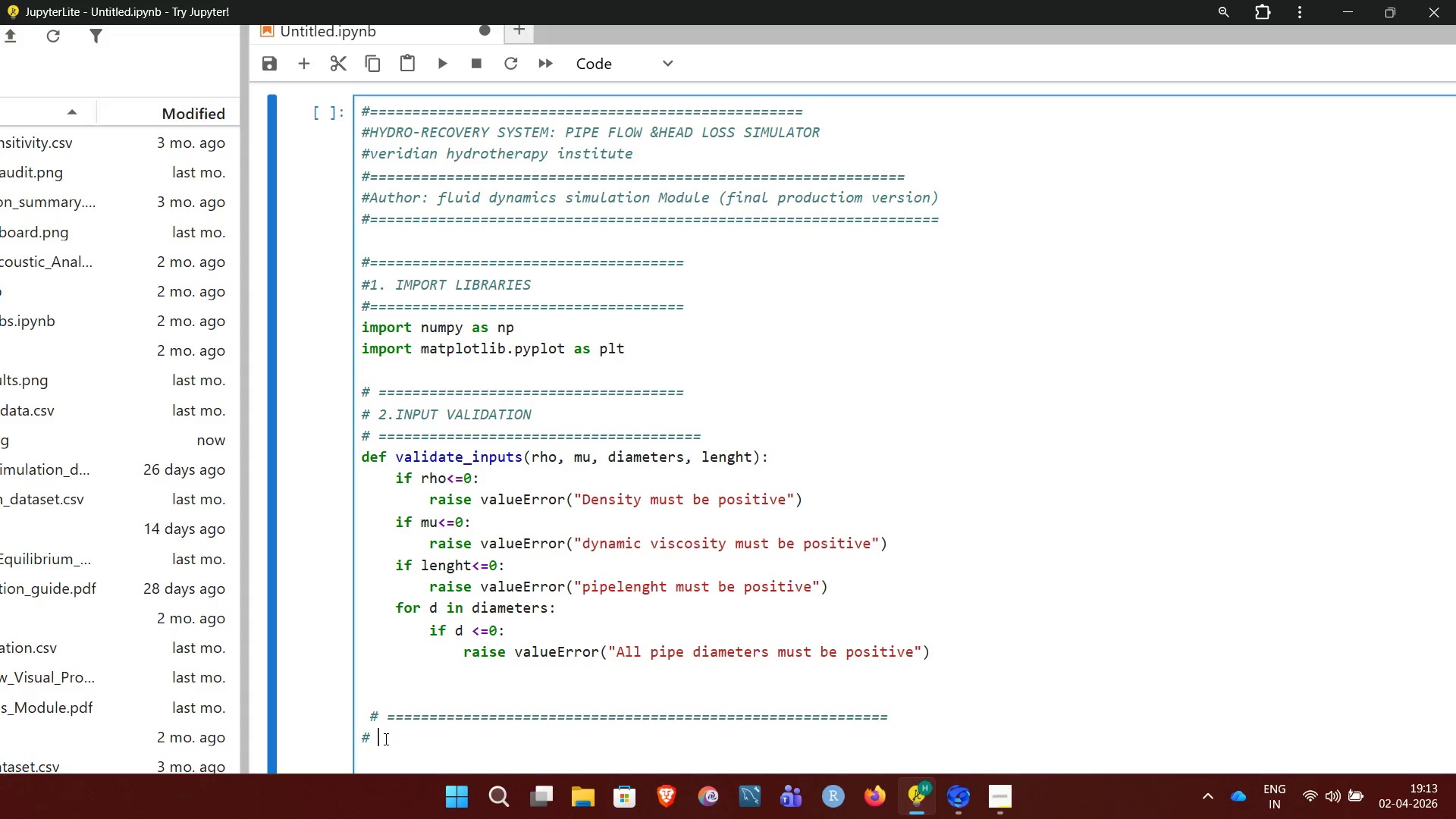 
wait(6.42)
 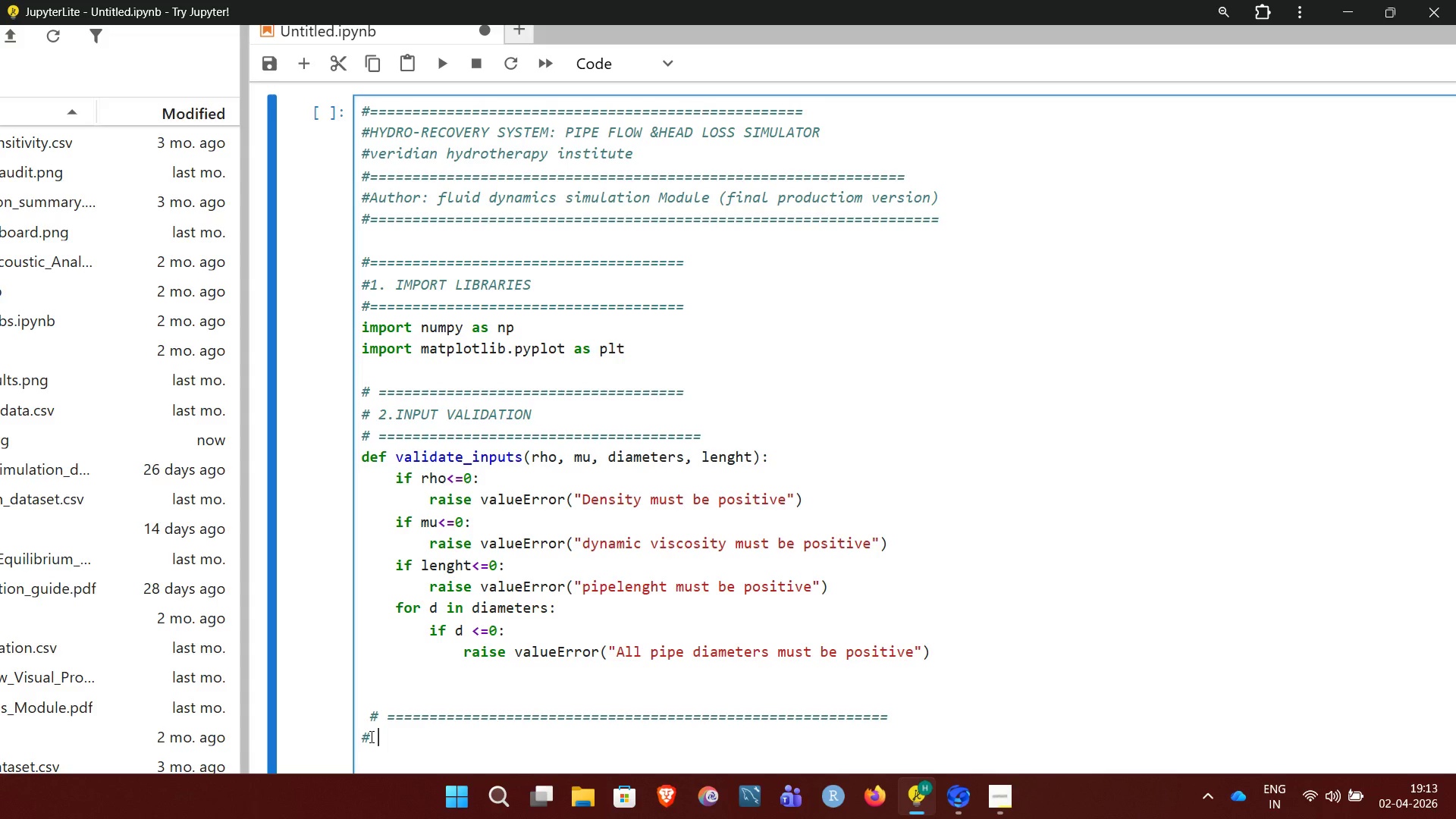 
double_click([384, 739])
 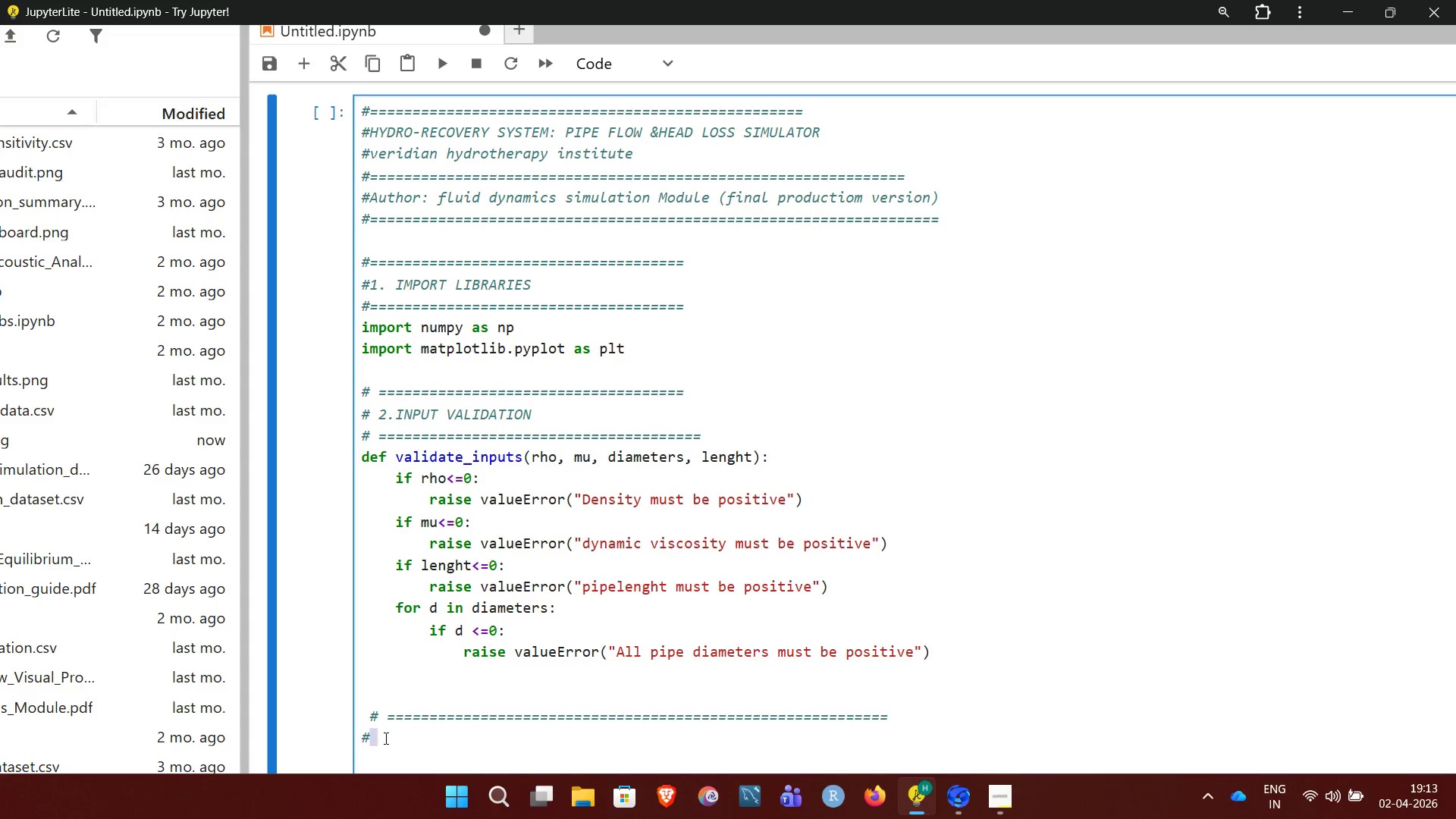 
key(3)
 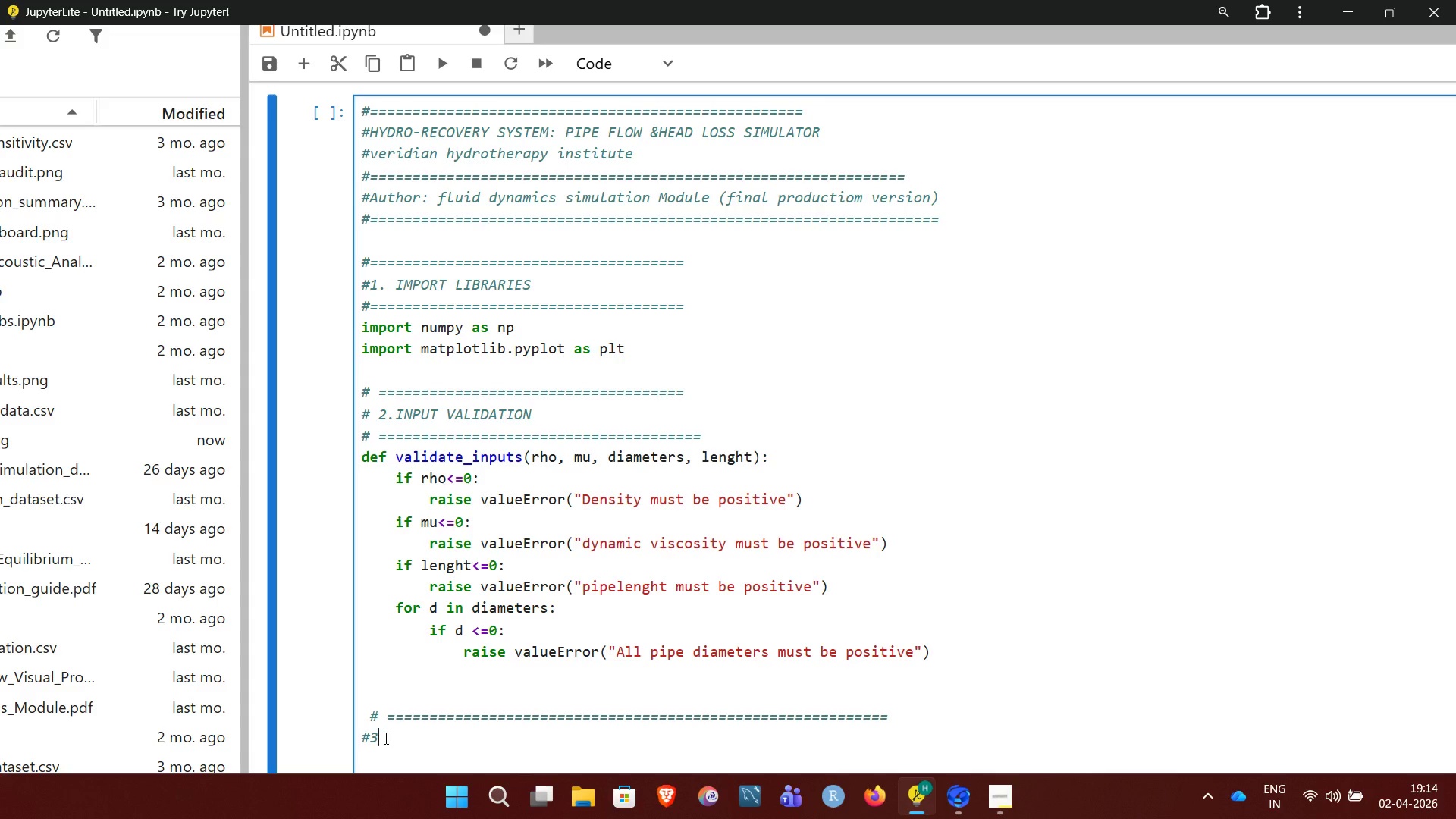 
key(Backspace)
 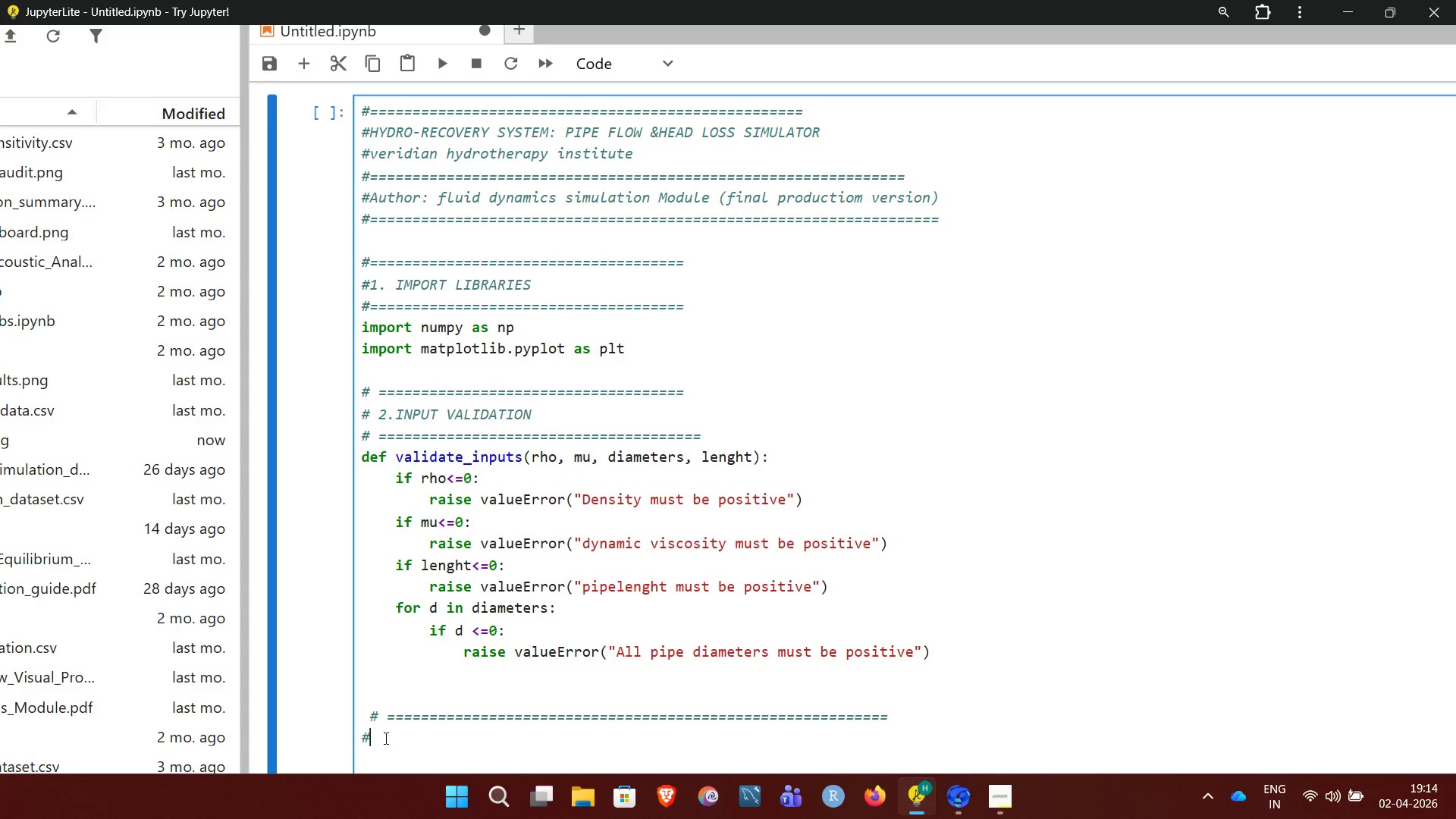 
key(Space)
 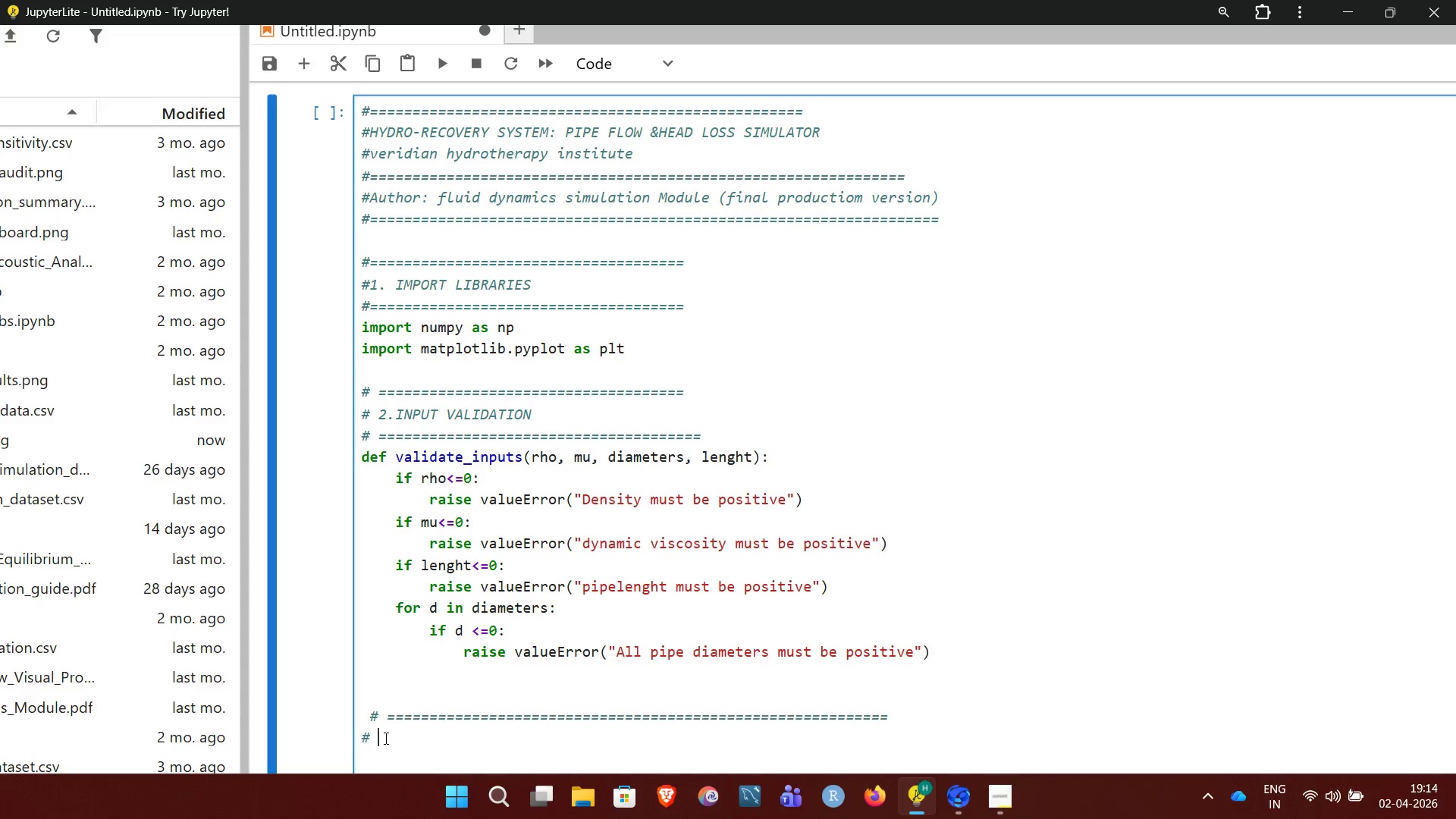 
key(3)
 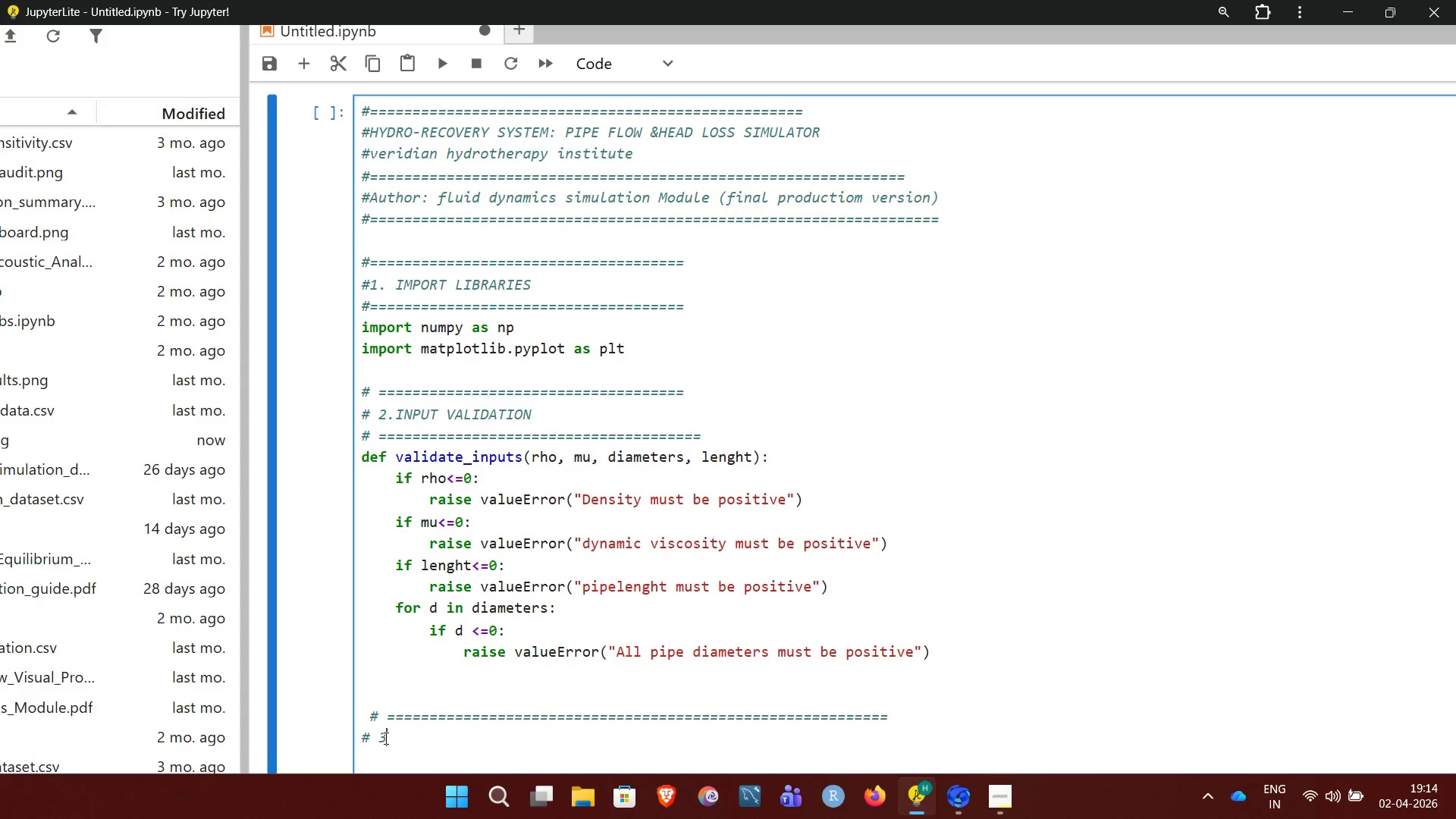 
wait(5.03)
 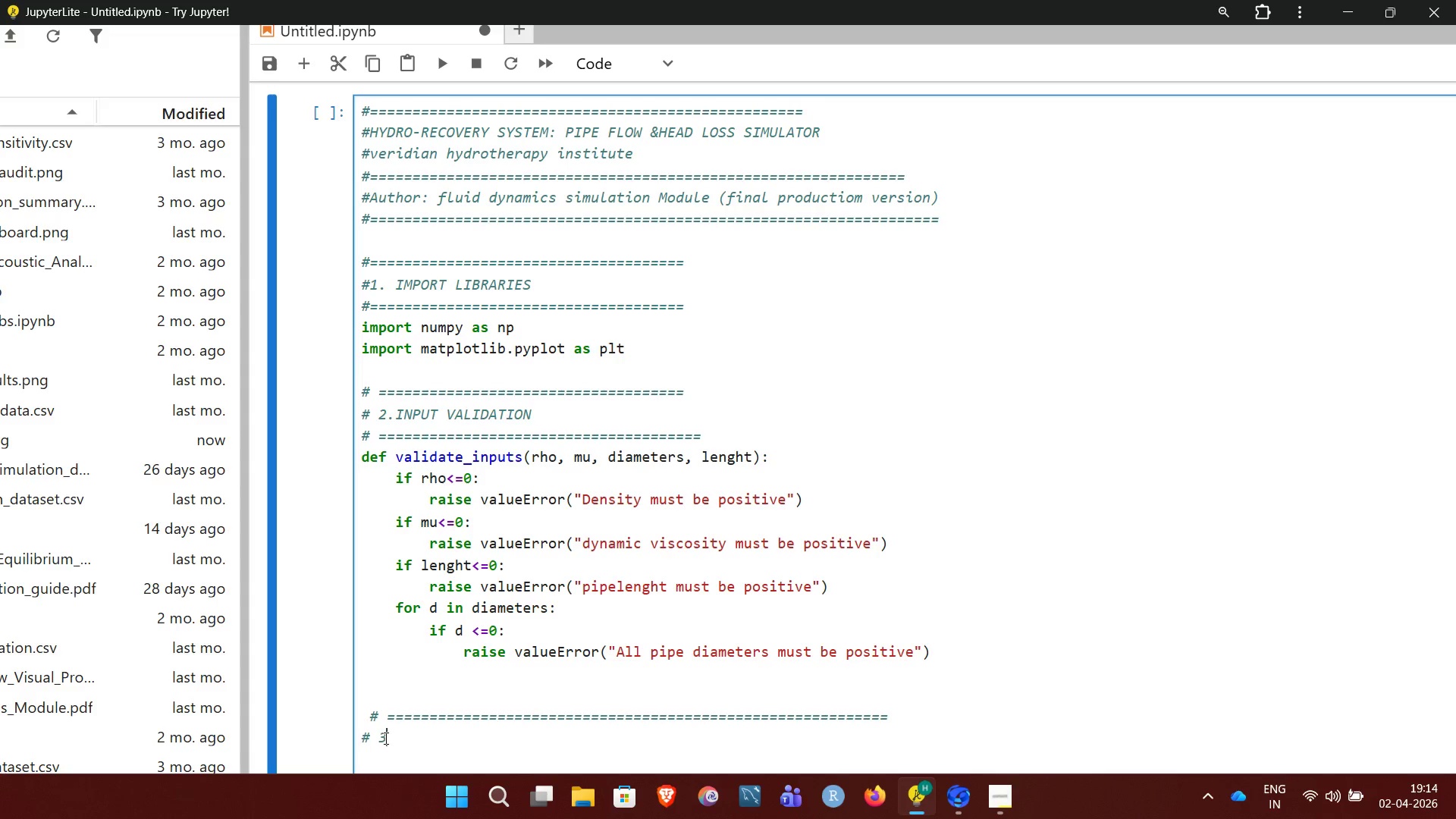 
key(Period)
 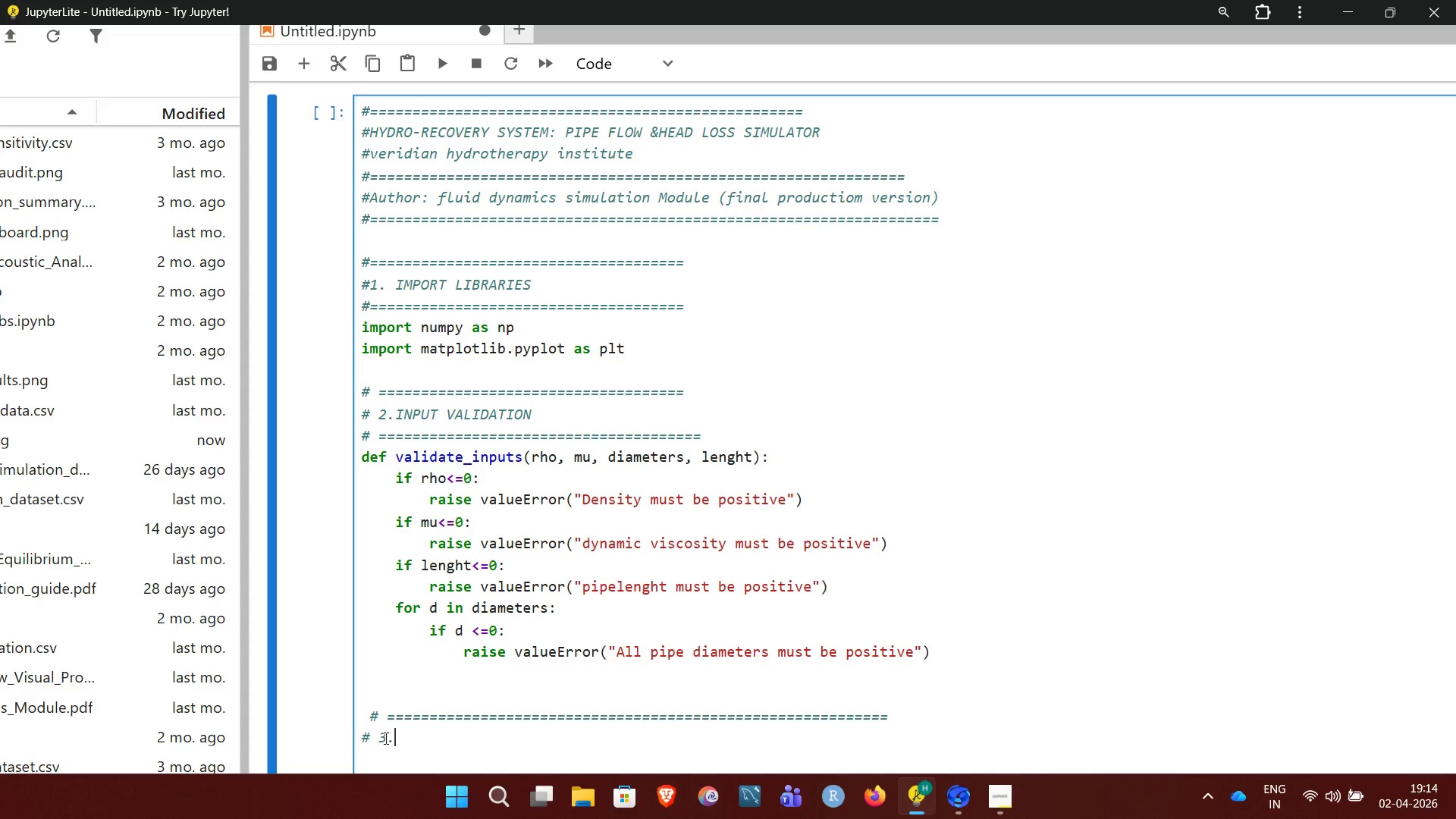 
key(Space)
 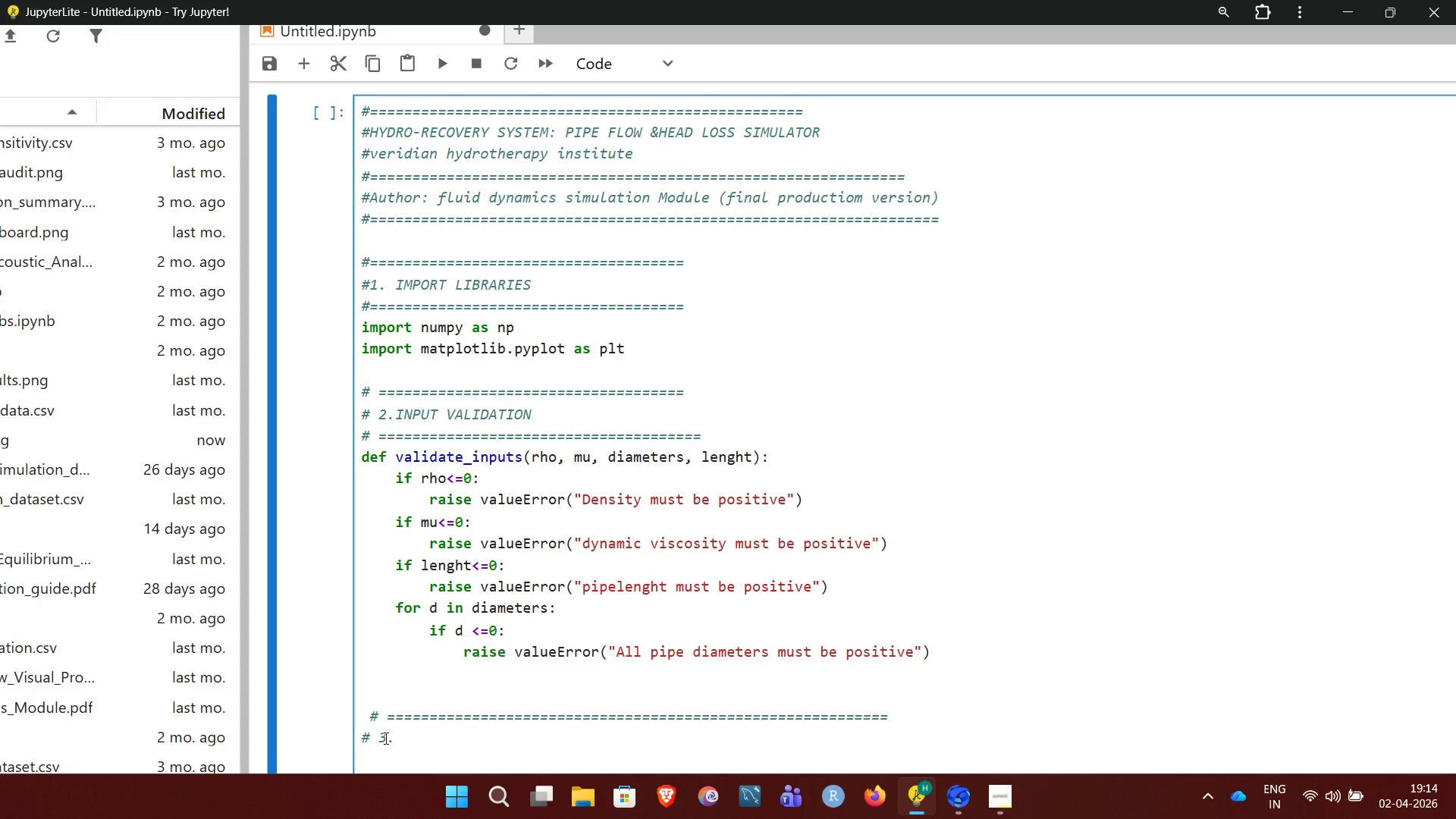 
key(Backspace)
 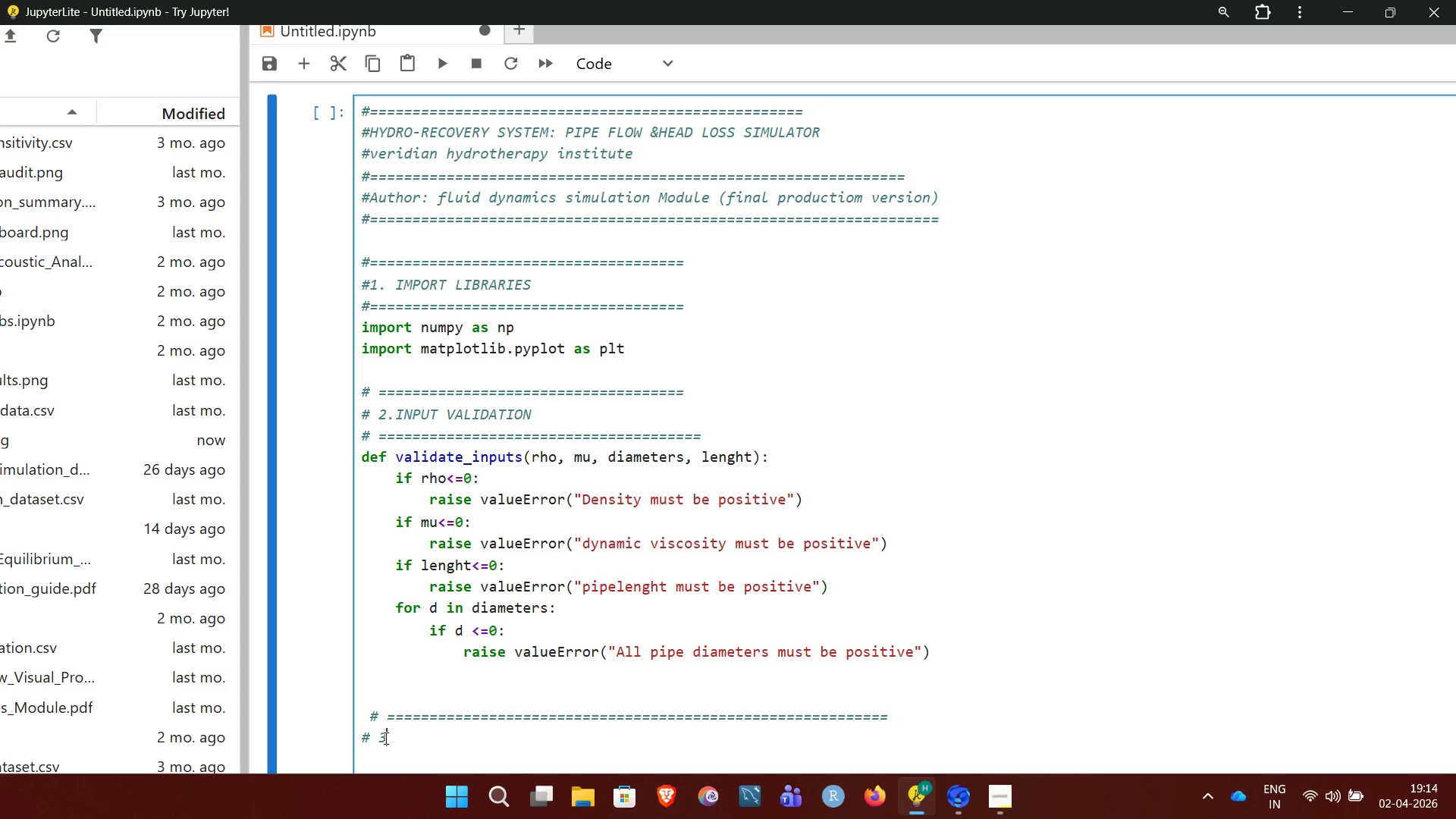 
key(Backspace)
 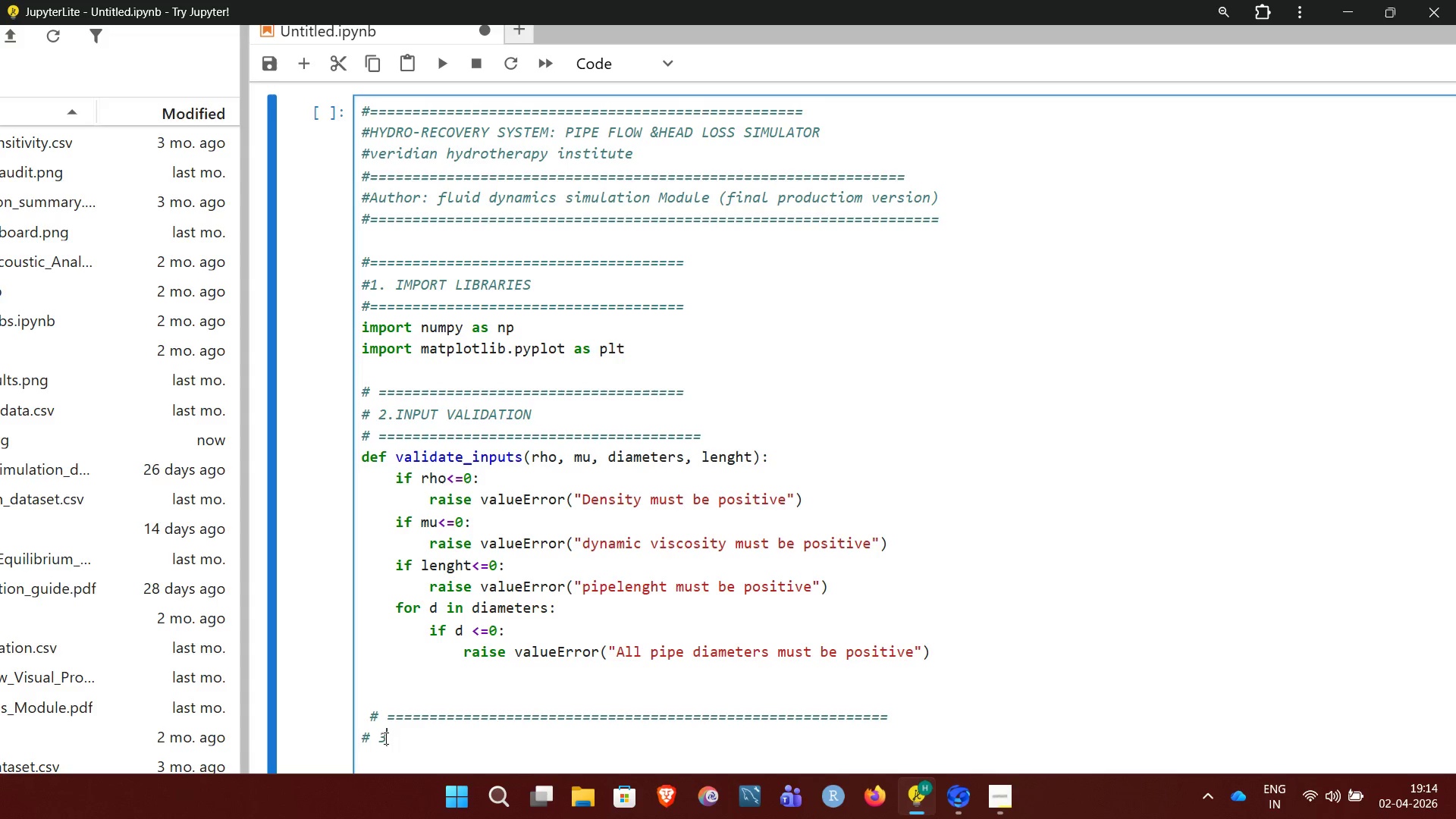 
key(Backspace)
 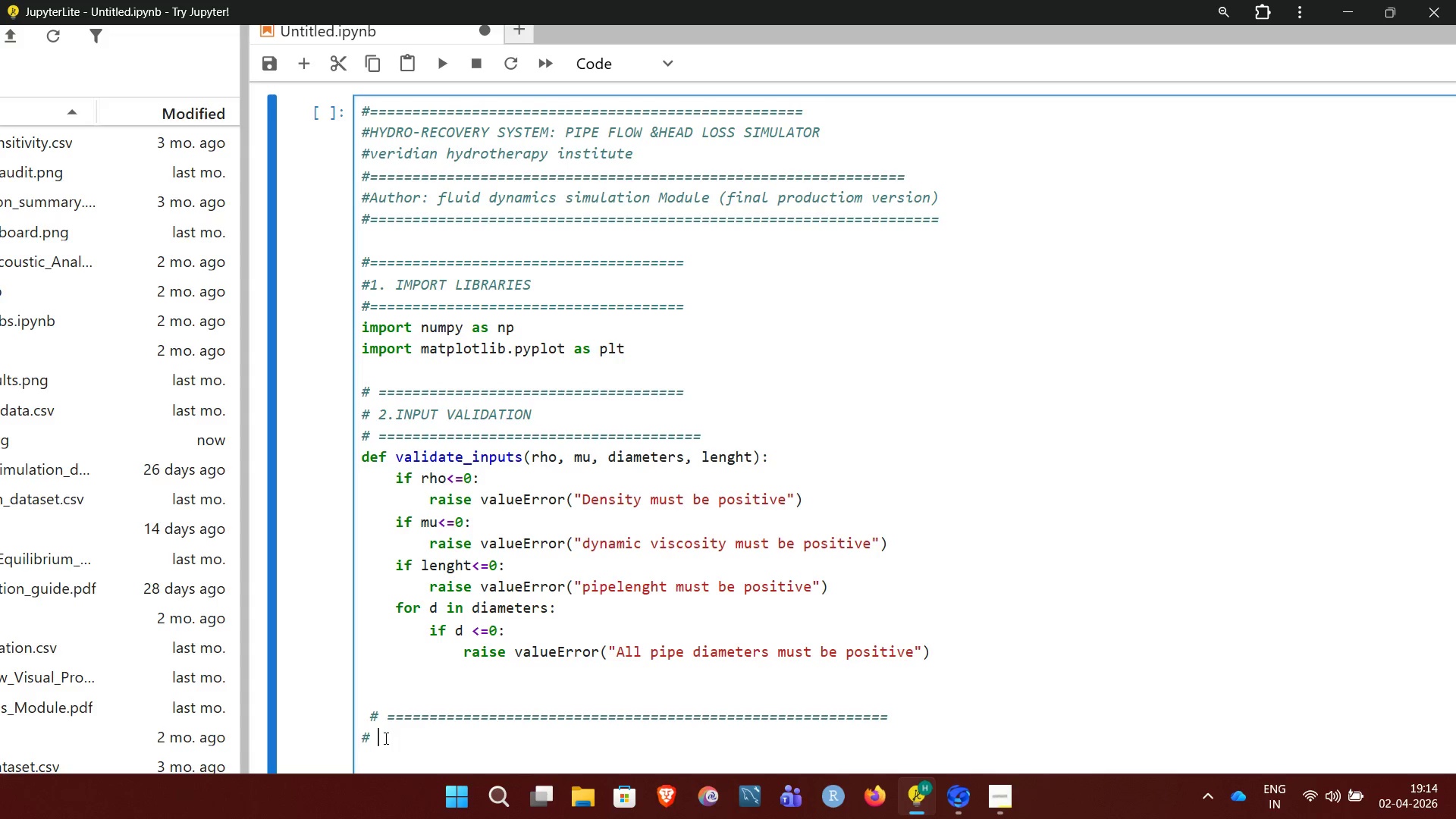 
key(Backspace)
 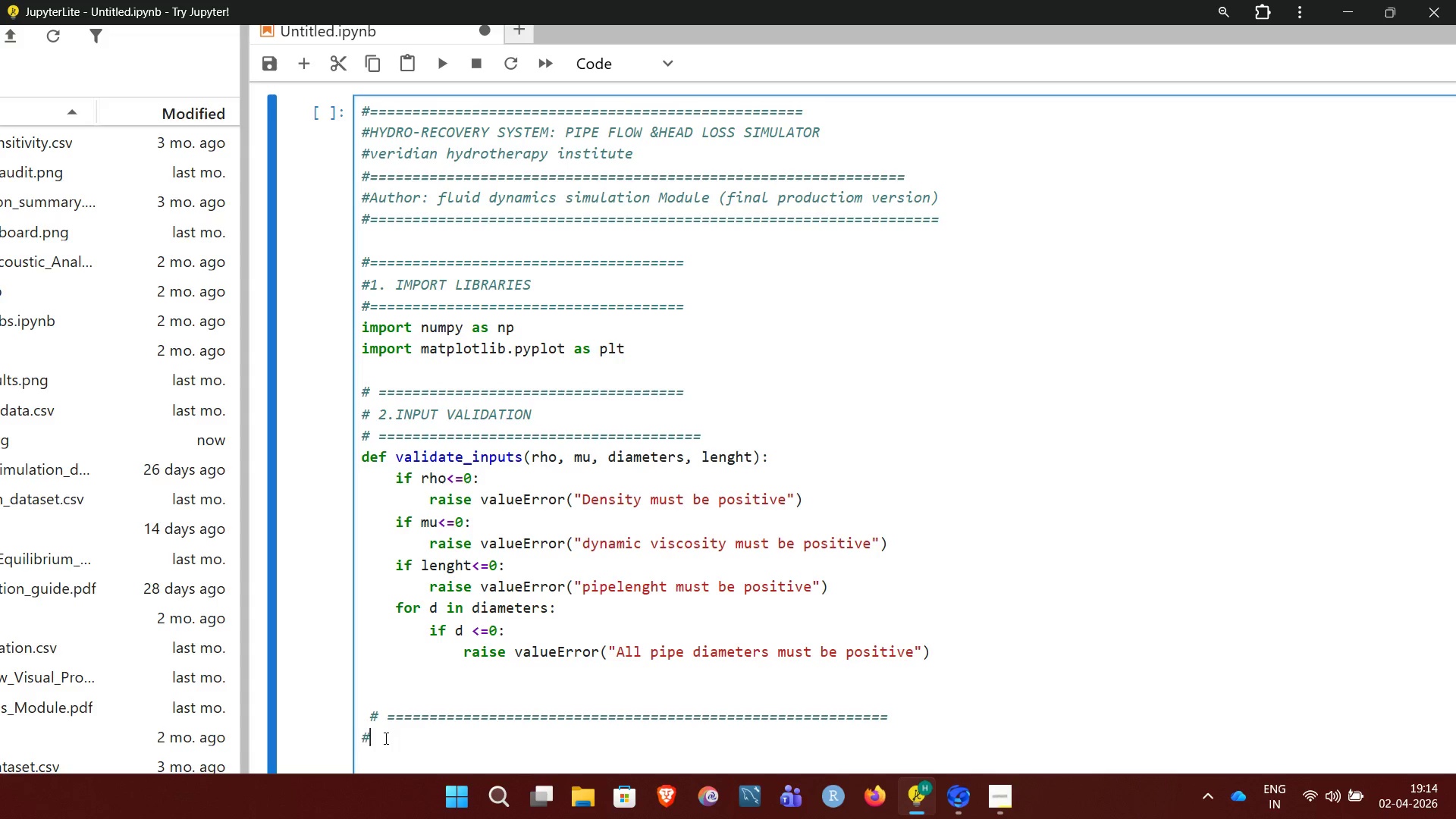 
key(Backspace)
 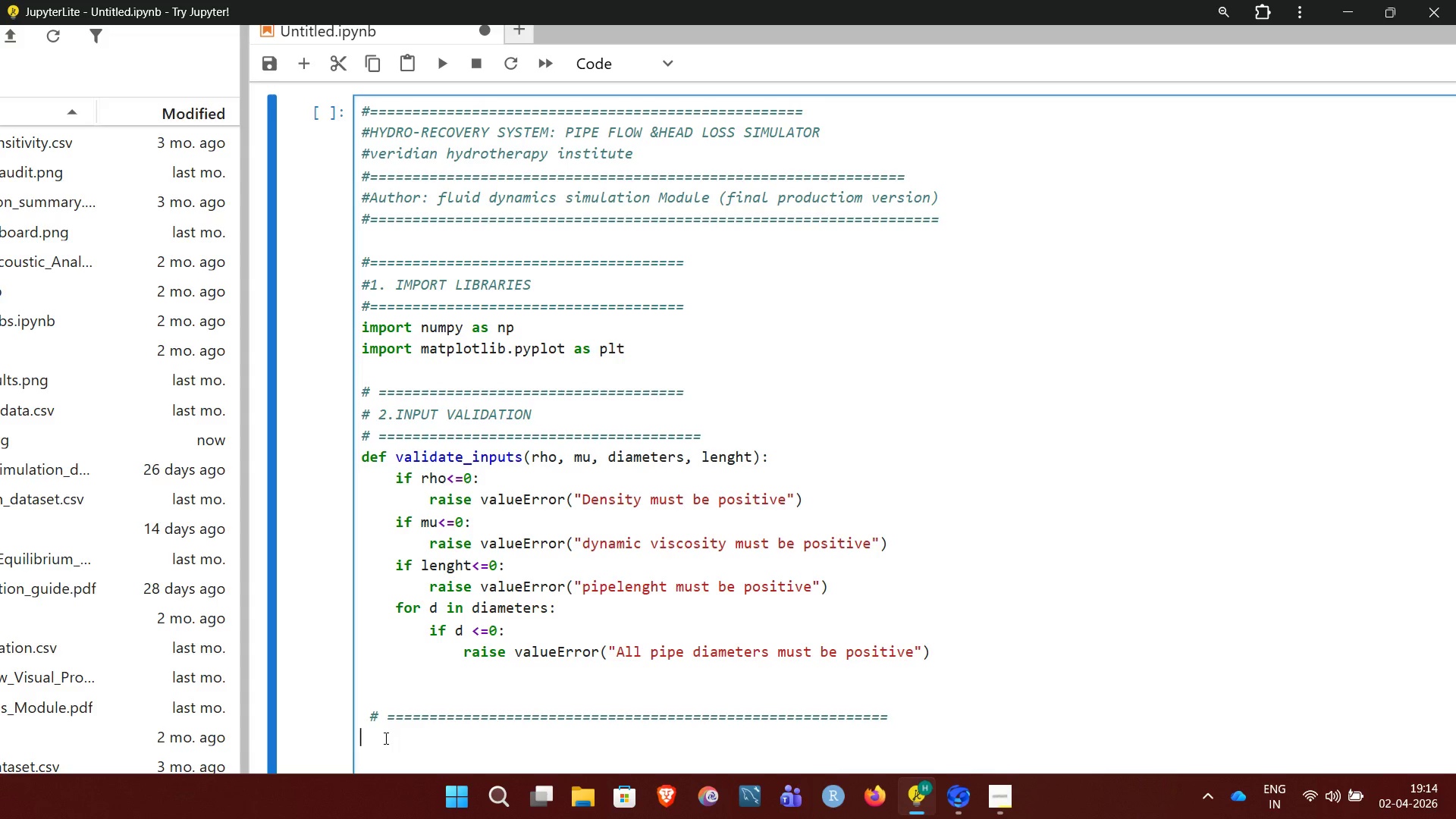 
key(Backspace)
 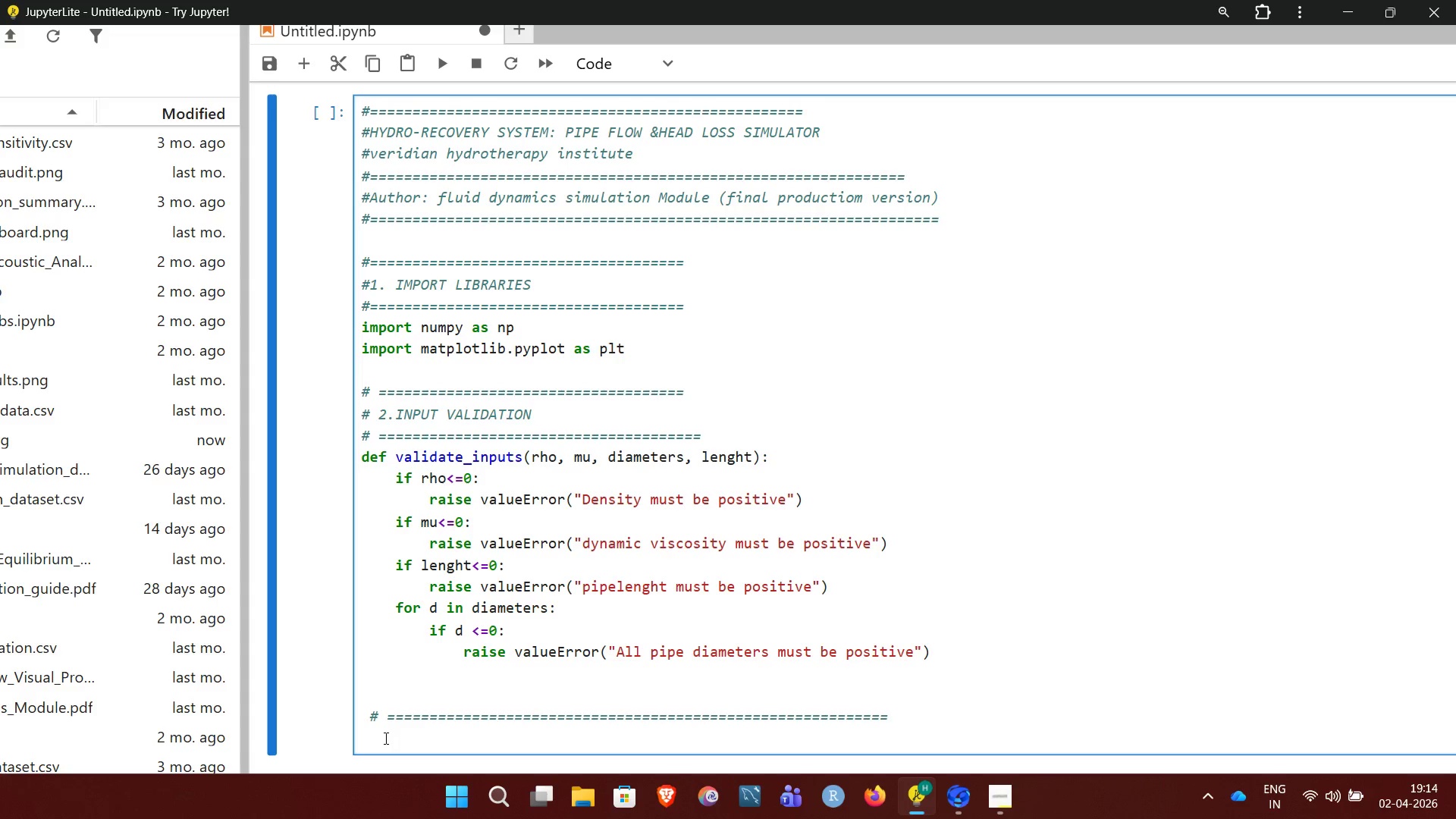 
key(Enter)
 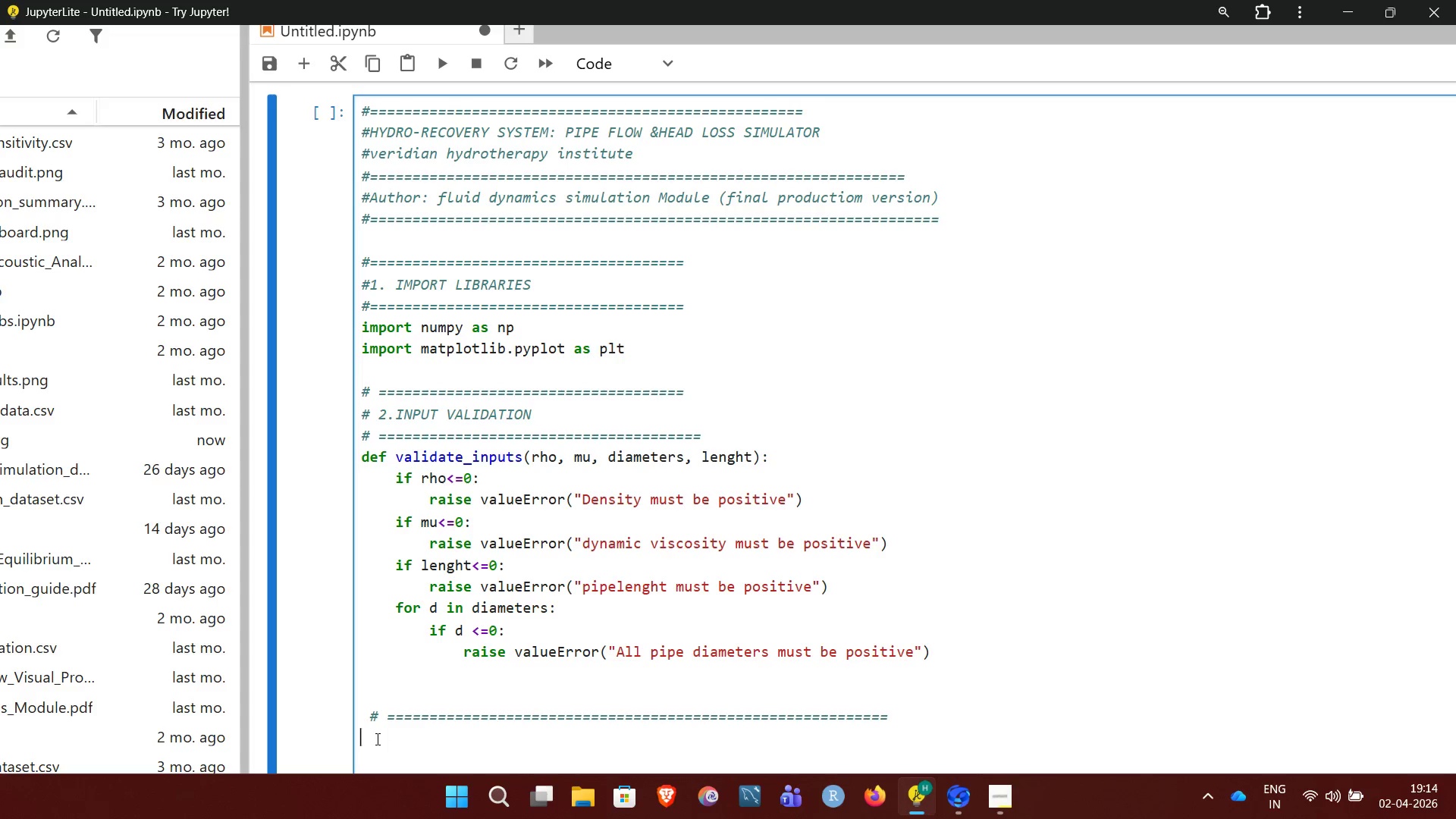 
wait(6.95)
 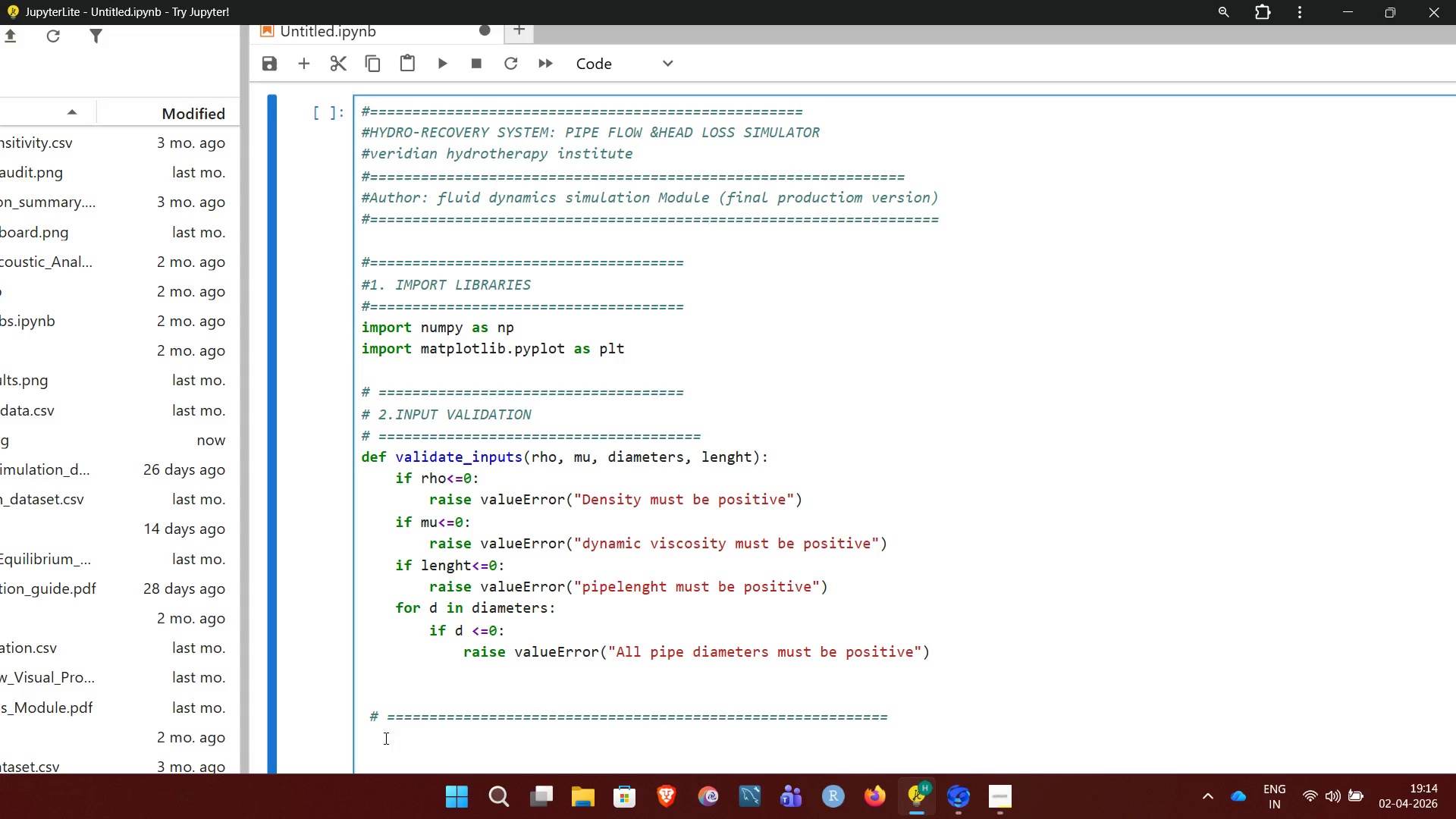 
left_click([373, 738])
 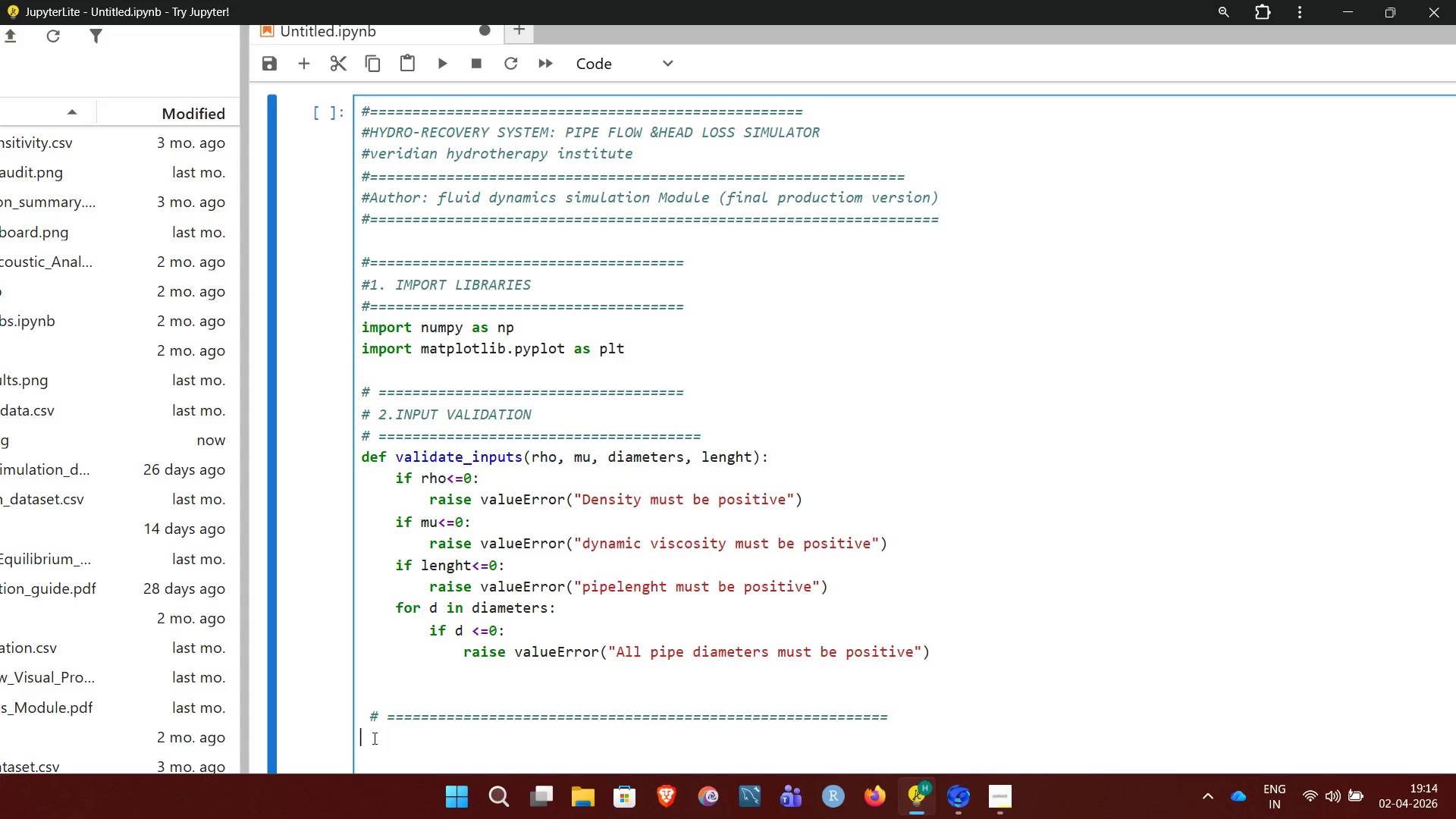 
double_click([373, 738])
 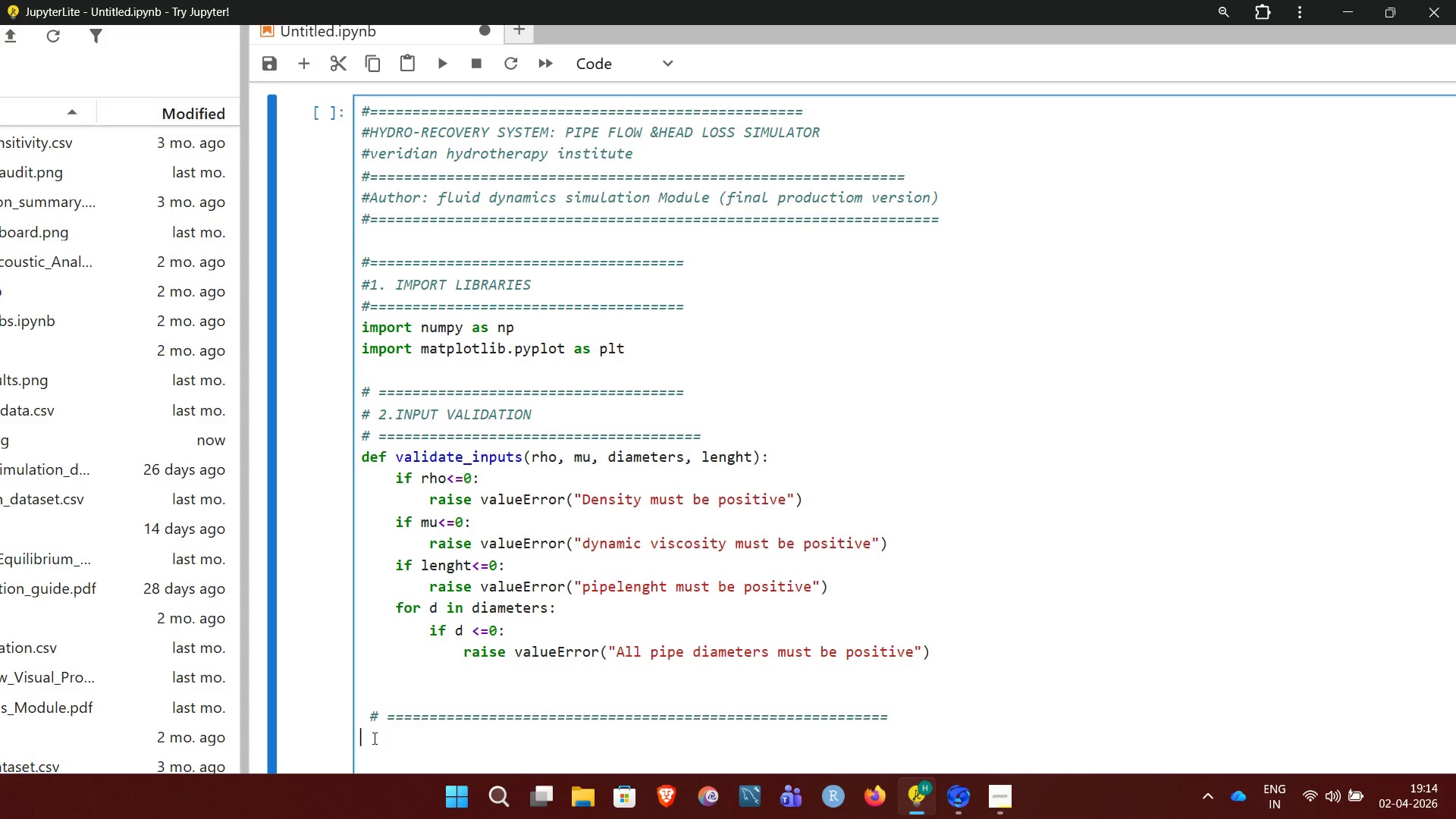 
triple_click([373, 738])
 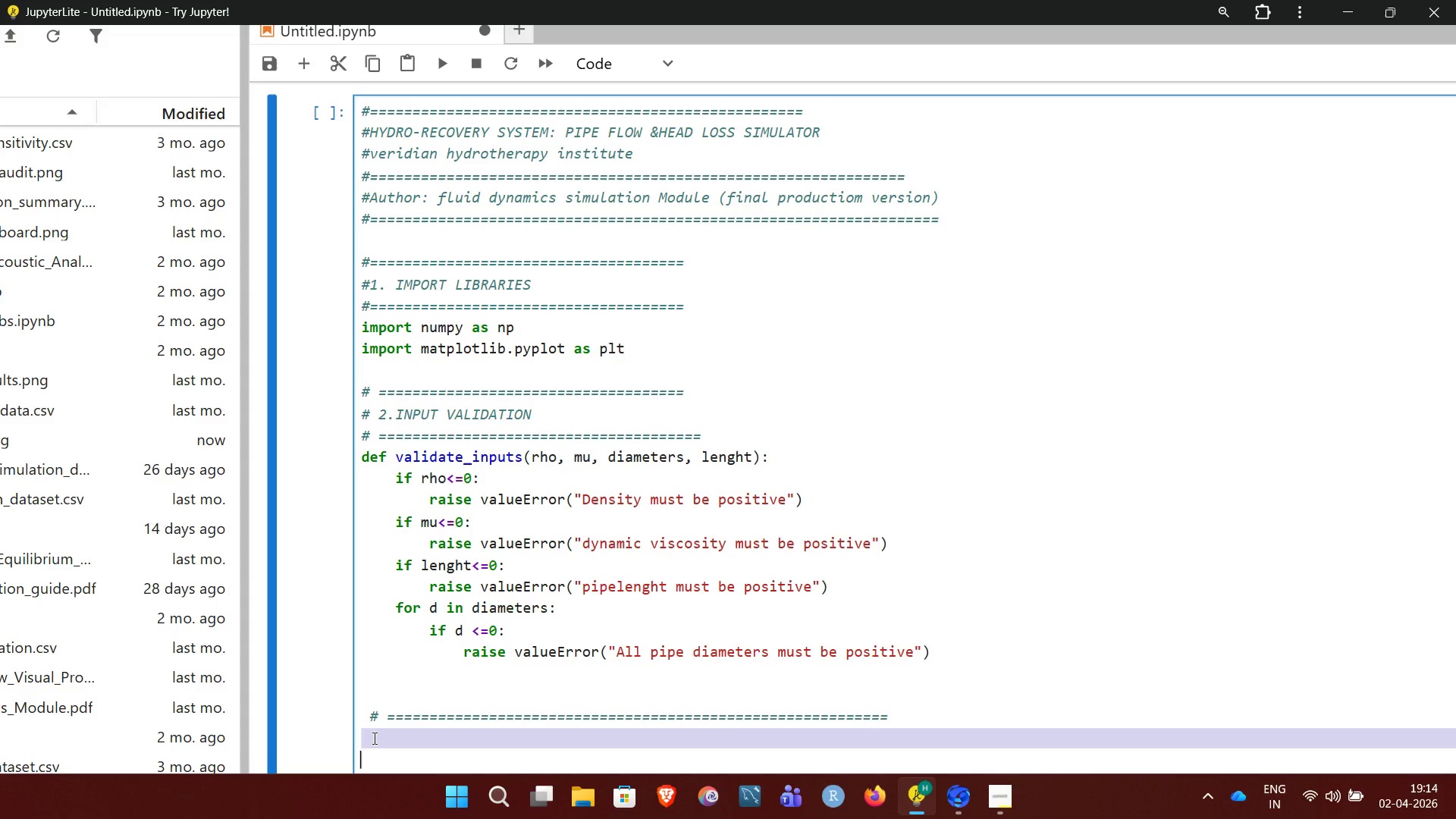 
triple_click([373, 738])
 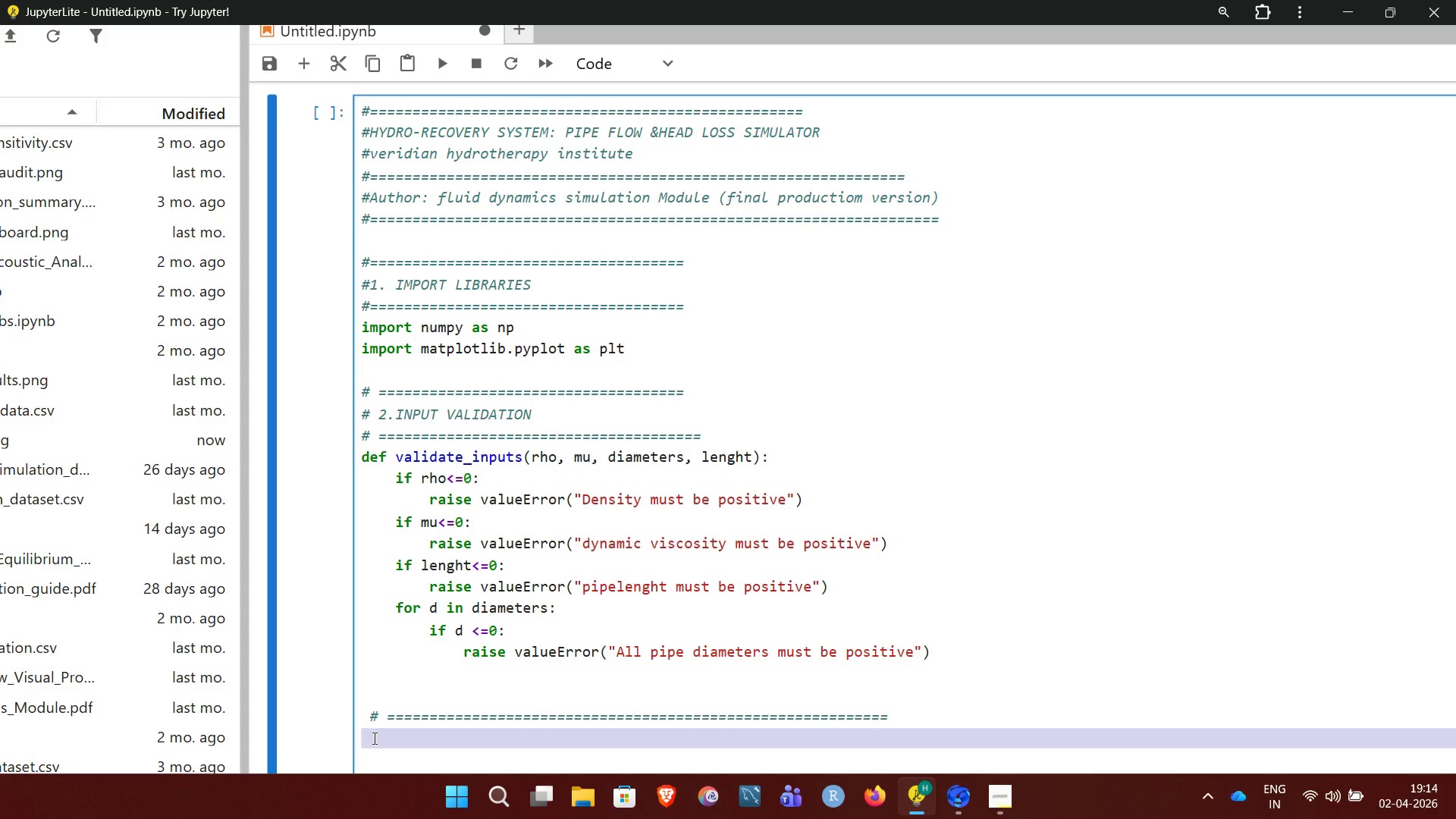 
key(Shift+3)
 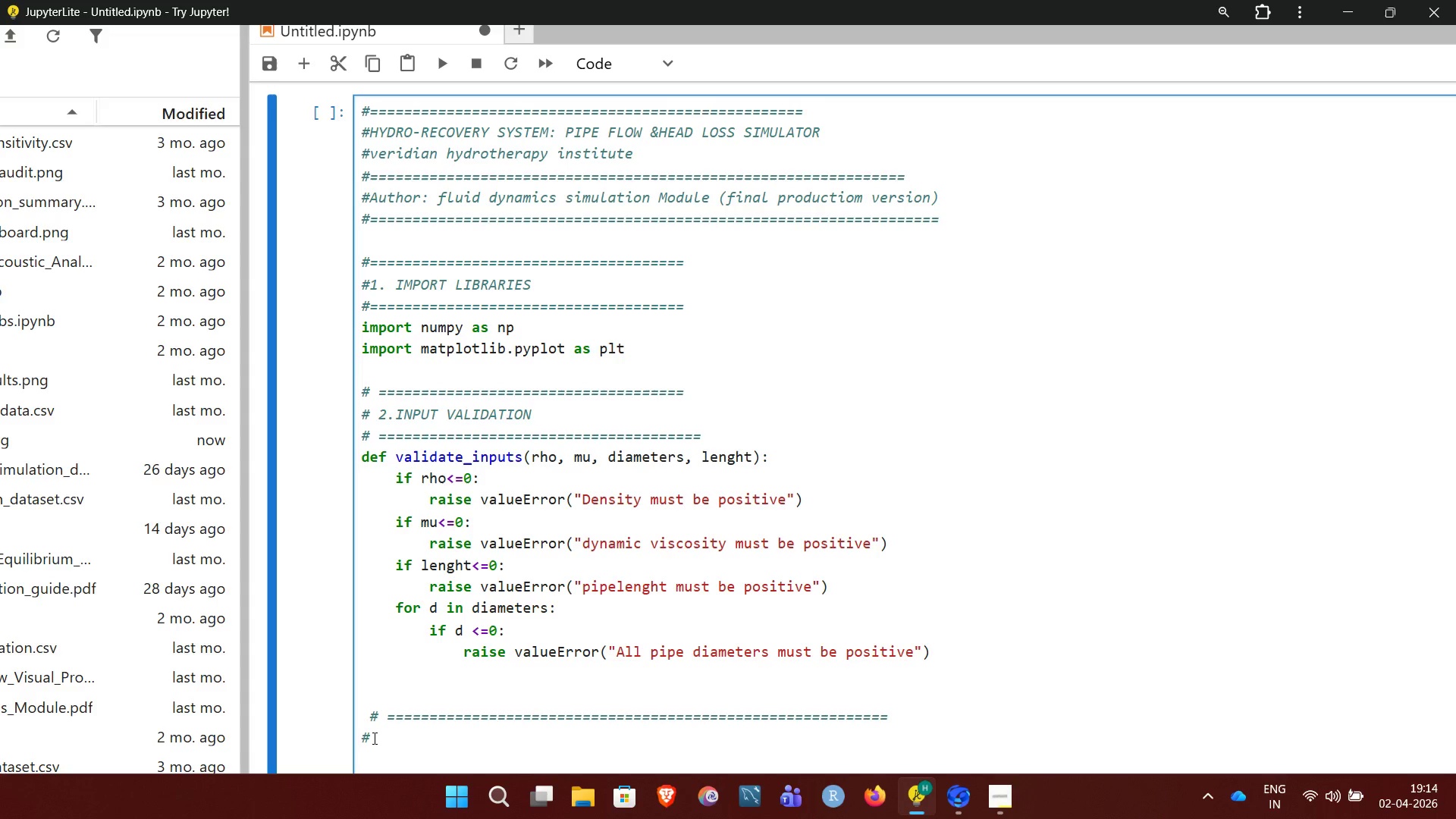 
key(Space)
 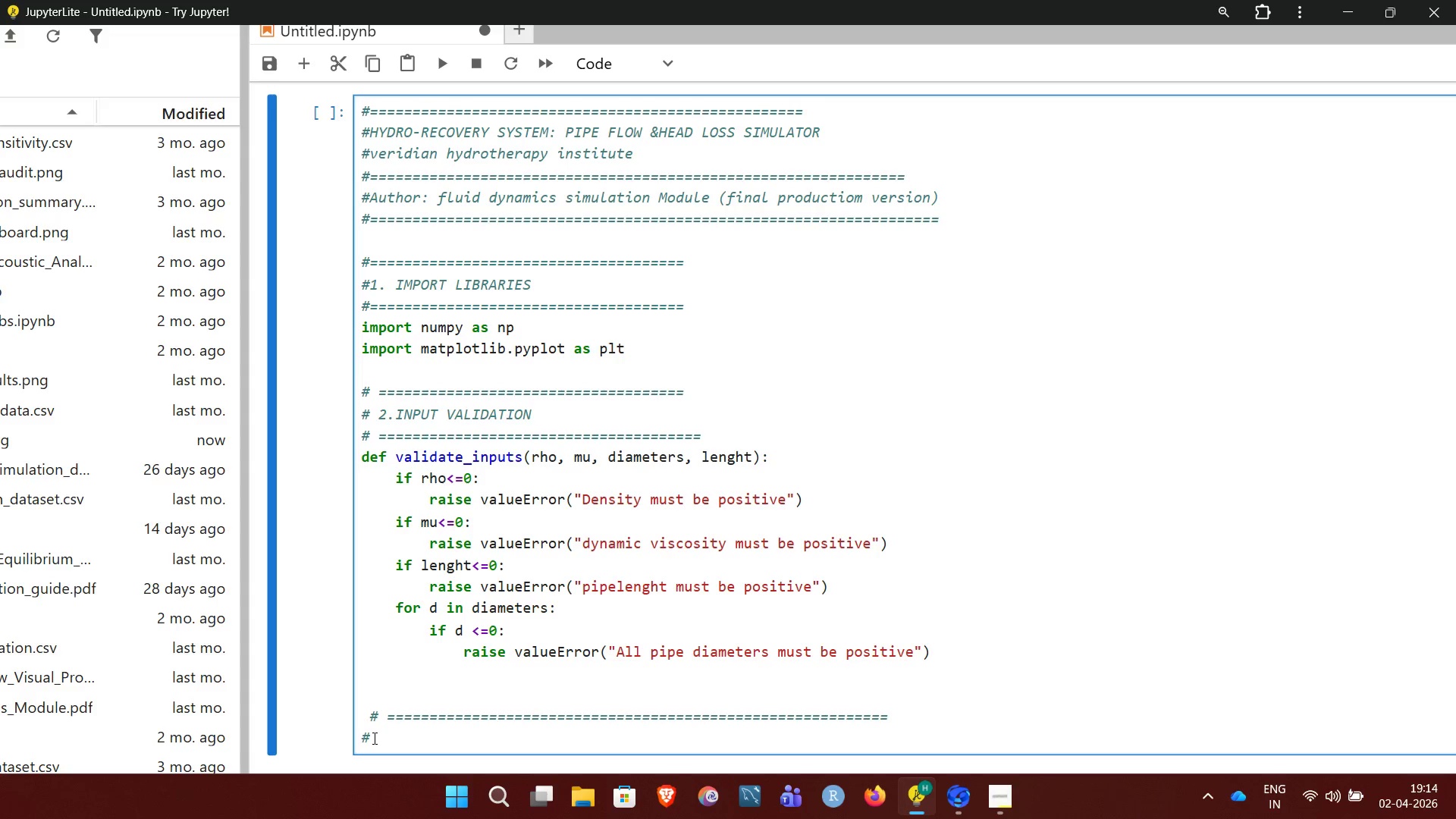 
key(3)
 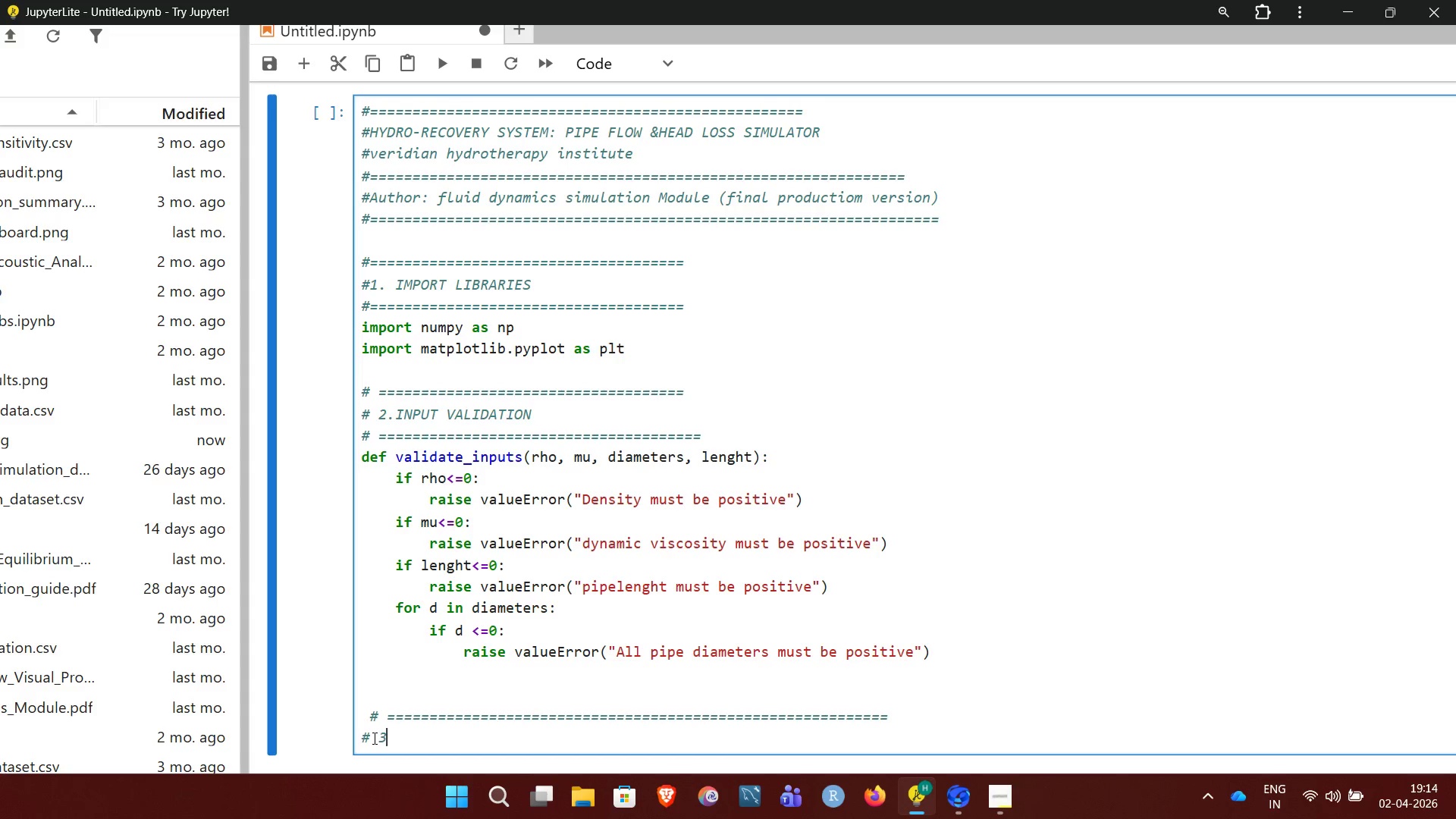 
key(Period)
 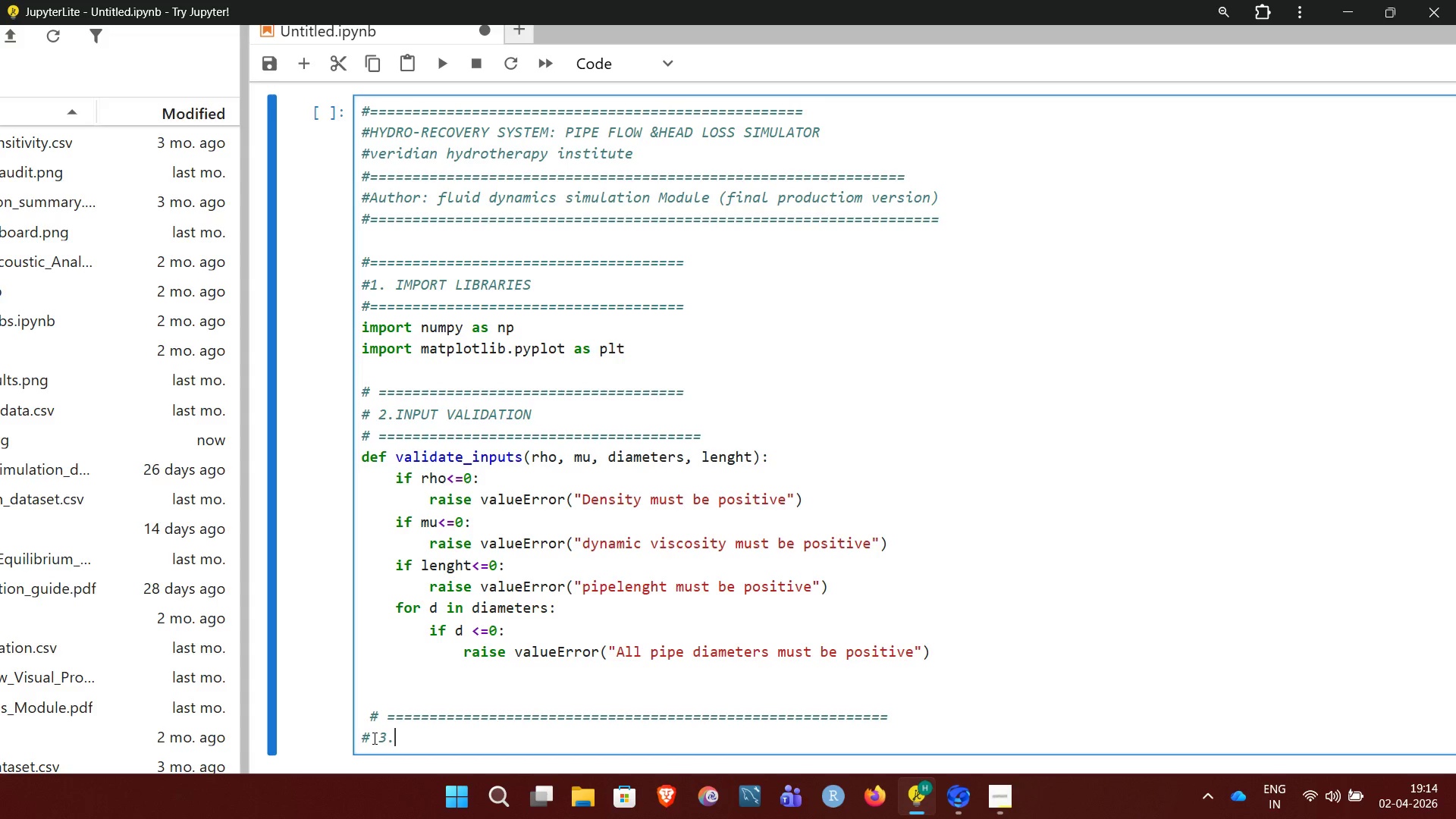 
key(Space)
 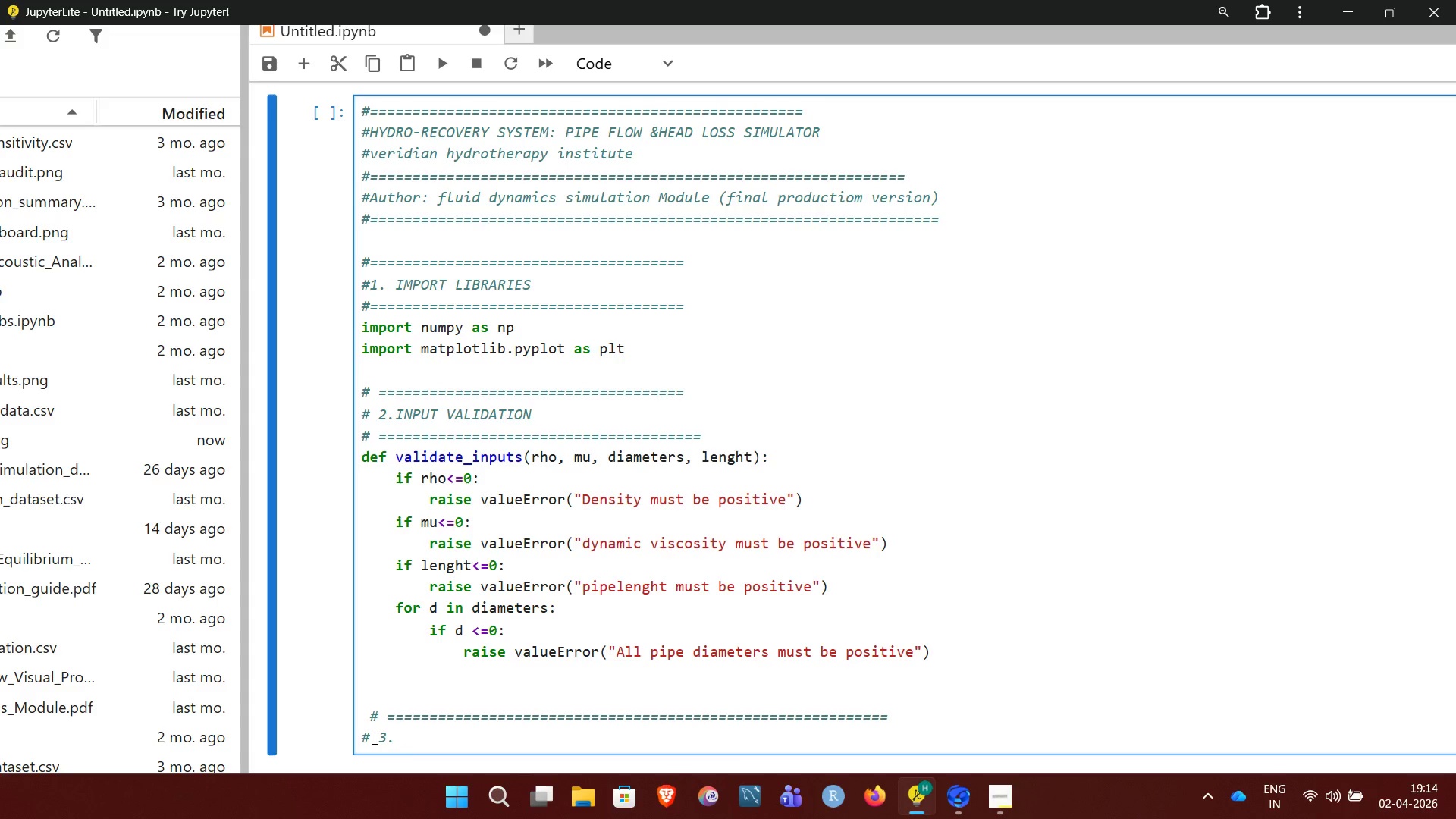 
key(CapsLock)
 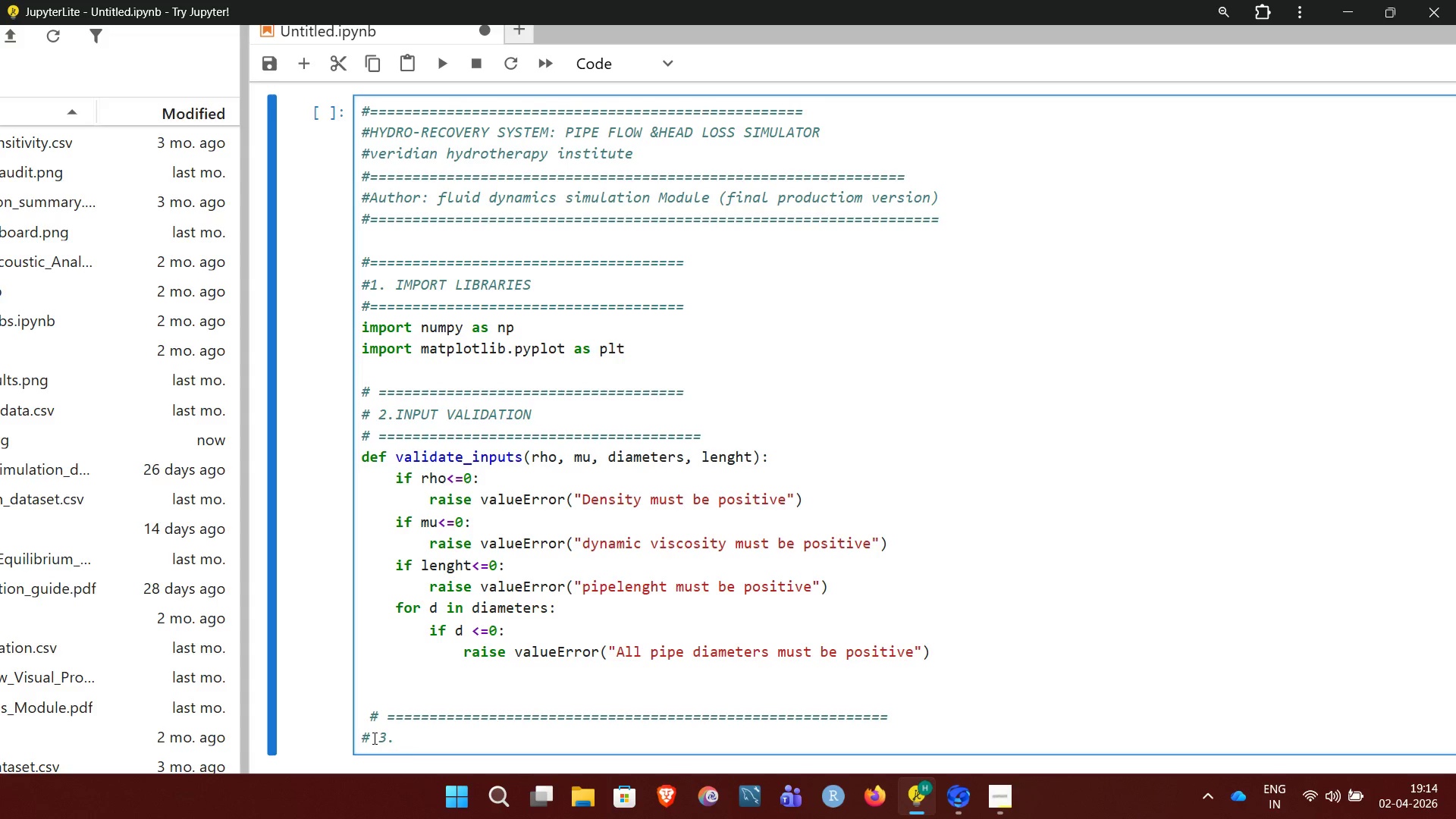 
type(FLUID PROPERTISS)
key(Backspace)
key(Backspace)
type(ES)
 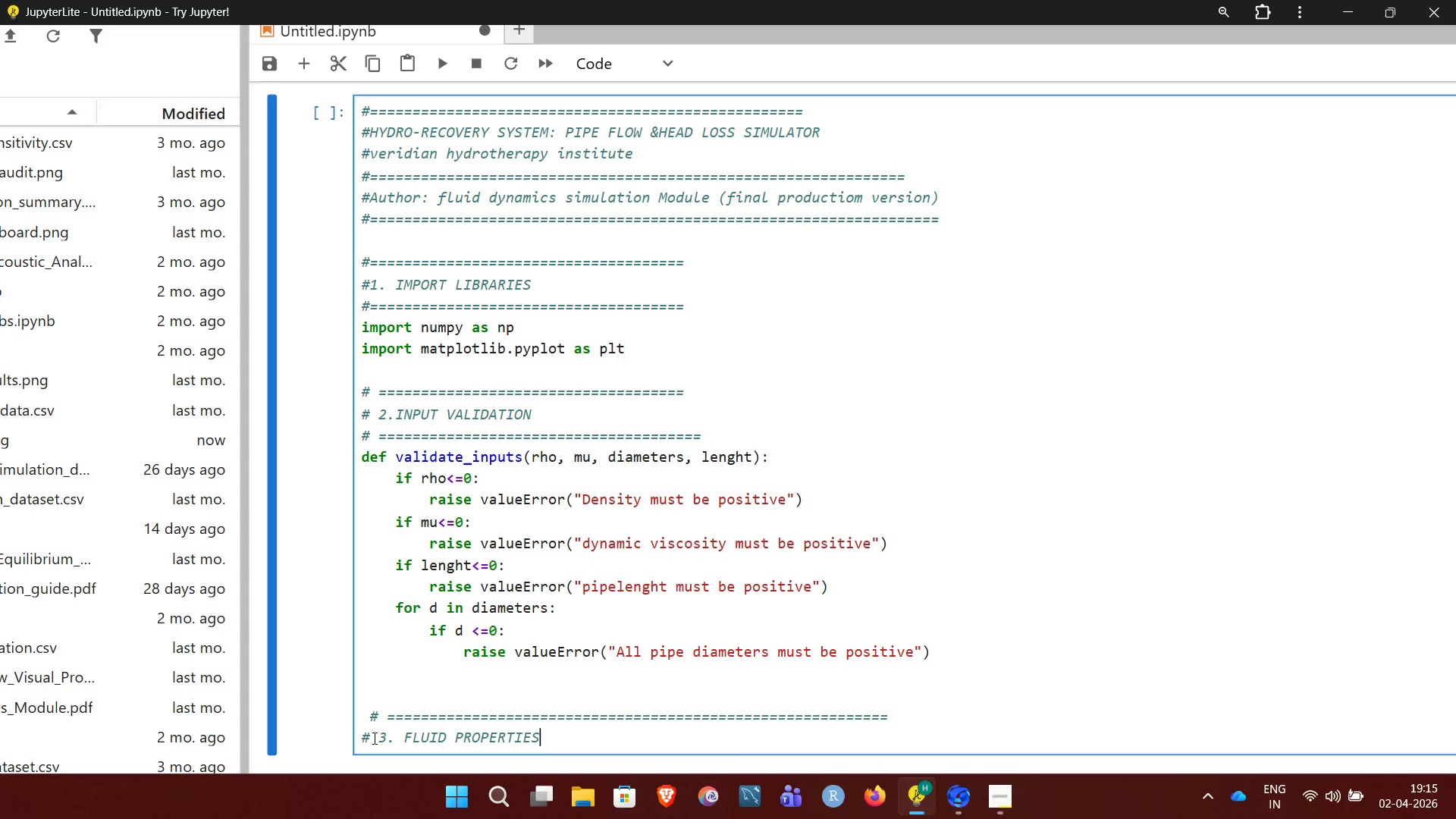 
wait(5.22)
 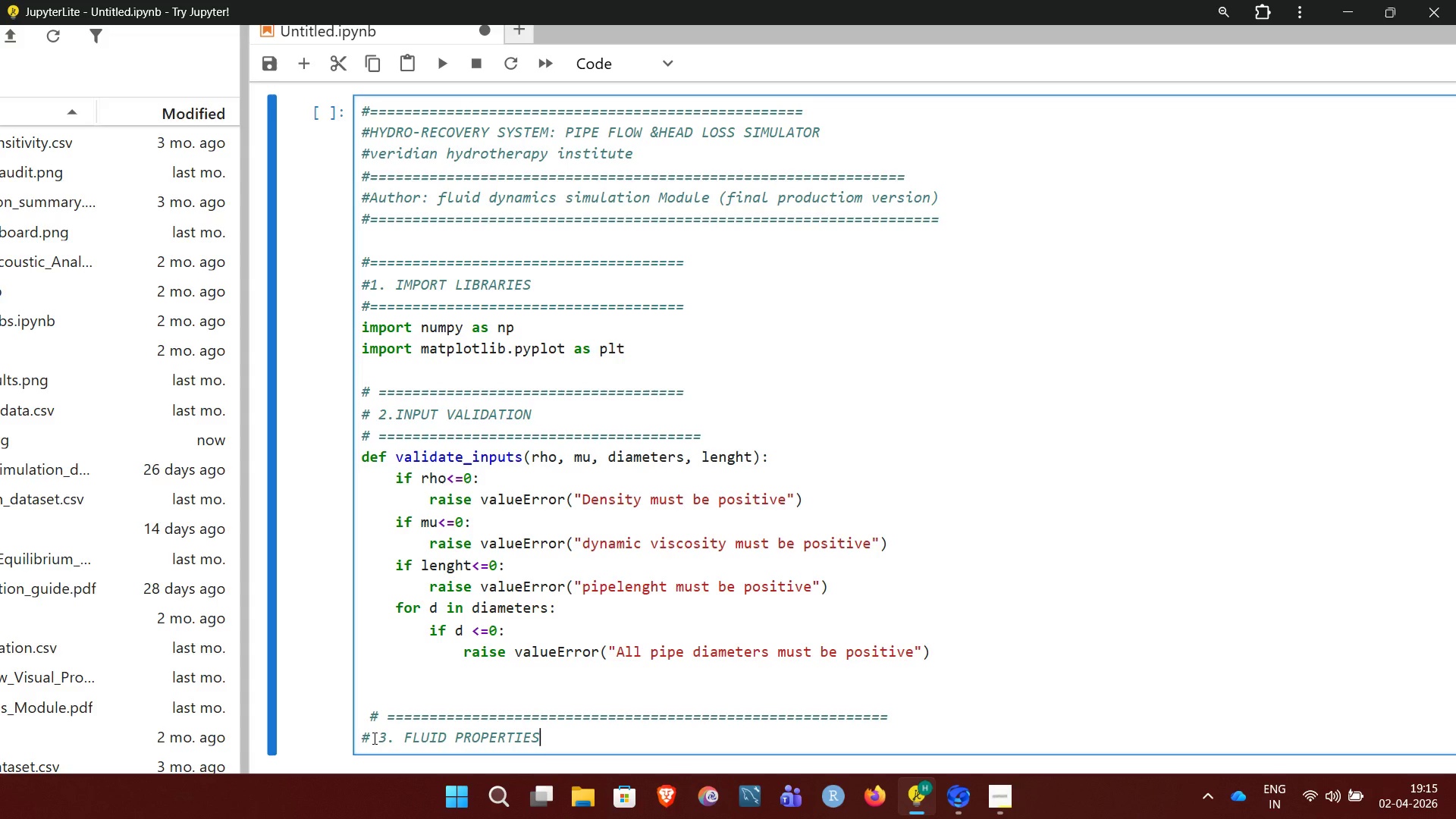 
key(Enter)
 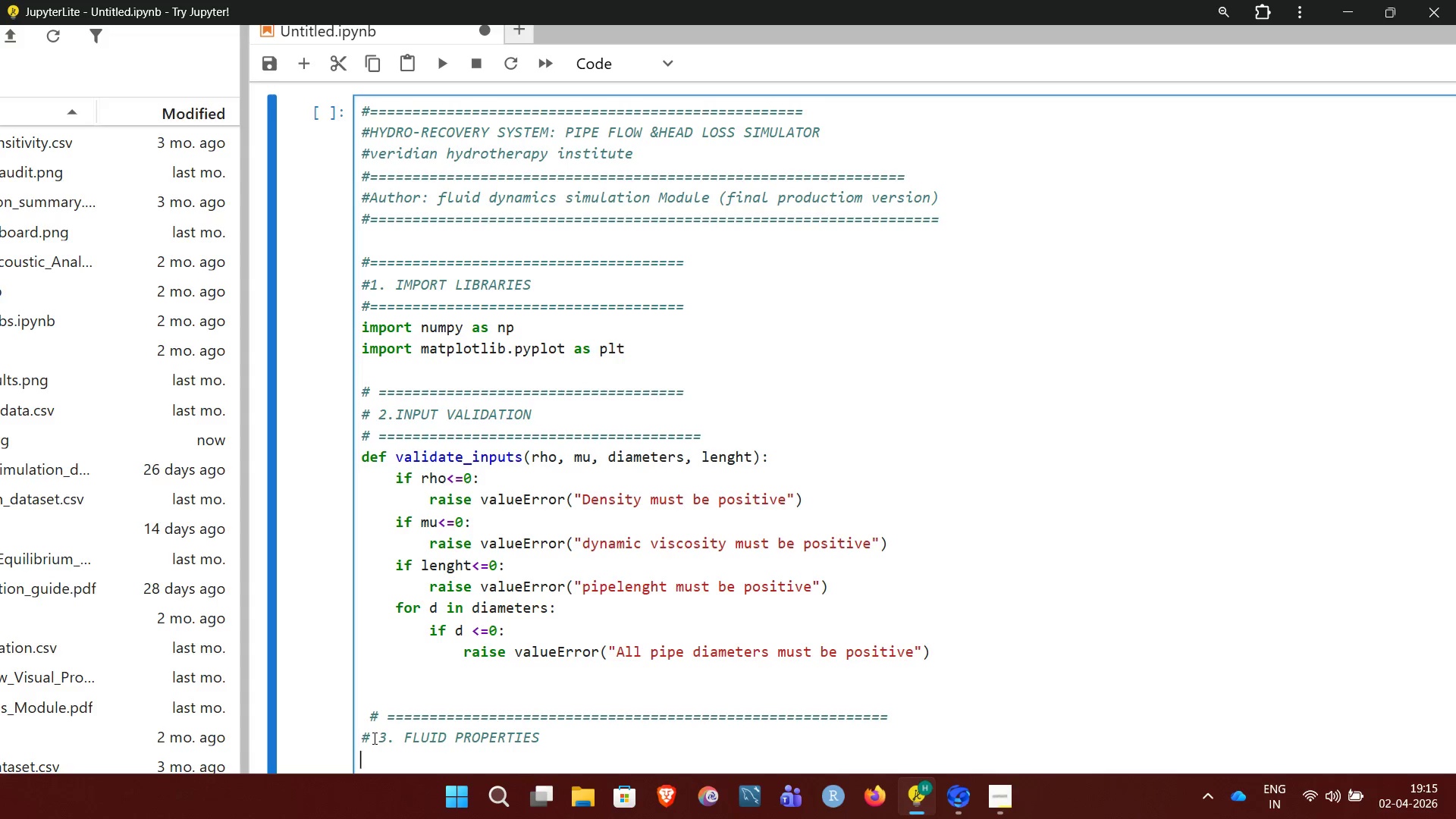 
wait(5.62)
 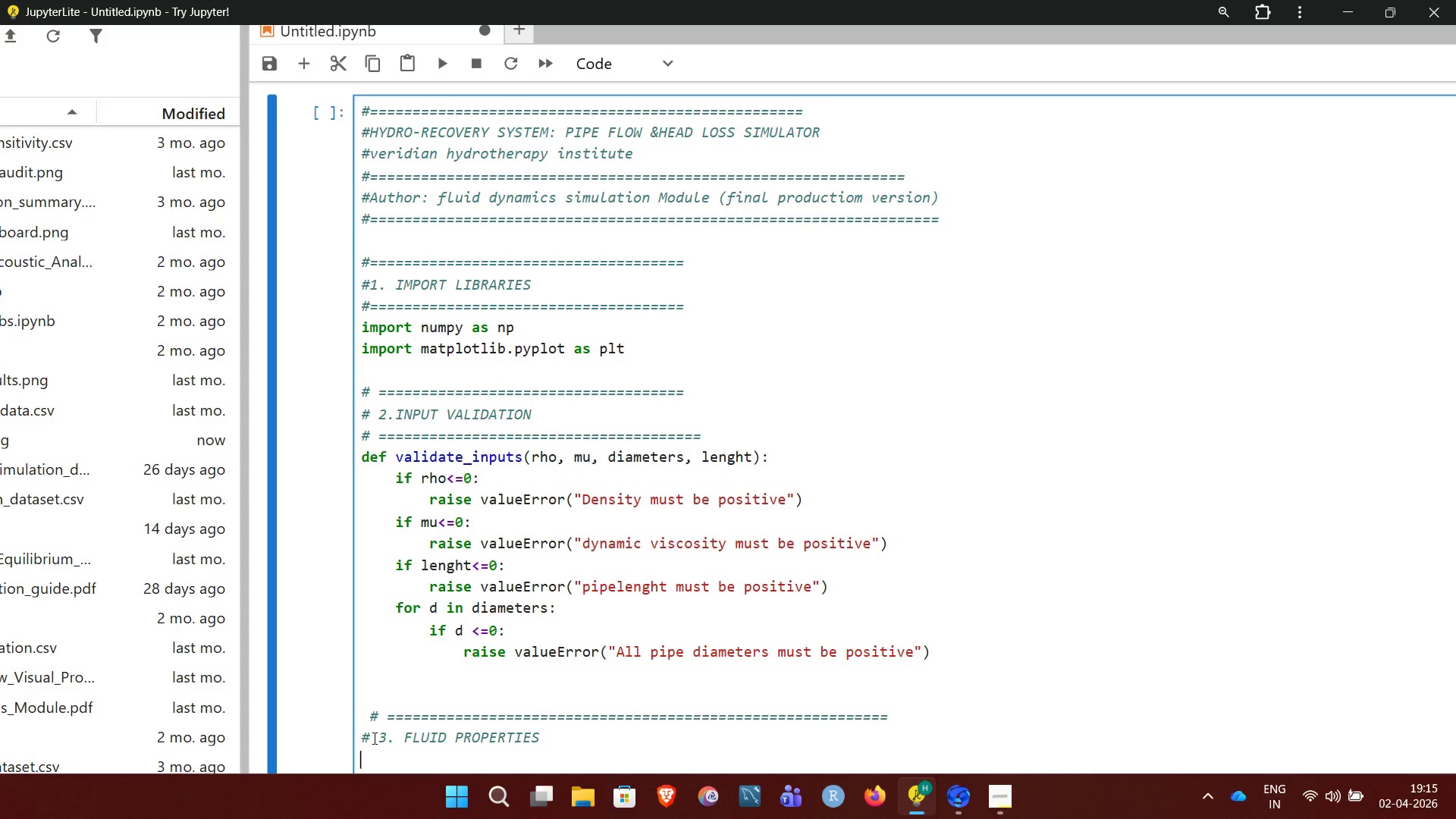 
key(Shift+3)
 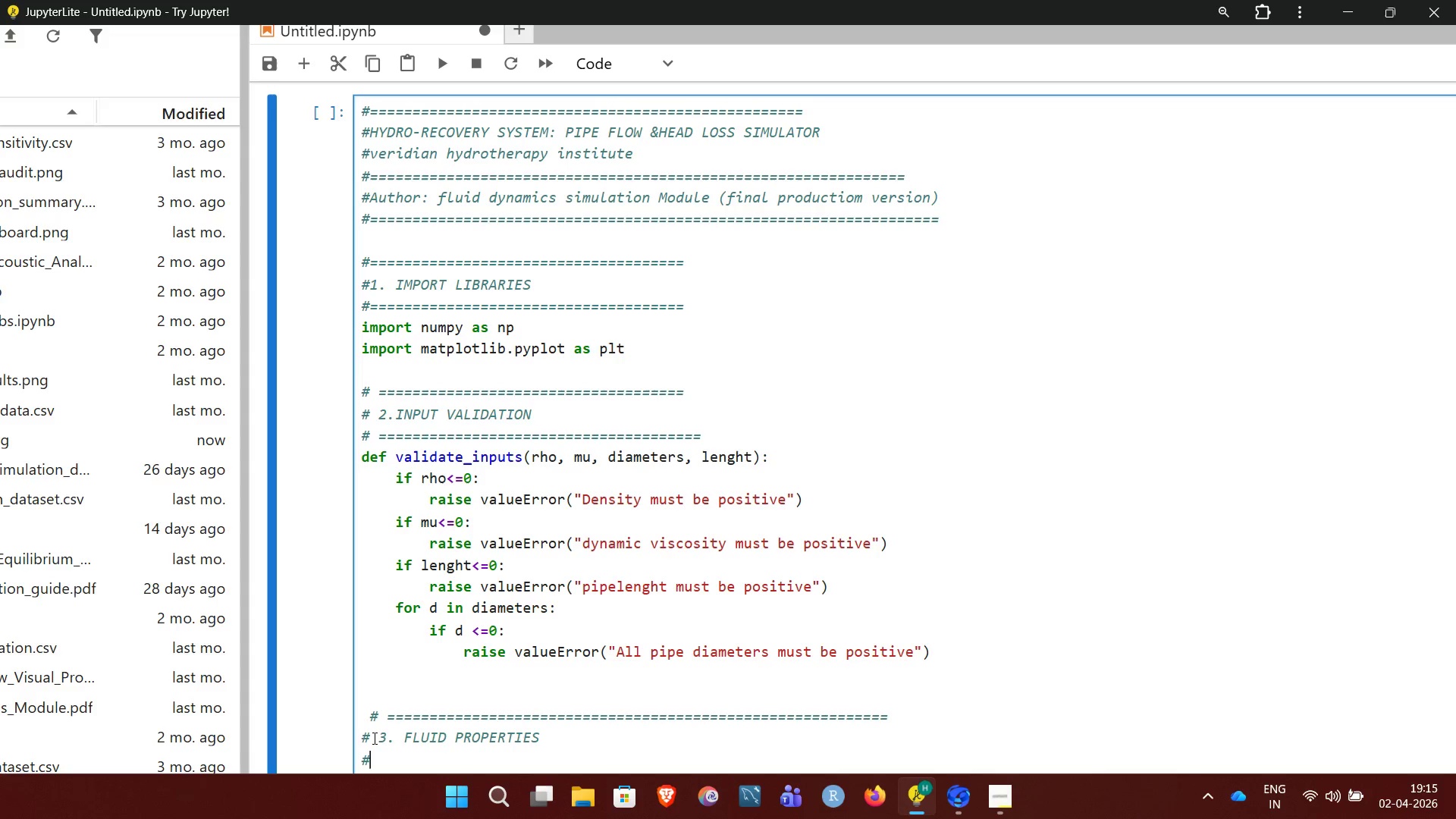 
key(Space)
 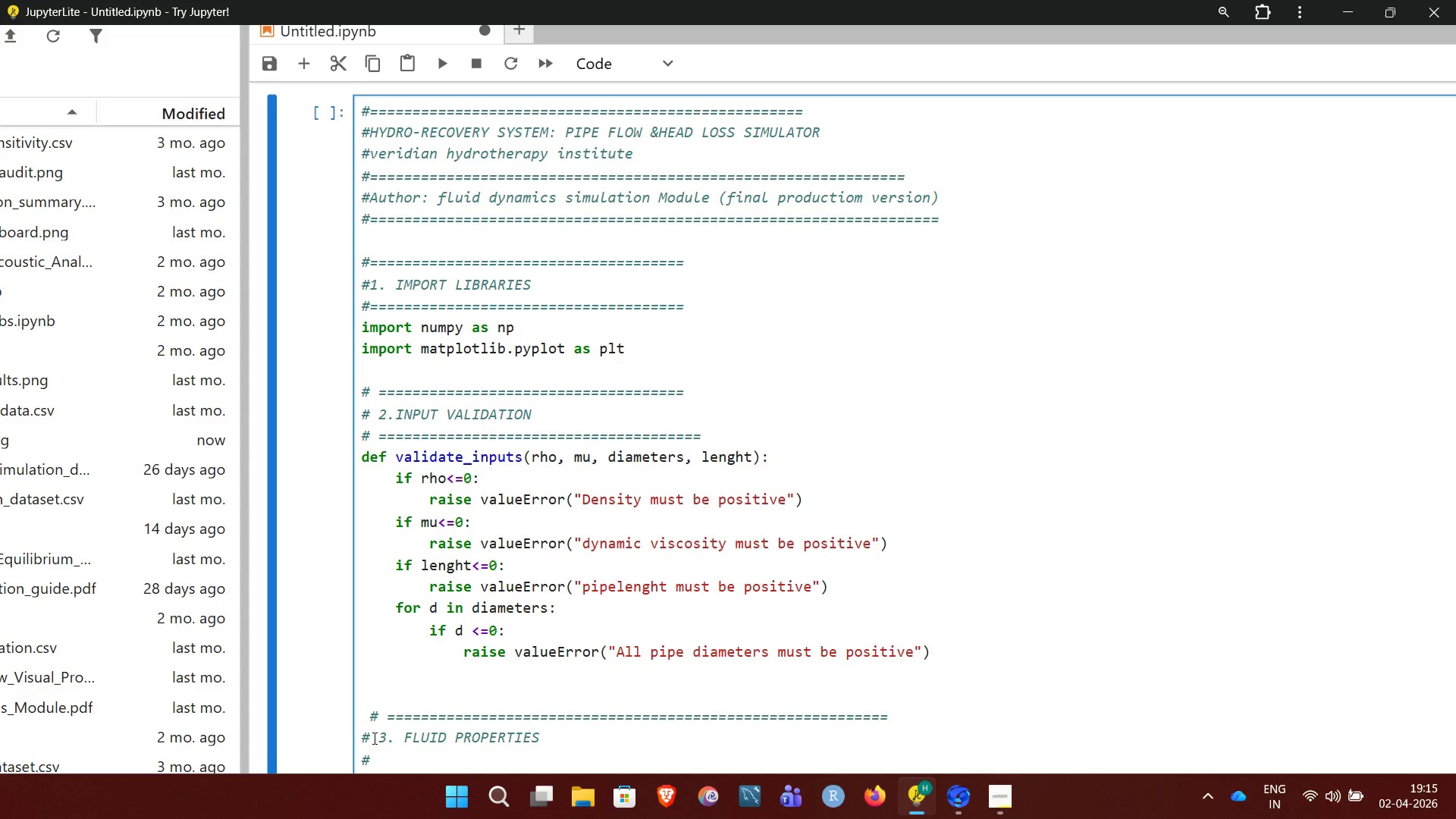 
hold_key(key=Equal, duration=1.5)
 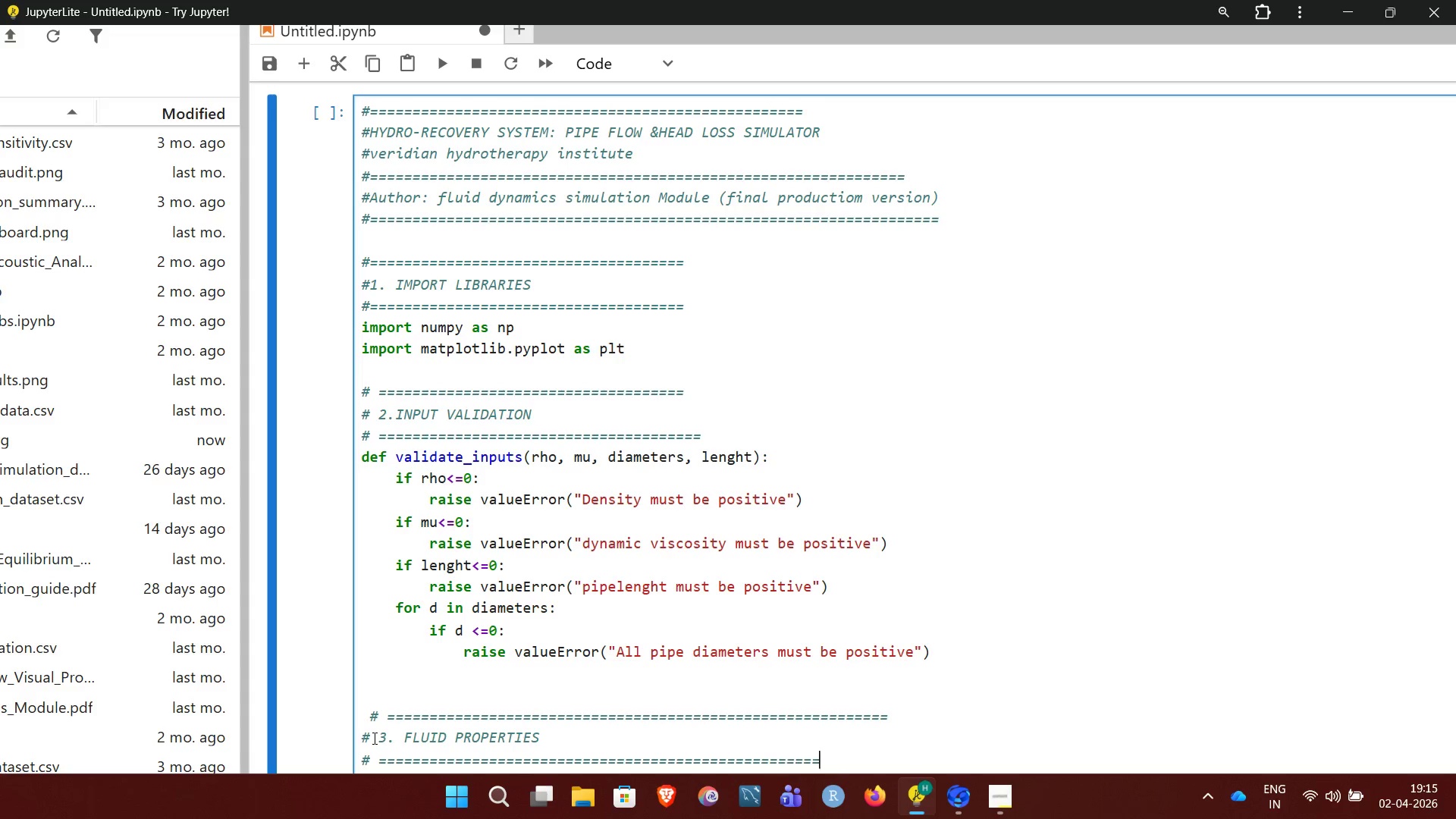 
hold_key(key=Equal, duration=0.84)
 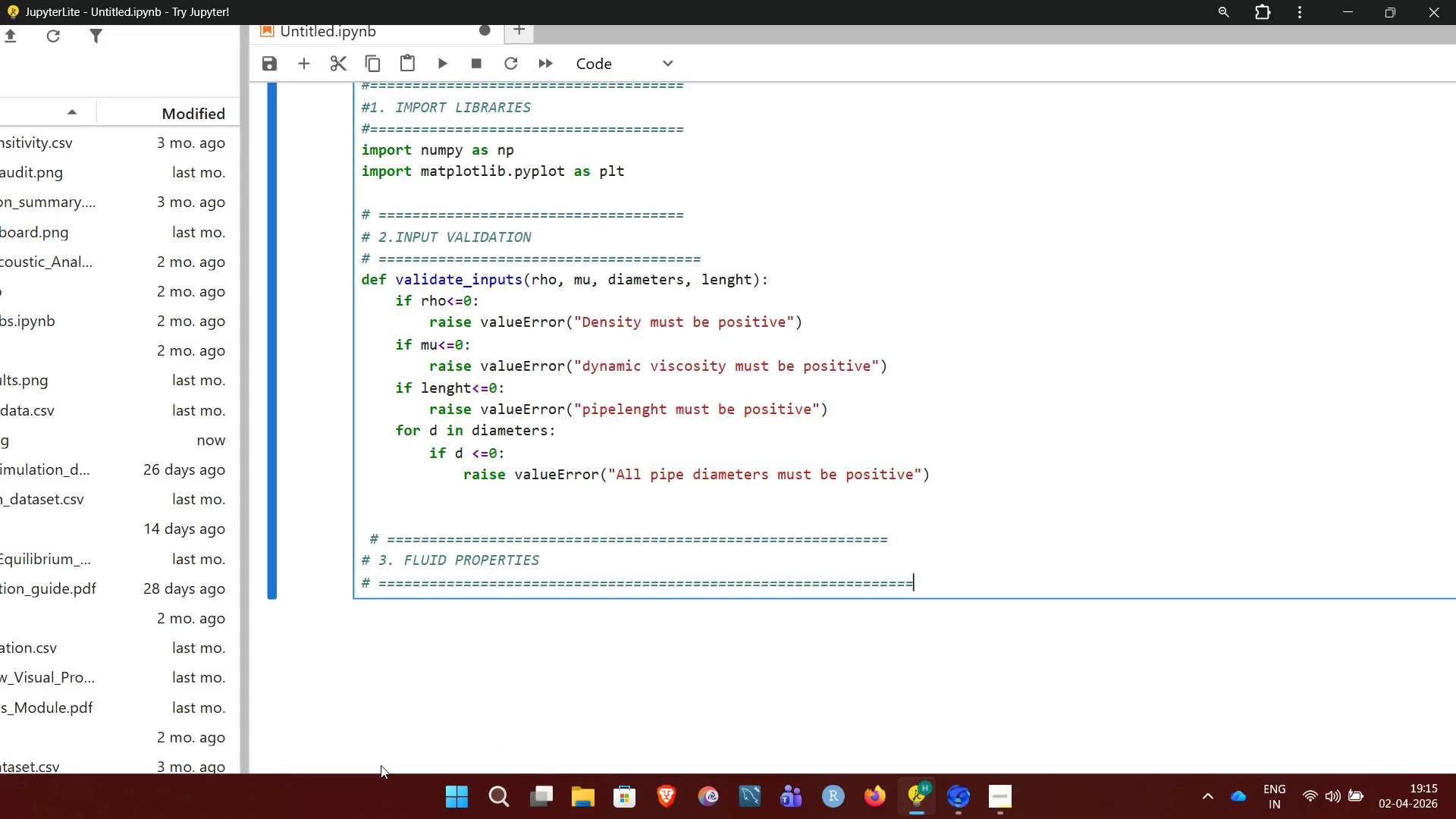 
wait(6.39)
 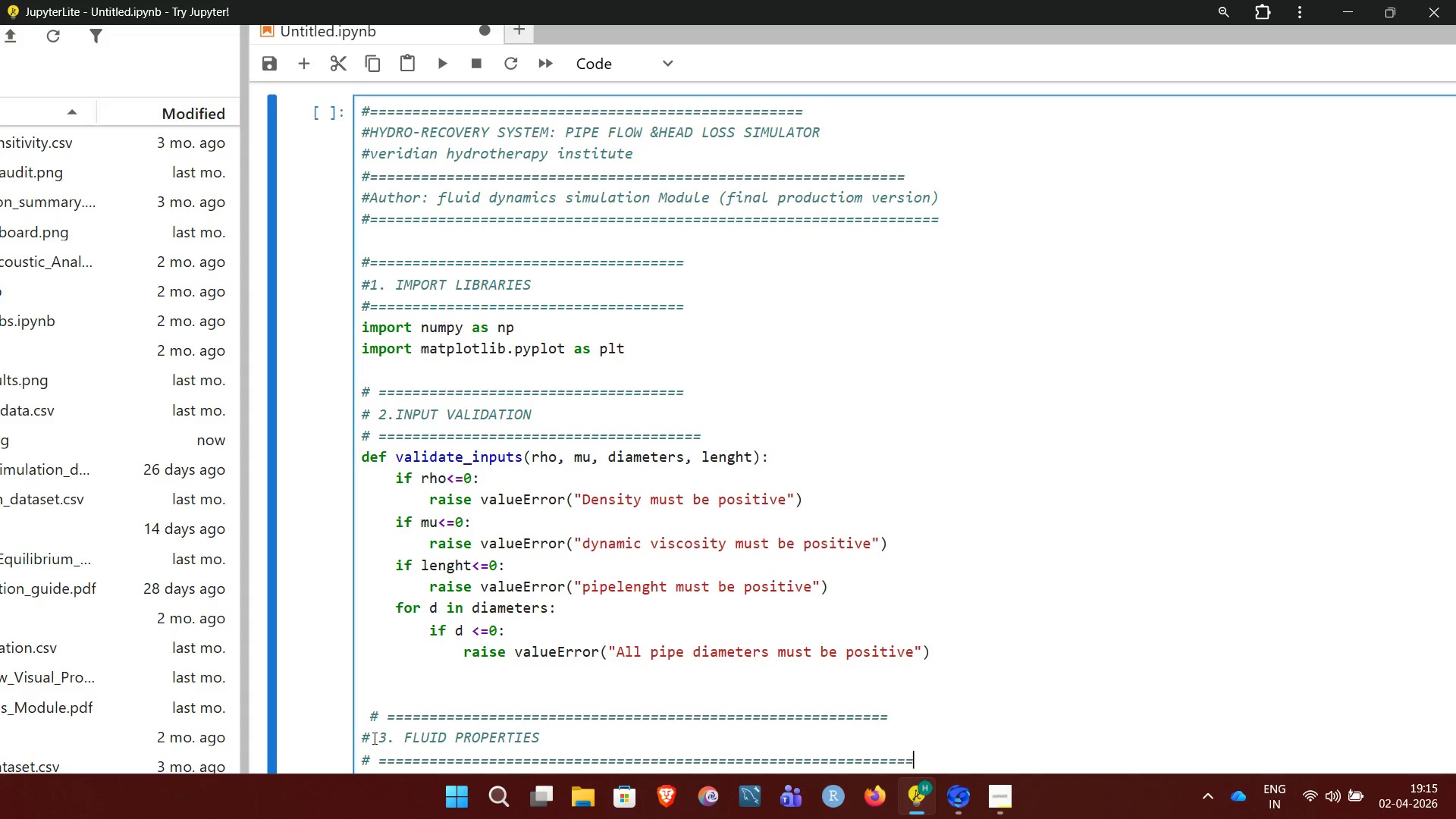 
key(Enter)
 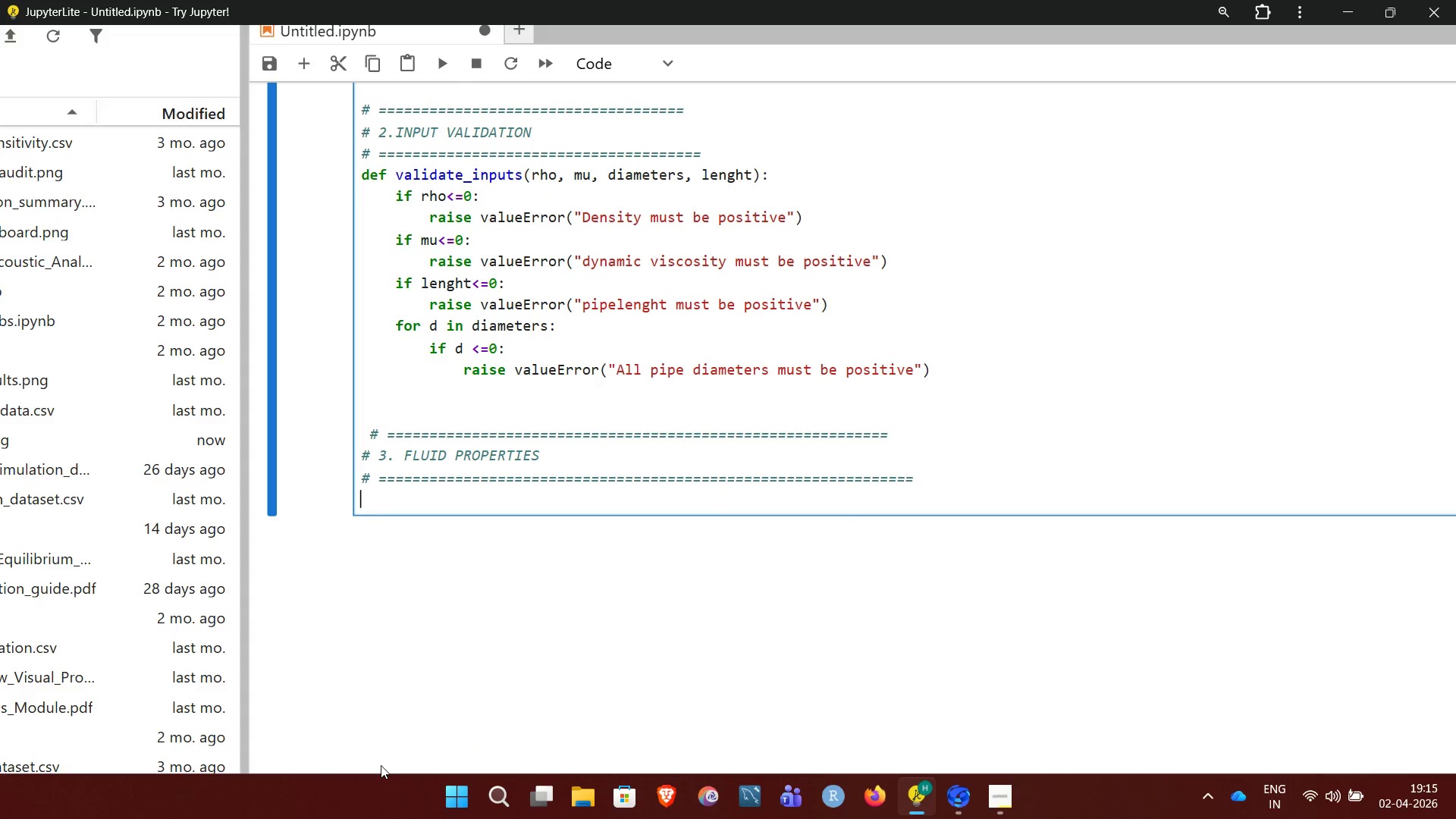 
wait(9.83)
 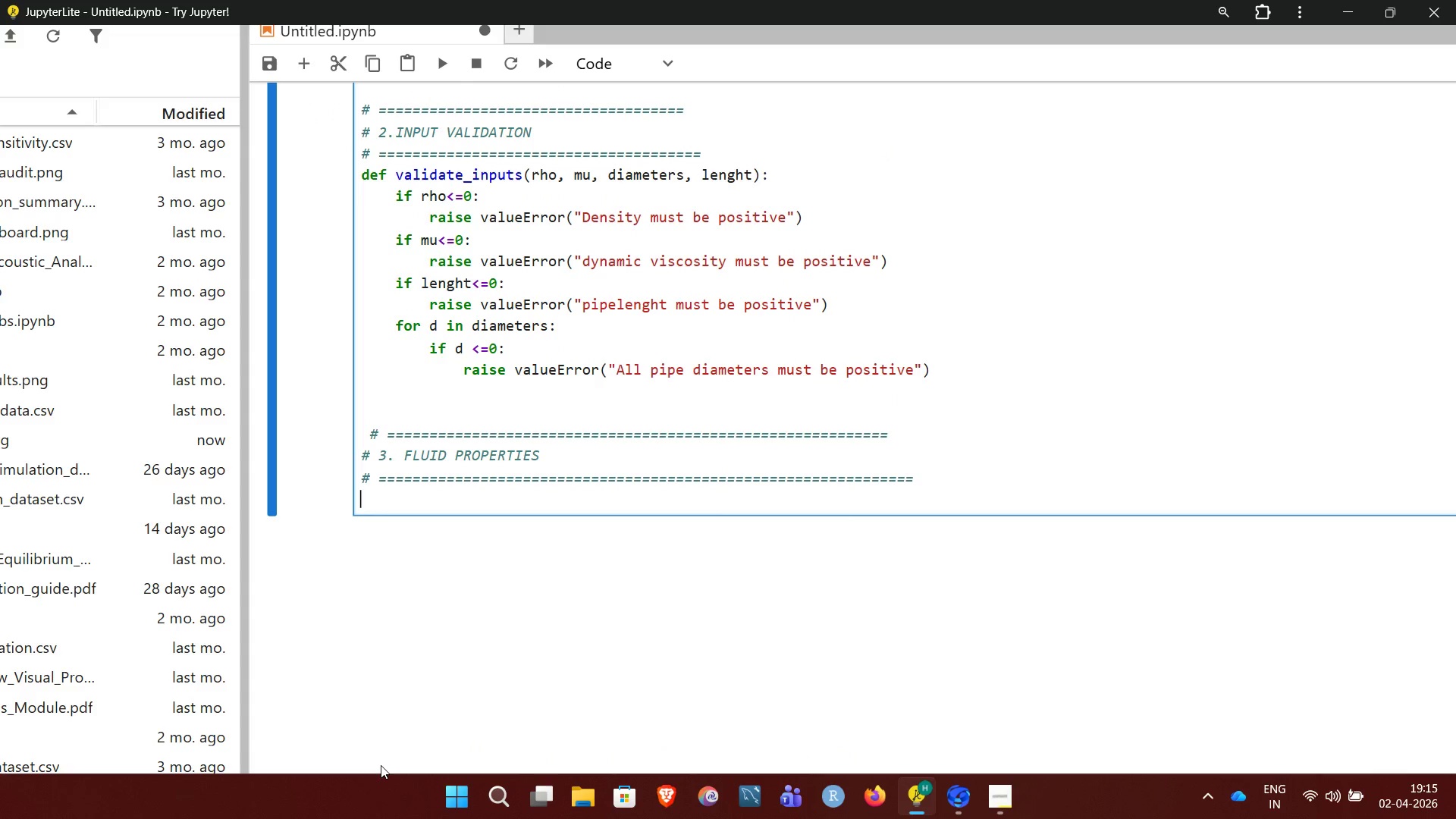 
key(Enter)
 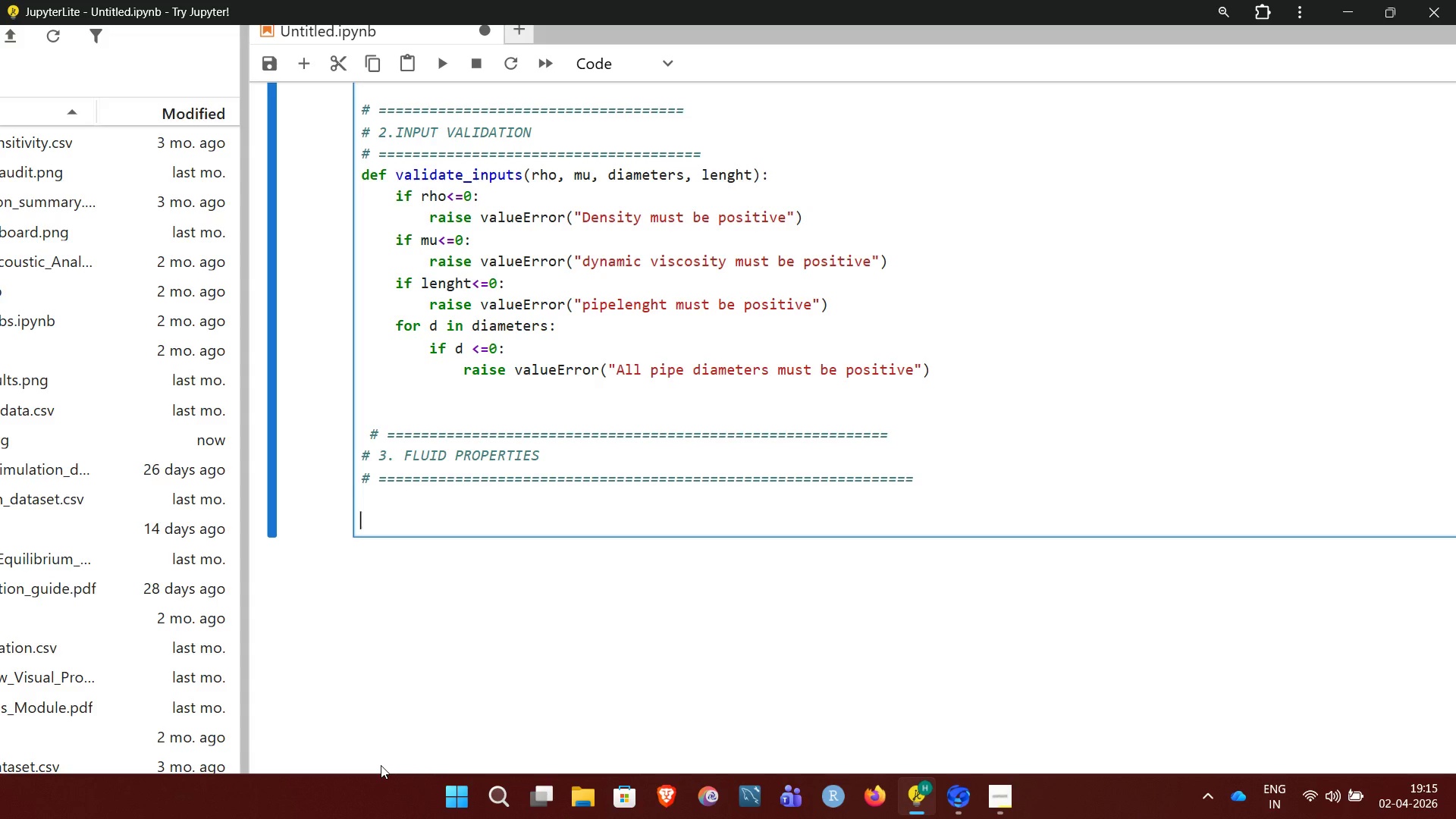 
wait(6.94)
 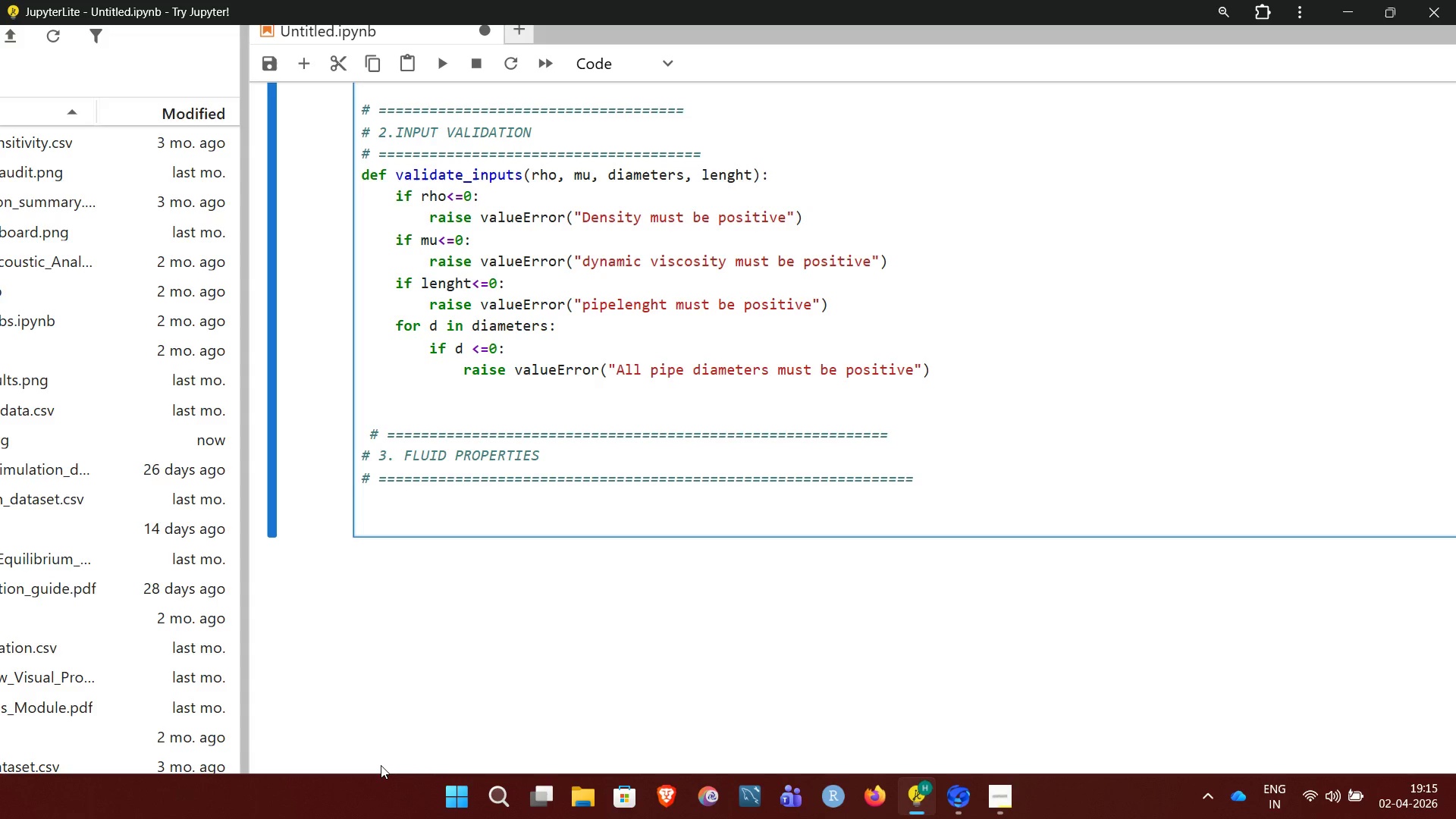 
type(density=)
key(Backspace)
type( = 1085)
 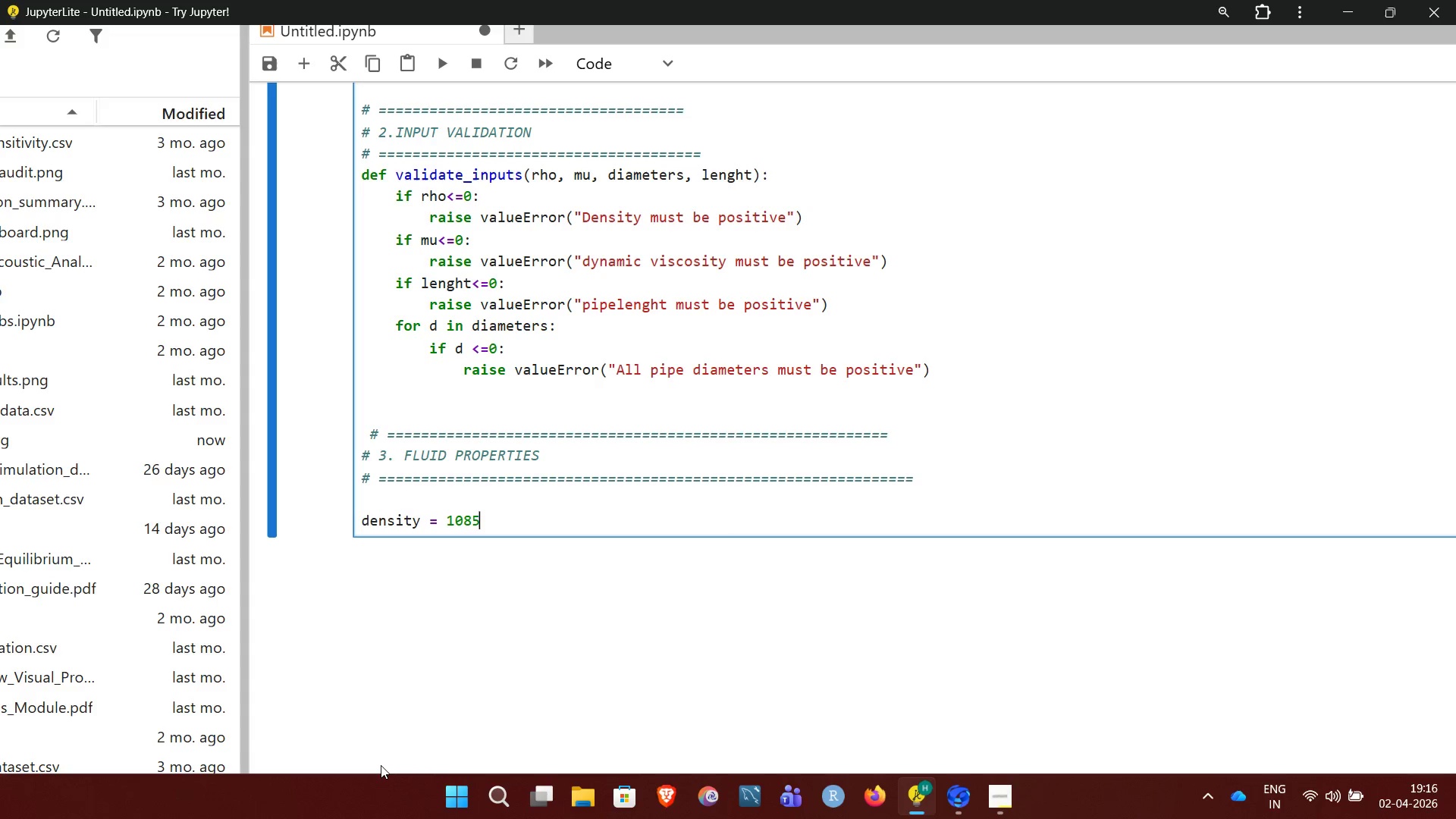 
key(Space)
 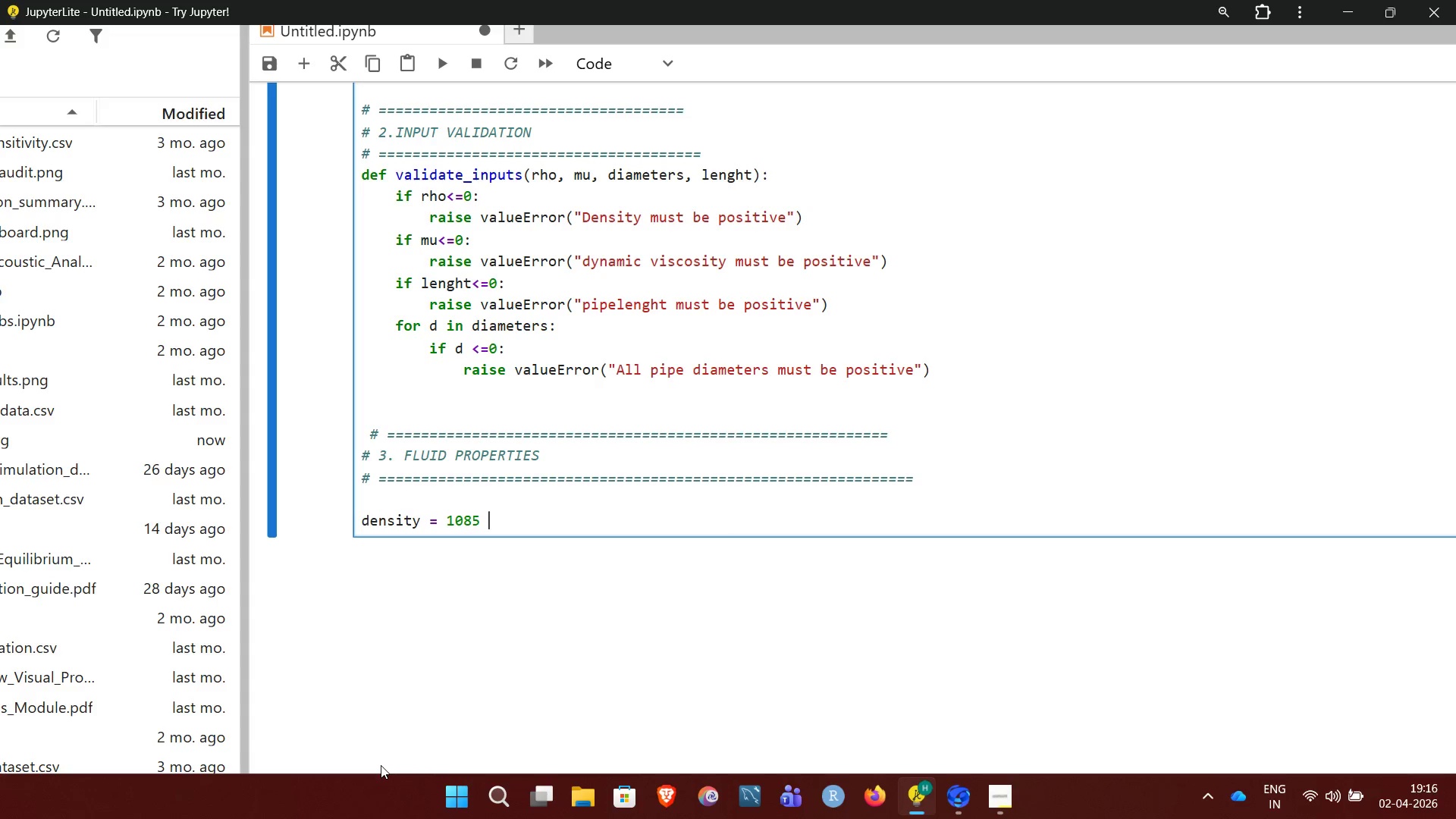 
key(Space)
 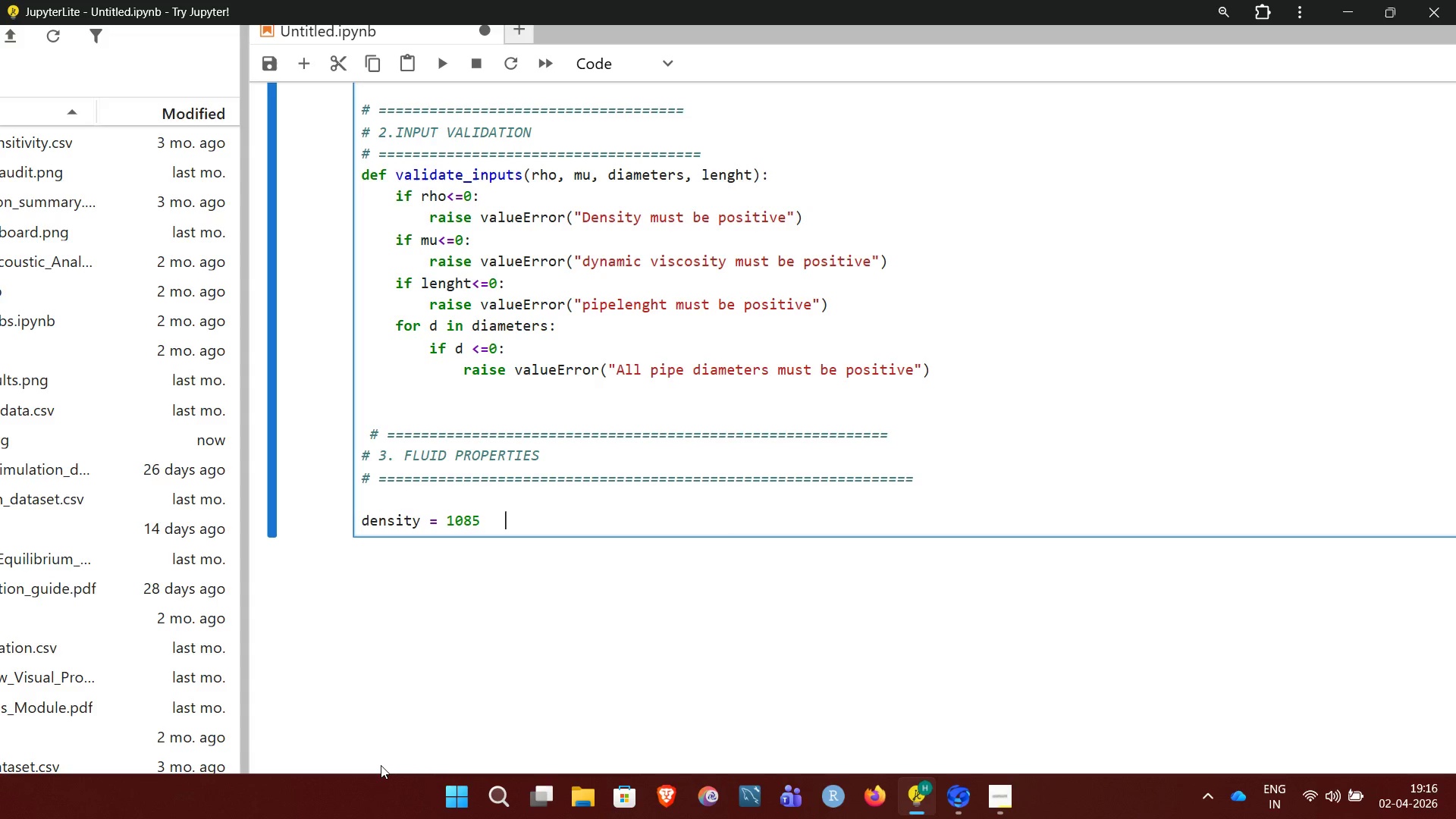 
key(Space)
 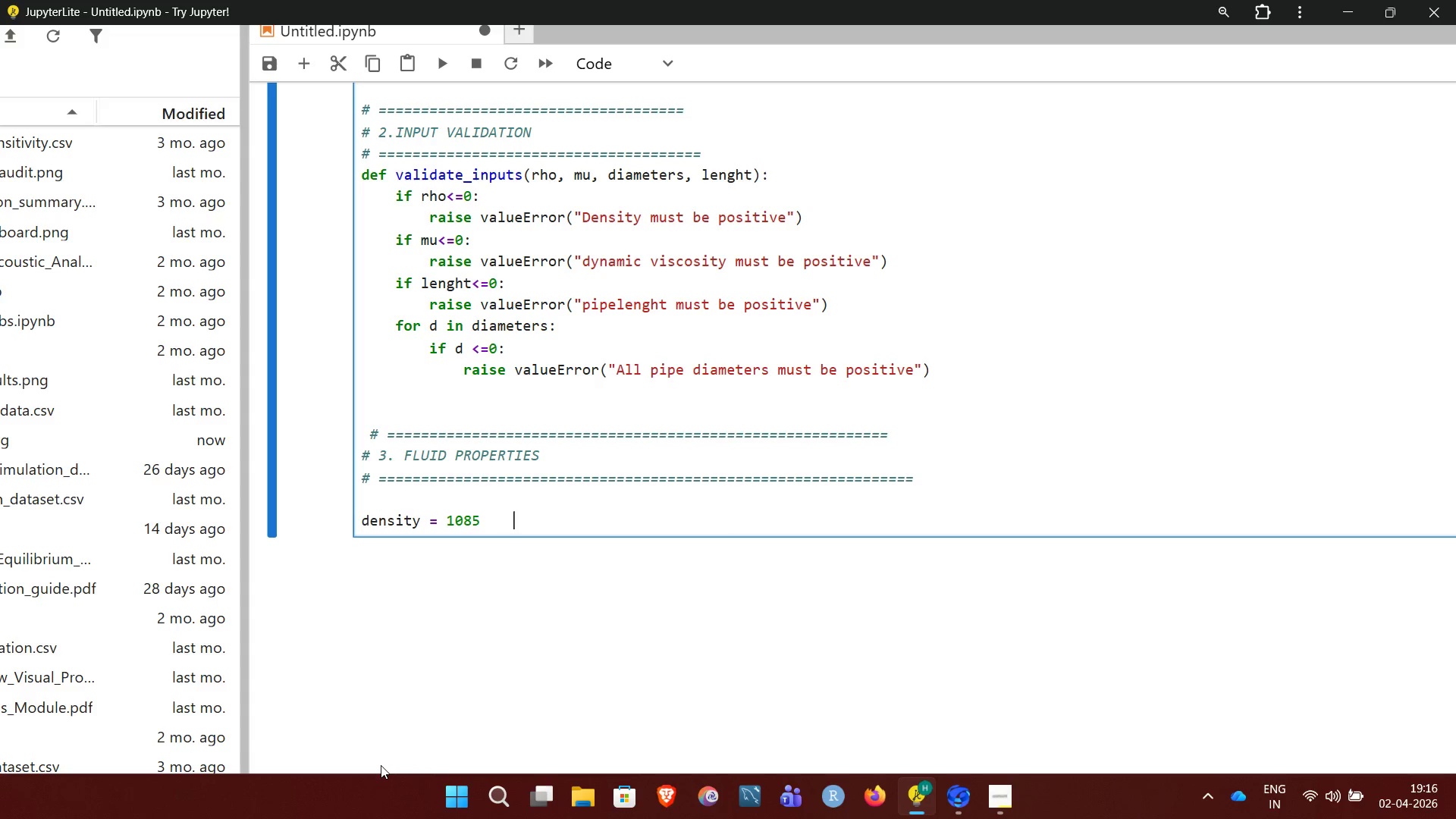 
key(Space)
 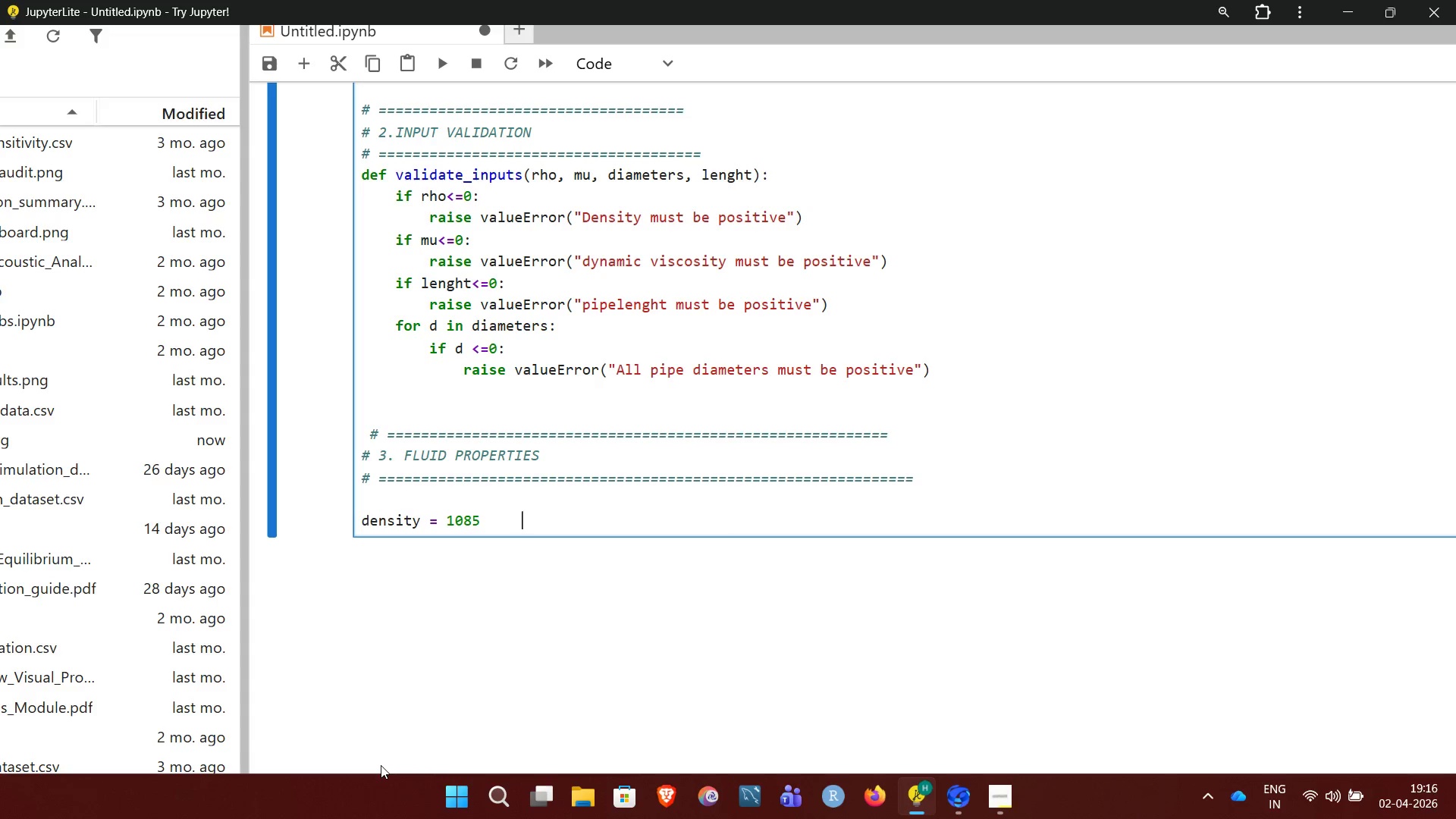 
key(Space)
 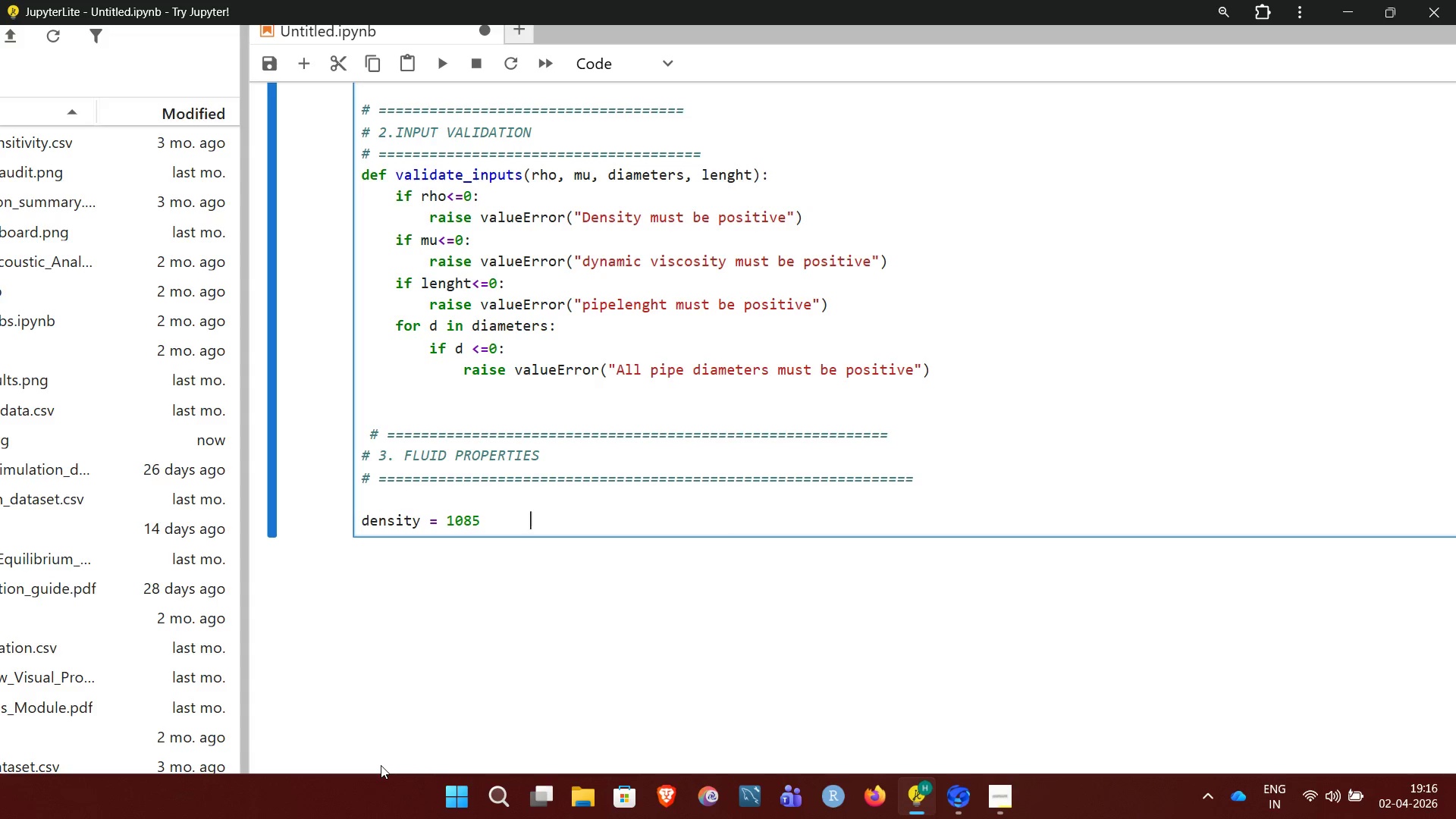 
key(Space)
 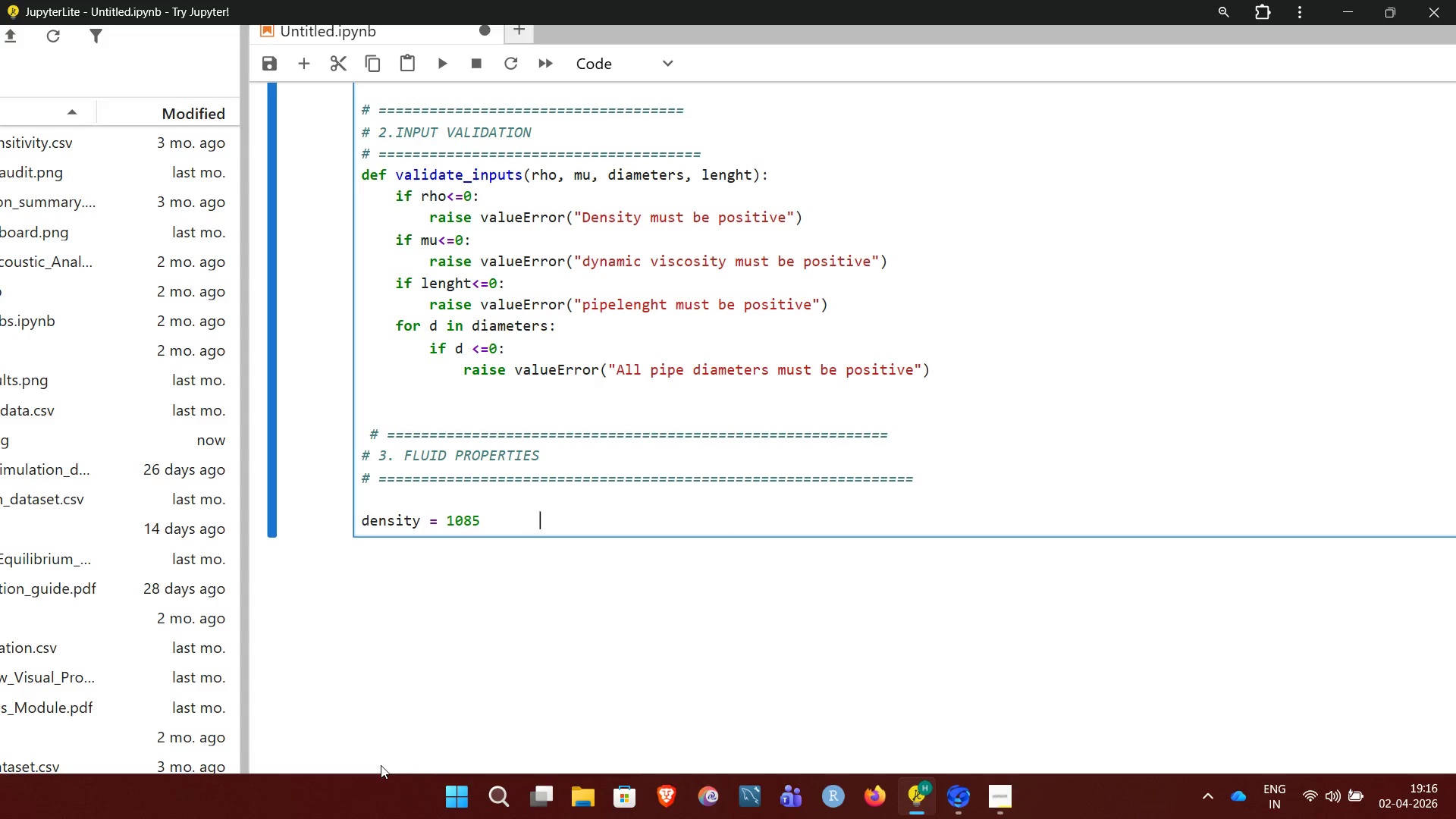 
key(Space)
 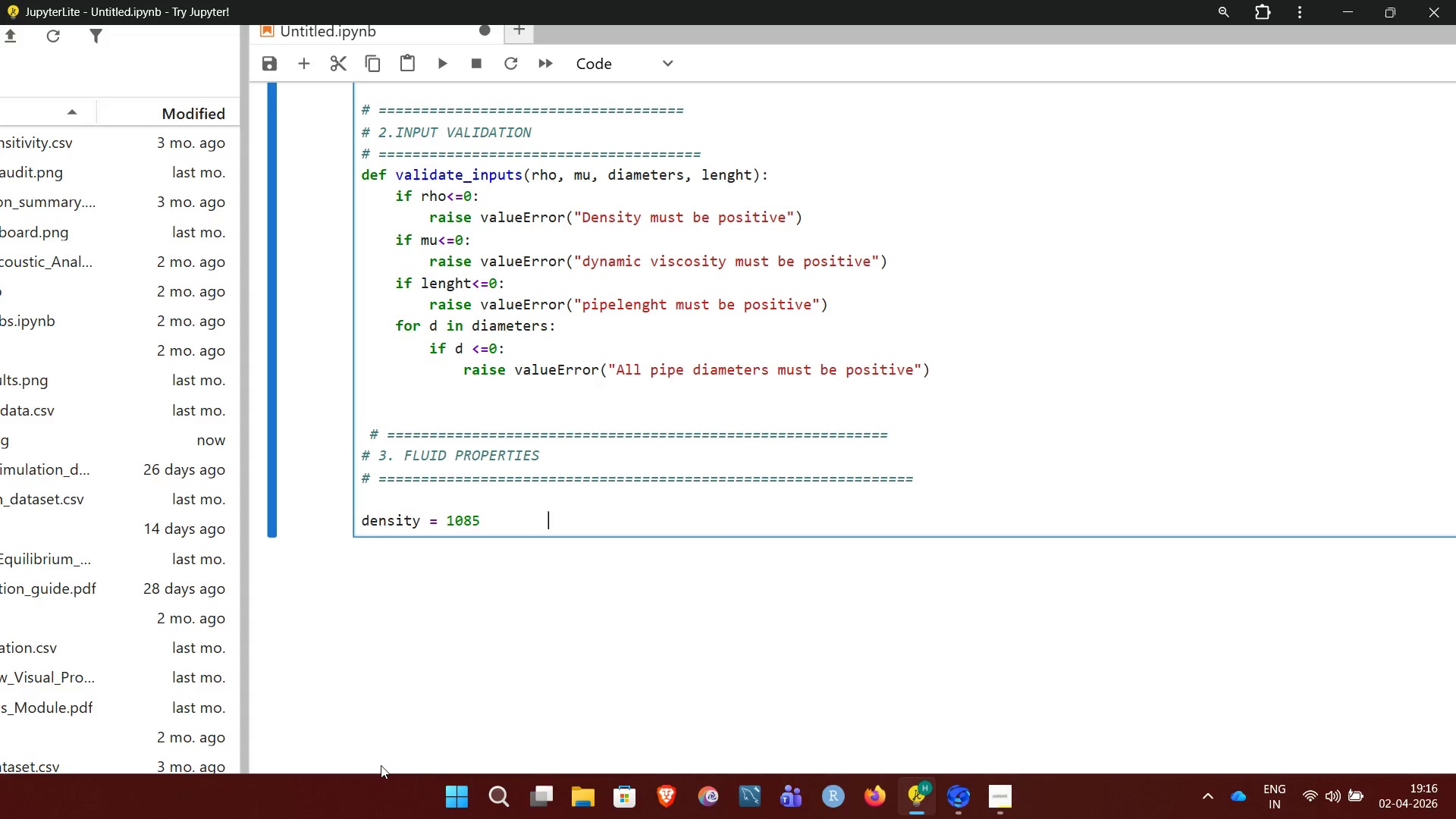 
key(Space)
 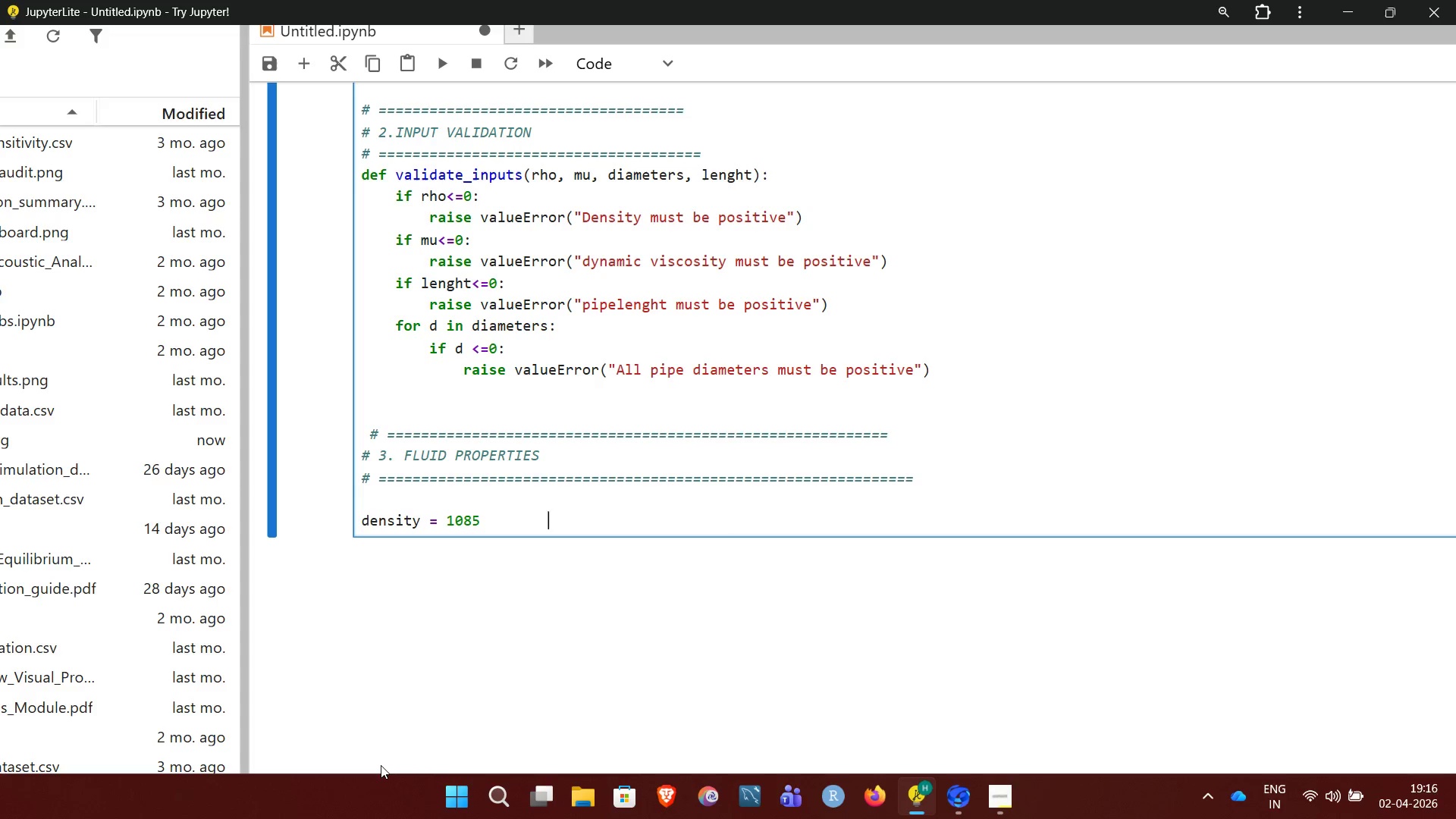 
key(Space)
 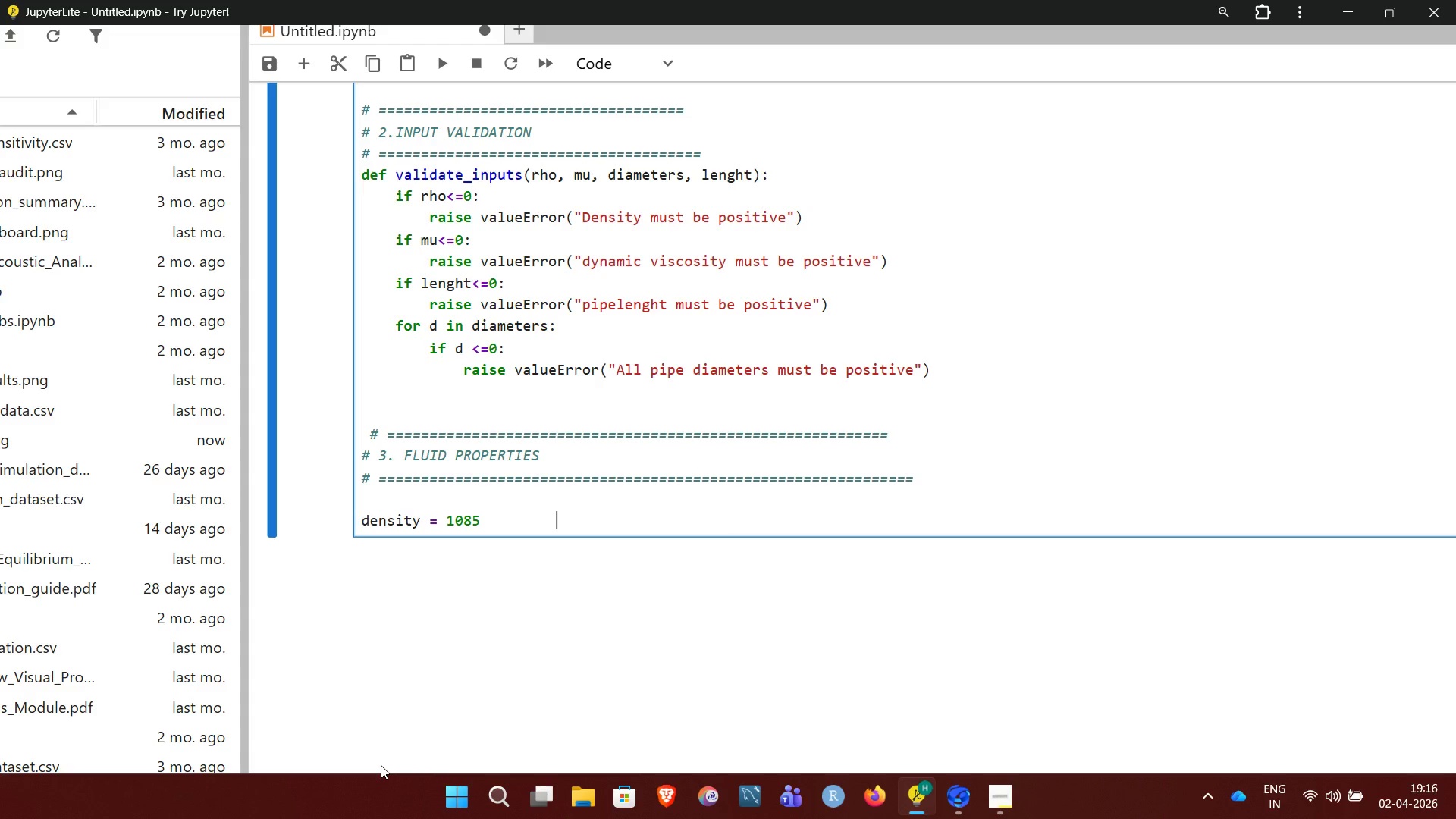 
key(Space)
 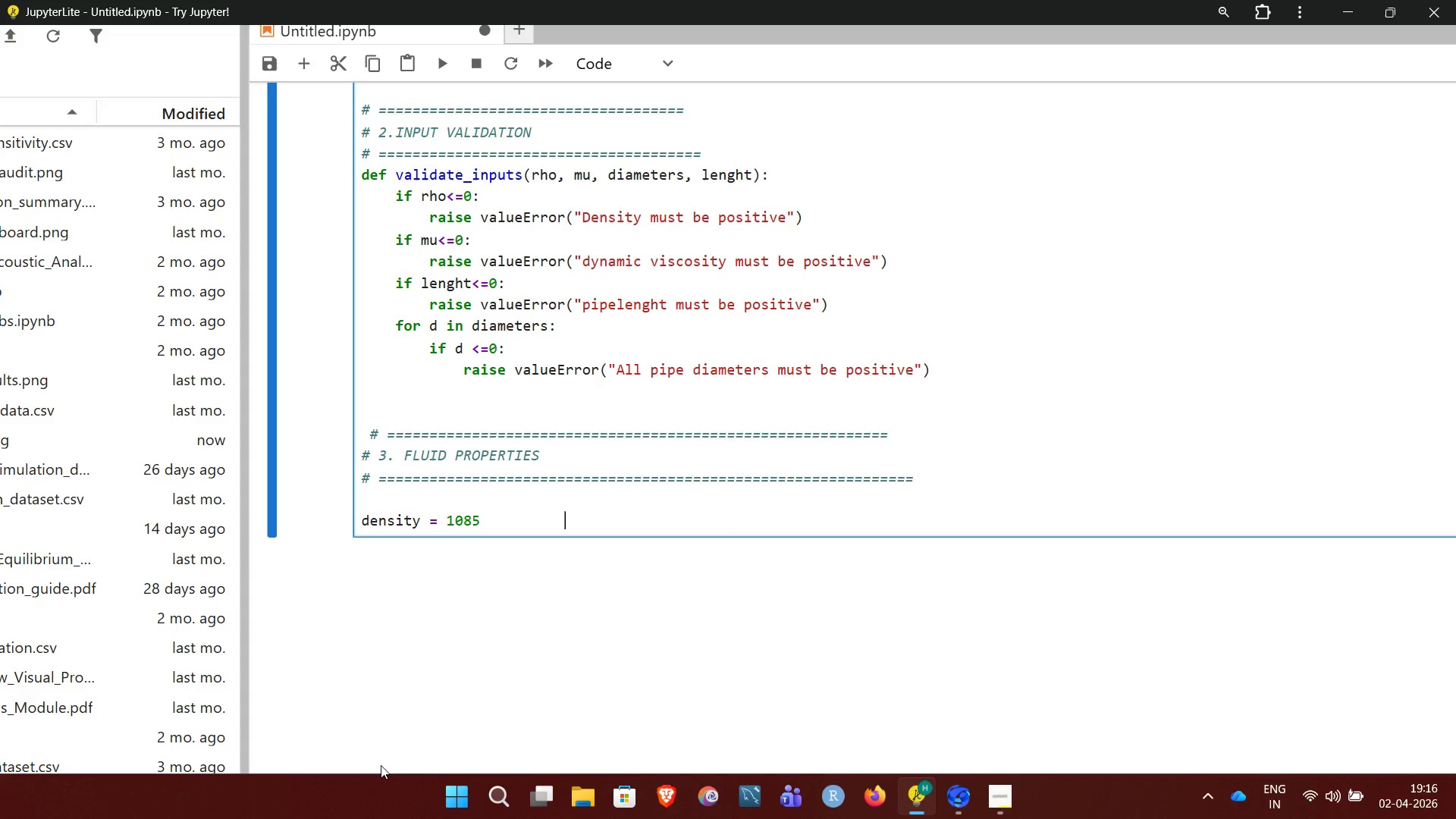 
key(Space)
 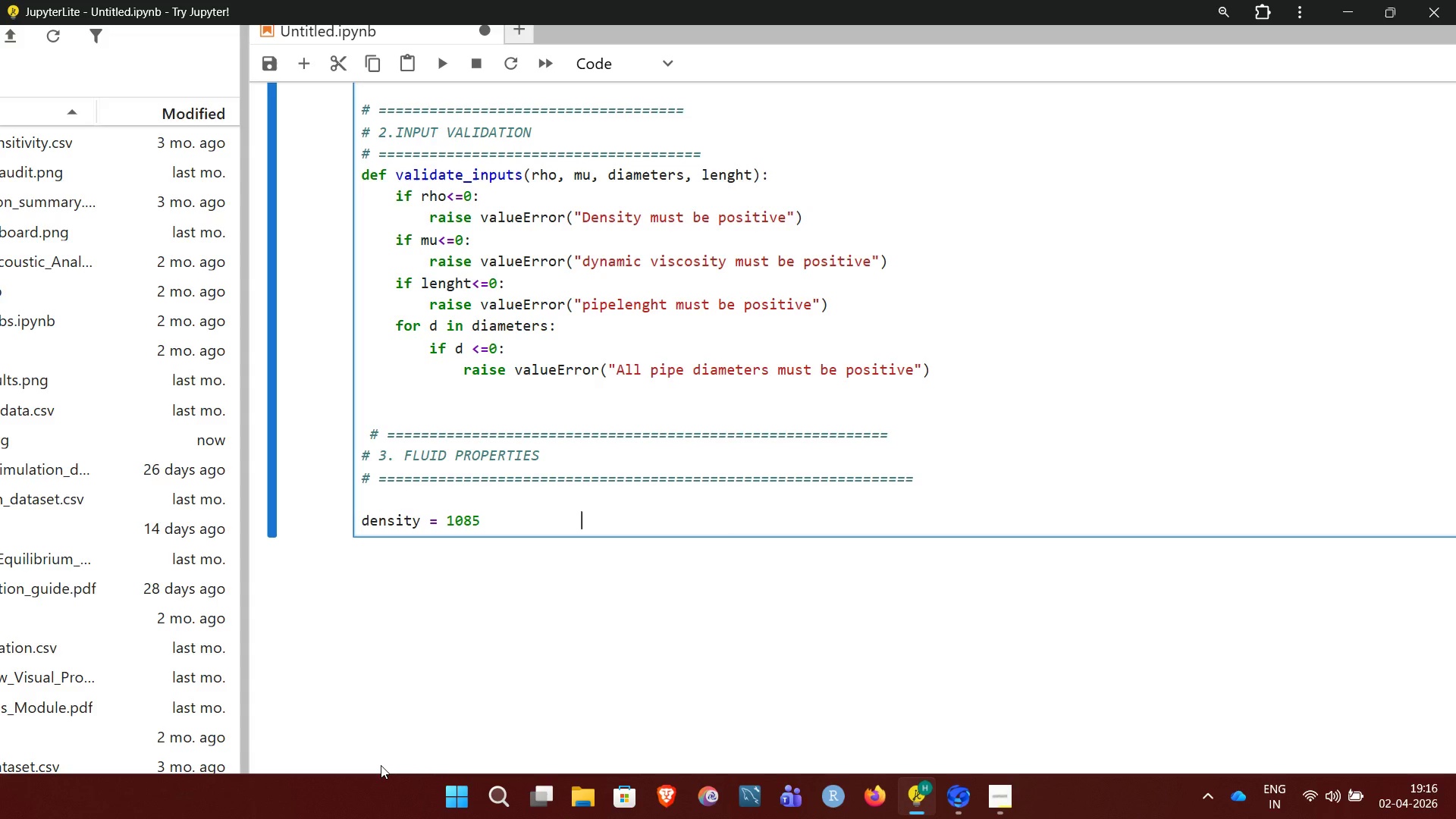 
key(Space)
 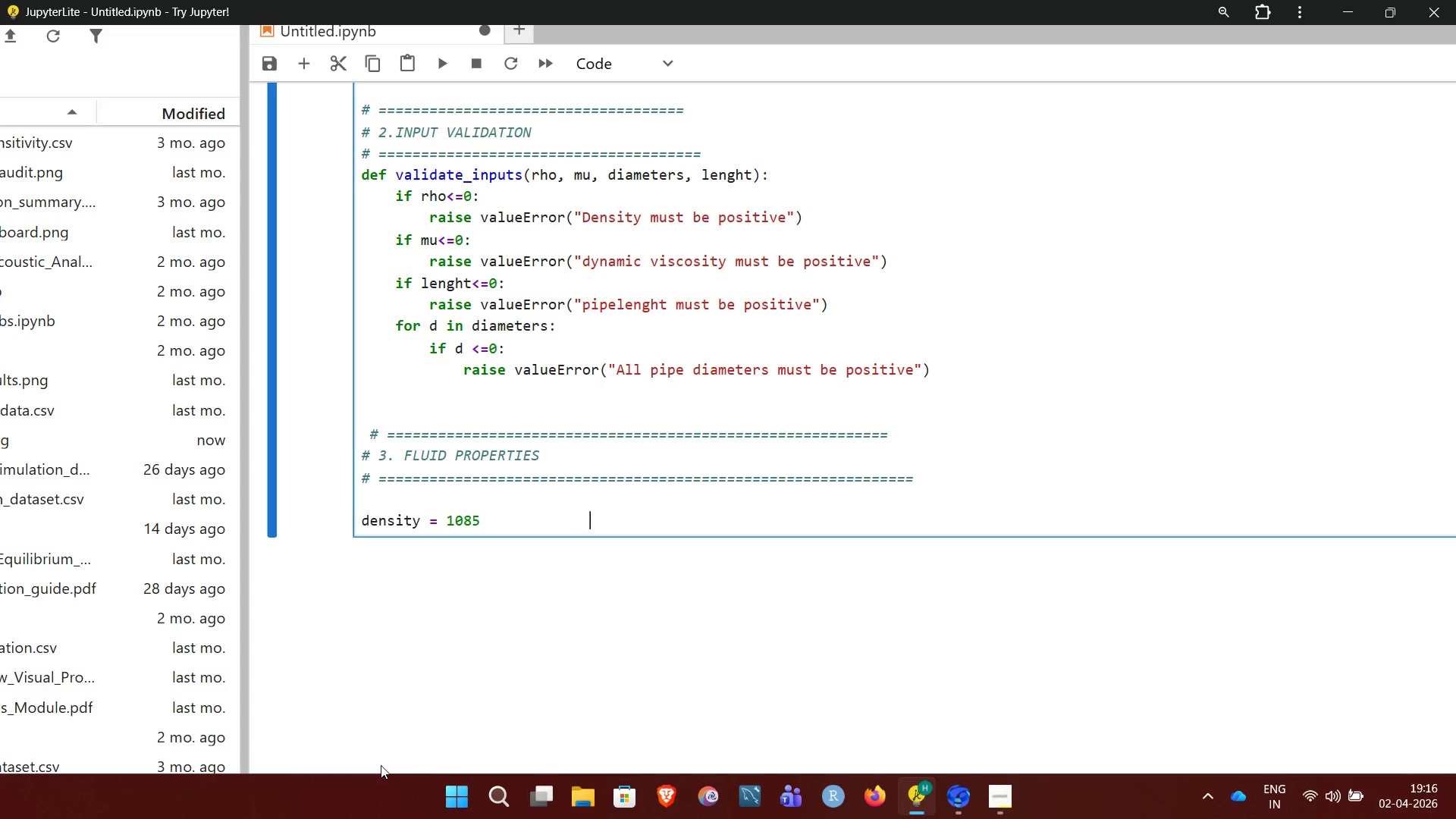 
key(Space)
 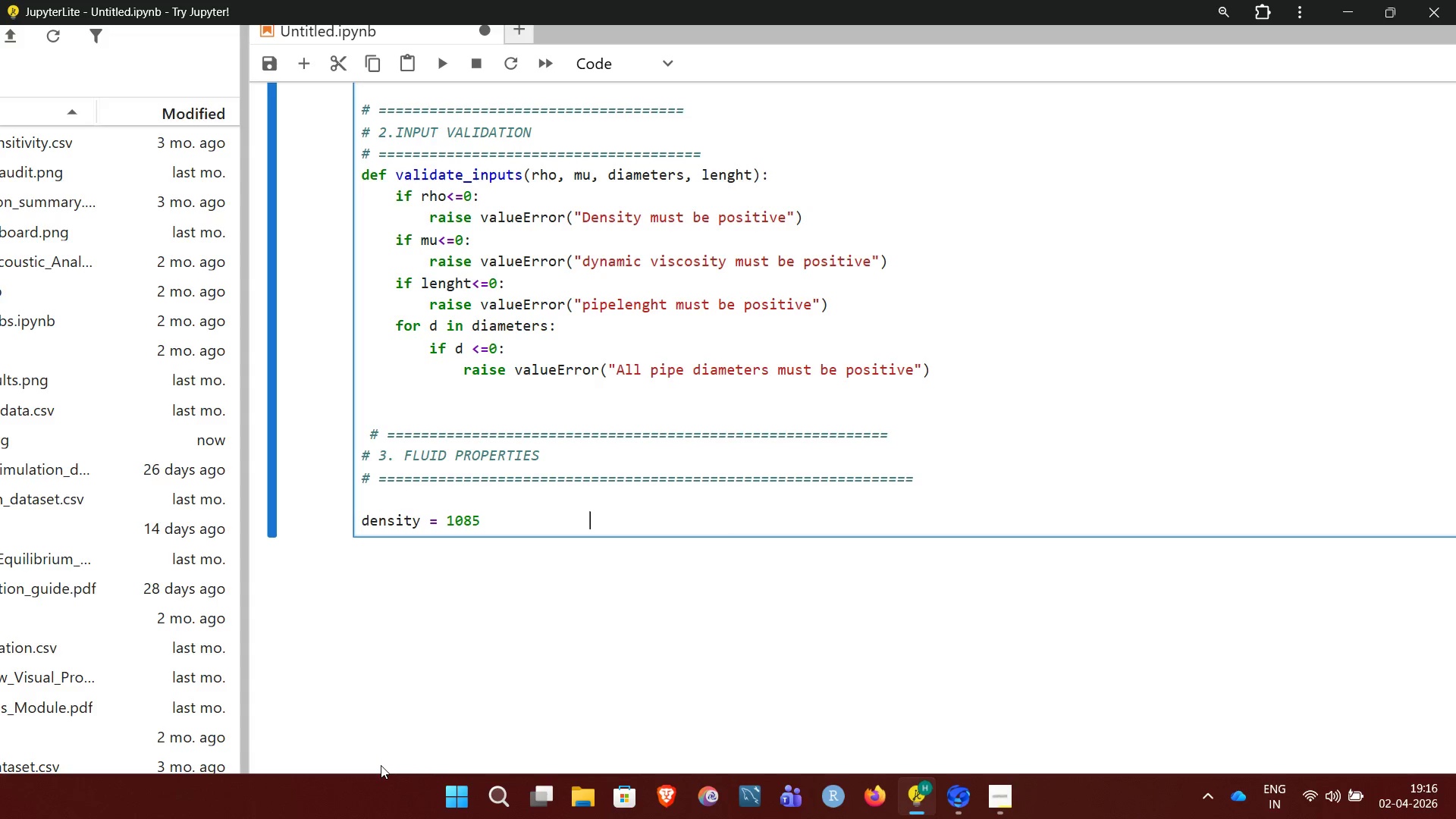 
key(Space)
 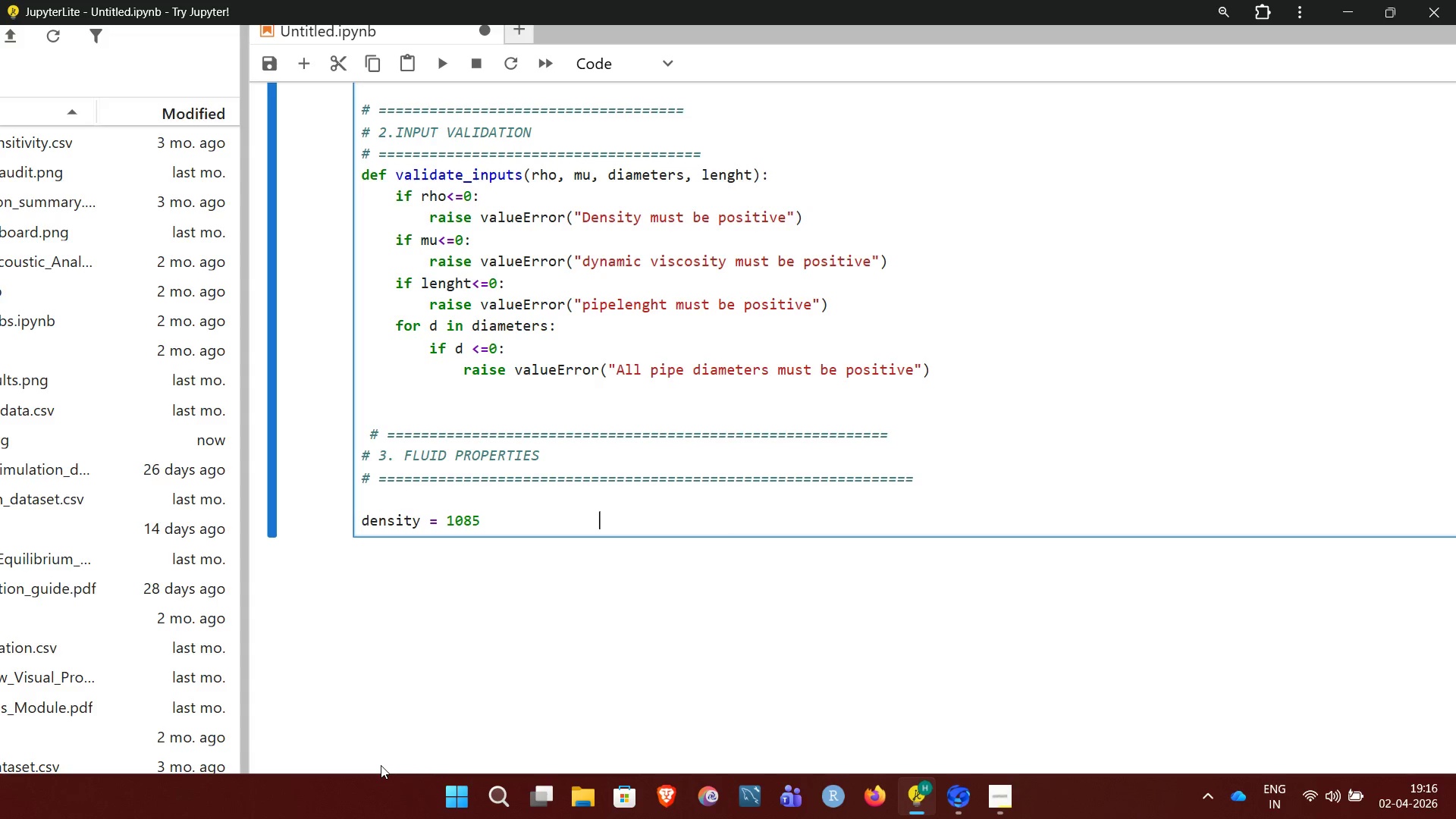 
key(Space)
 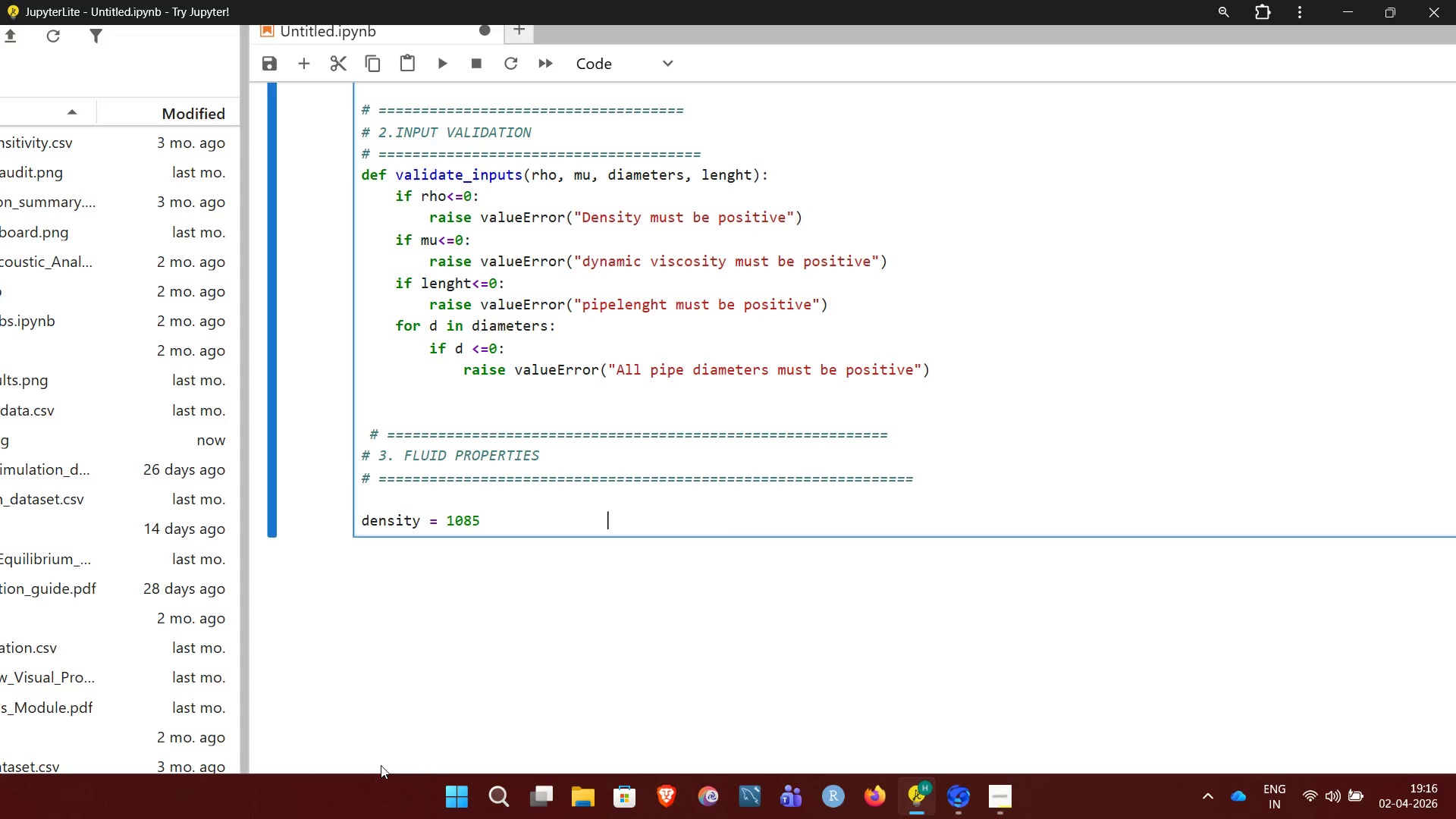 
key(Space)
 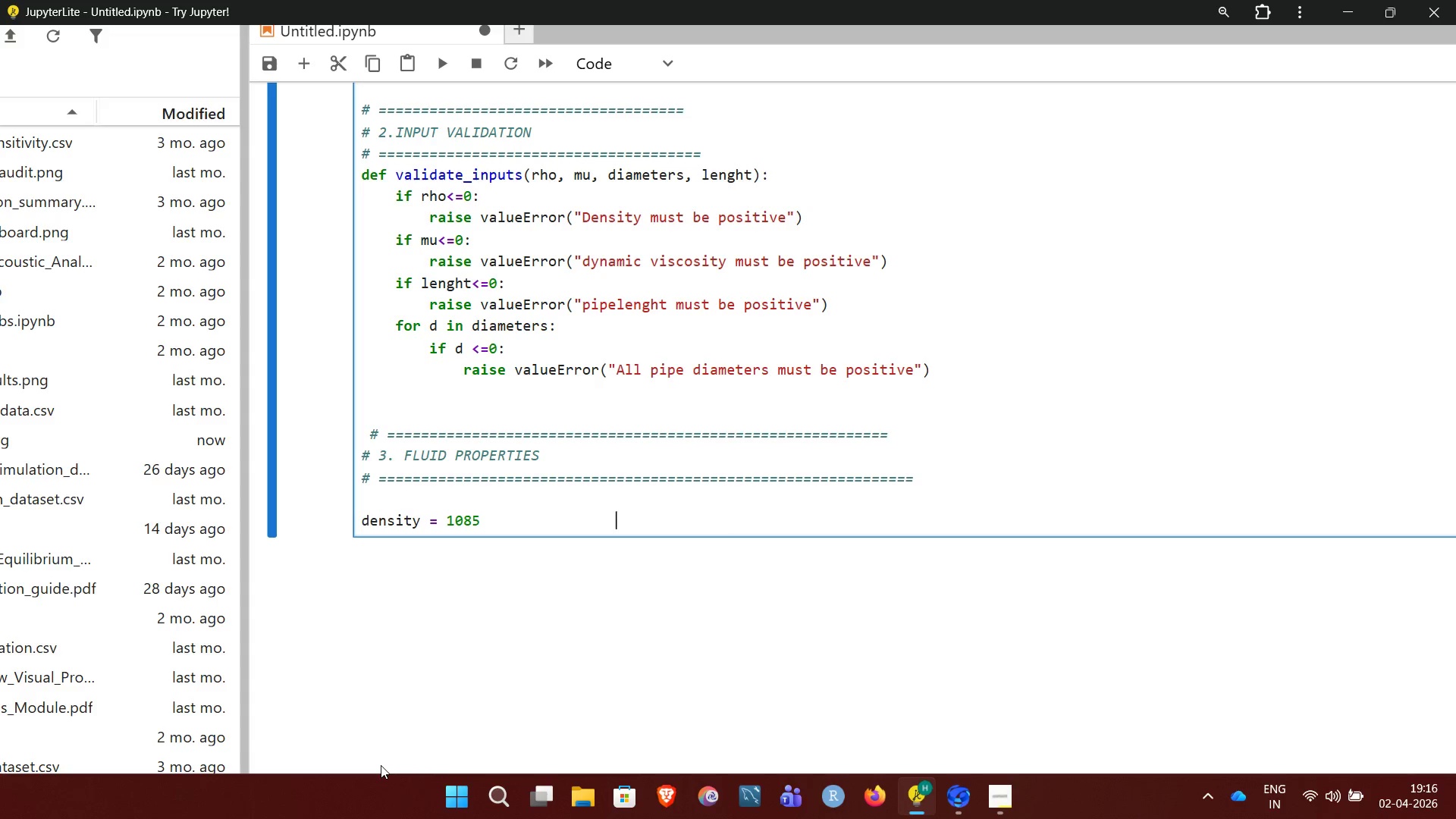 
key(Space)
 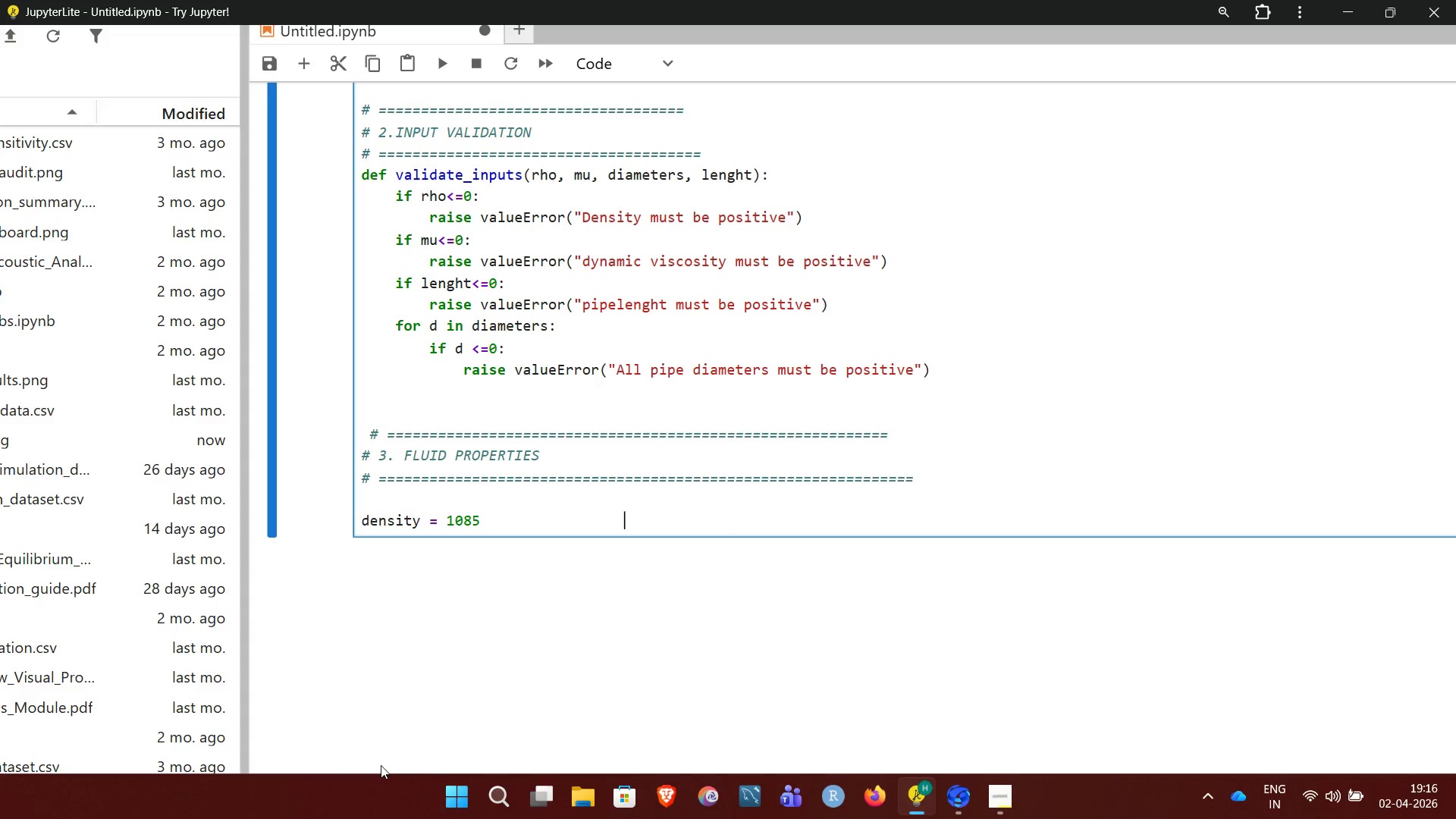 
key(Space)
 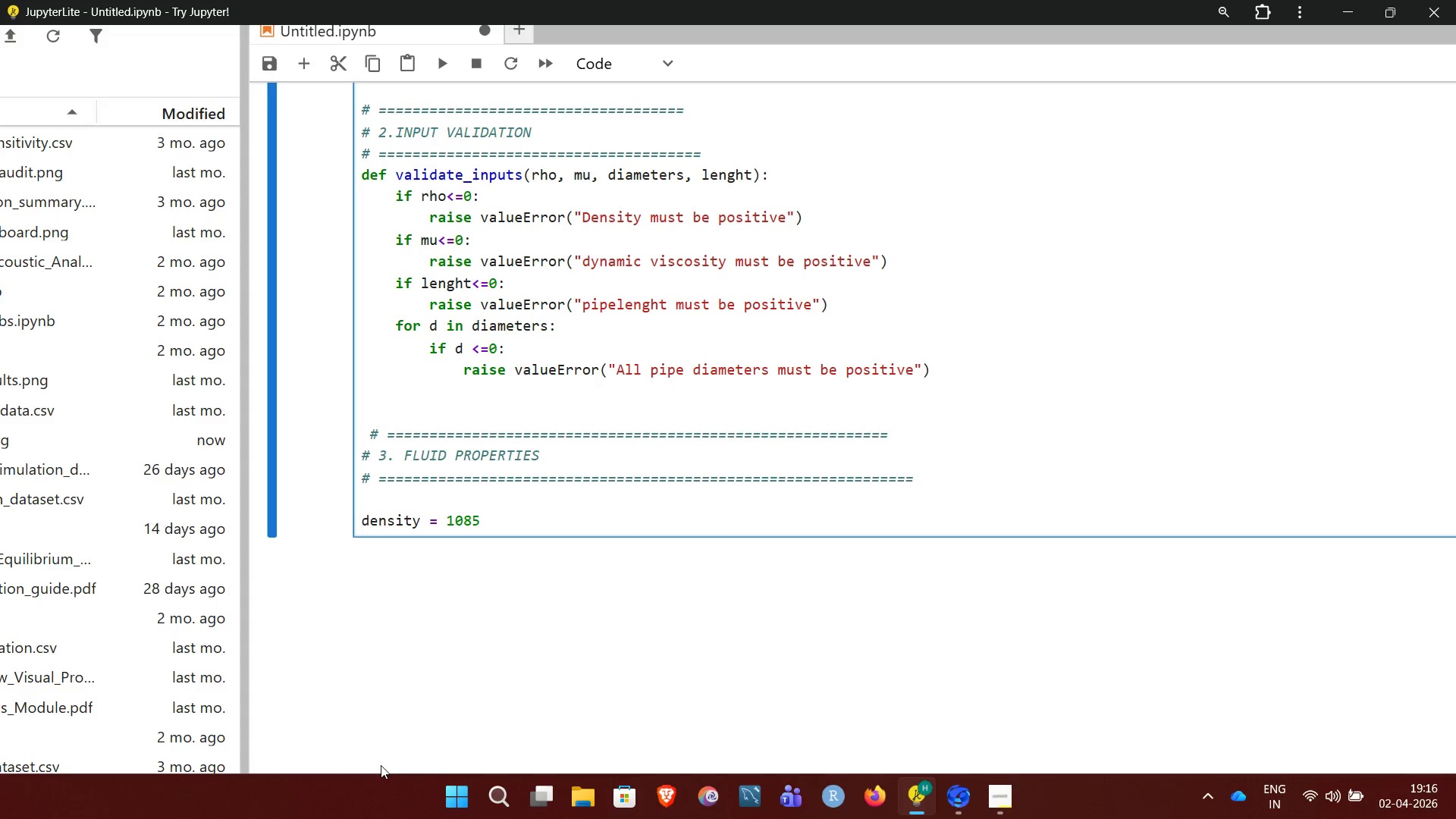 
hold_key(key=CapsLock, duration=0.7)
 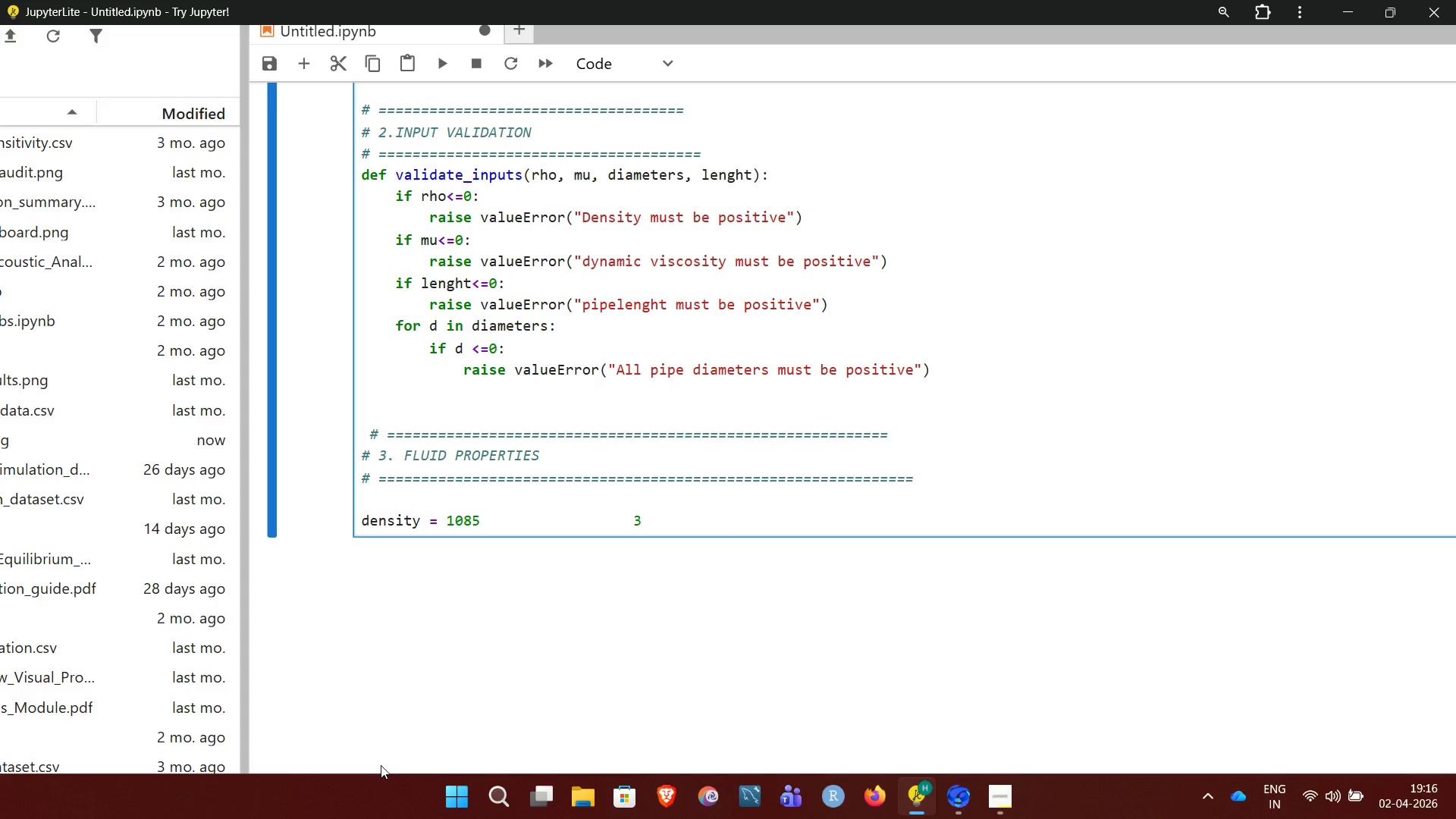 
key(3)
 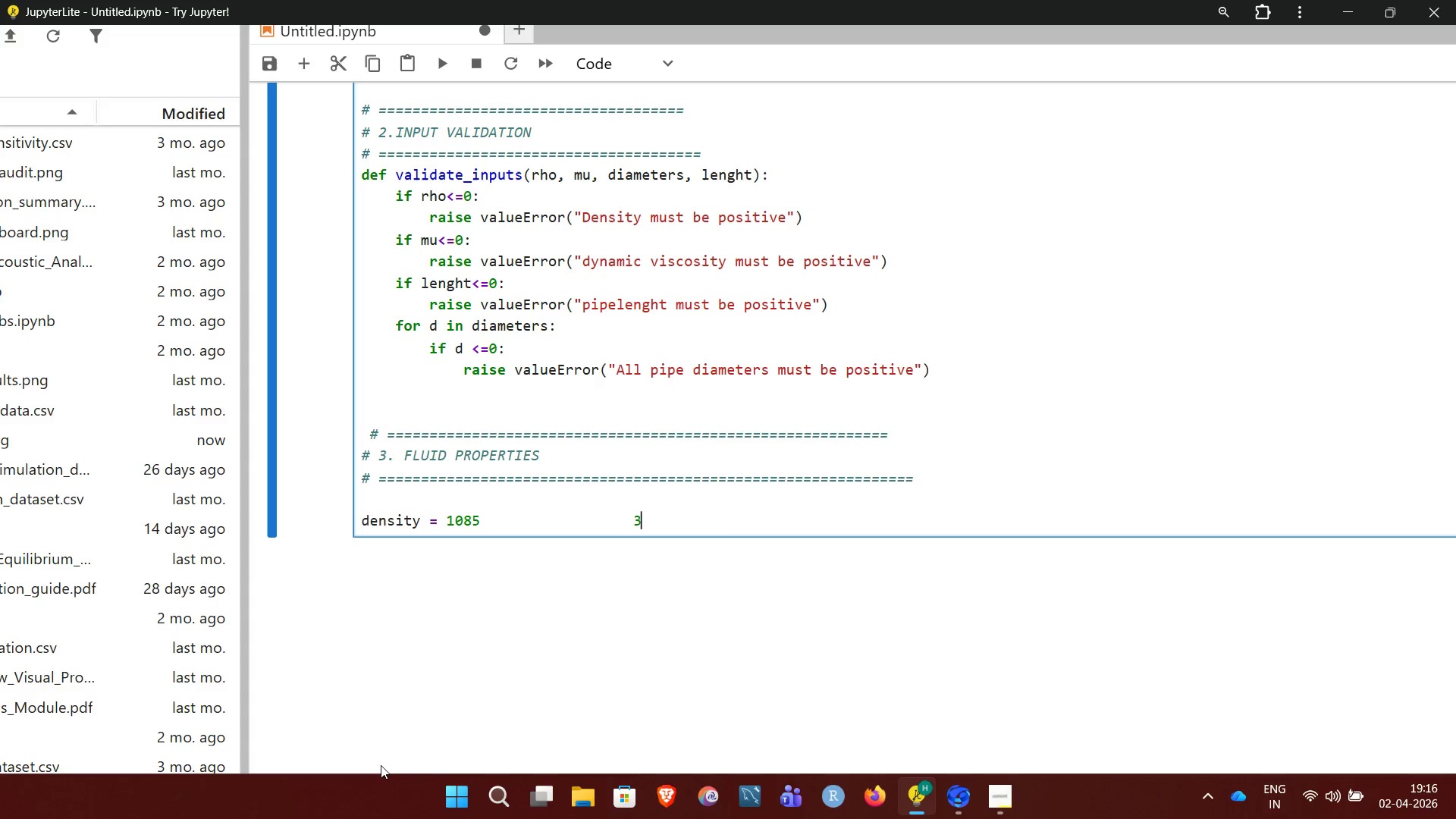 
key(Backspace)
 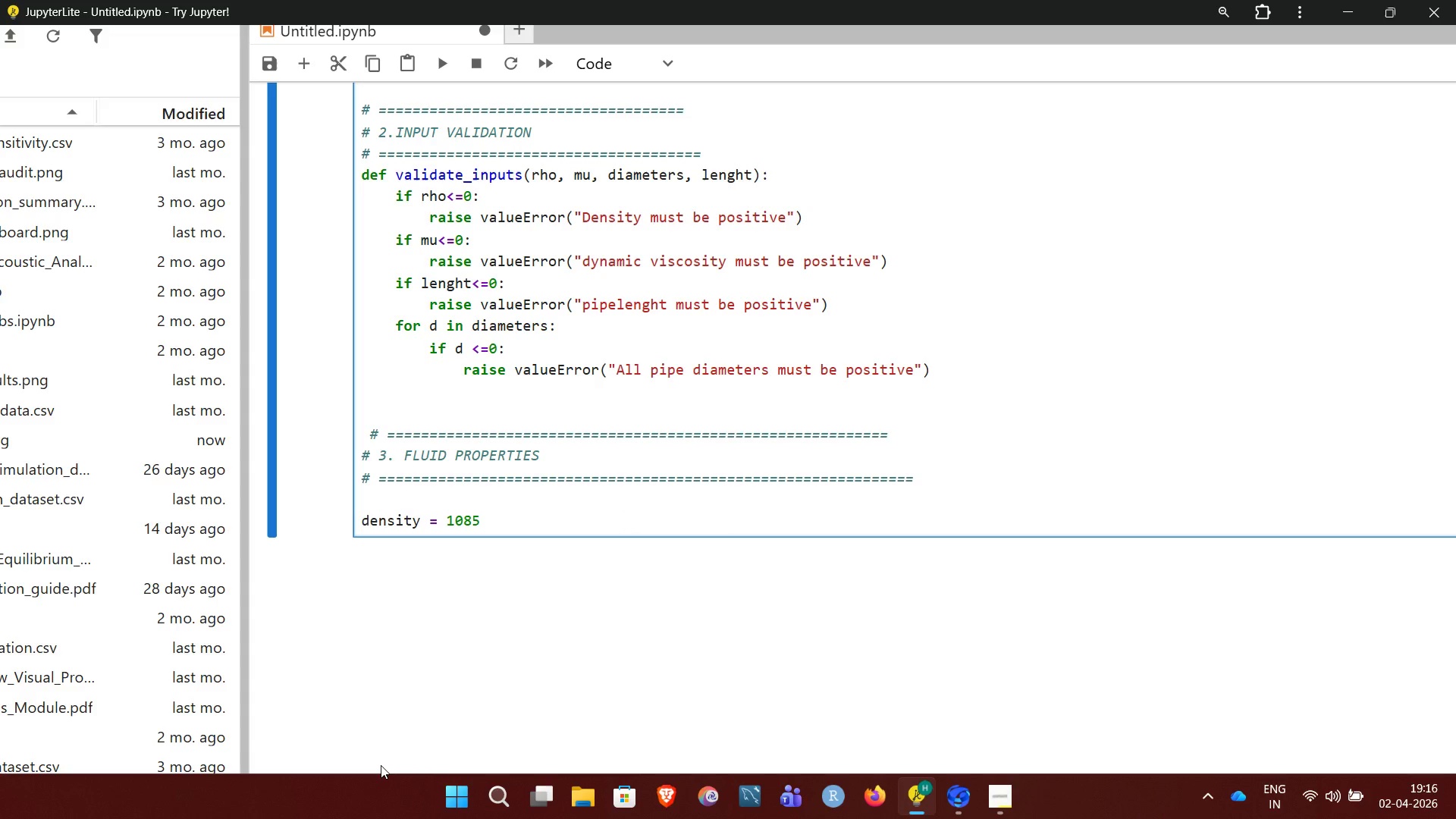 
key(Shift+3)
 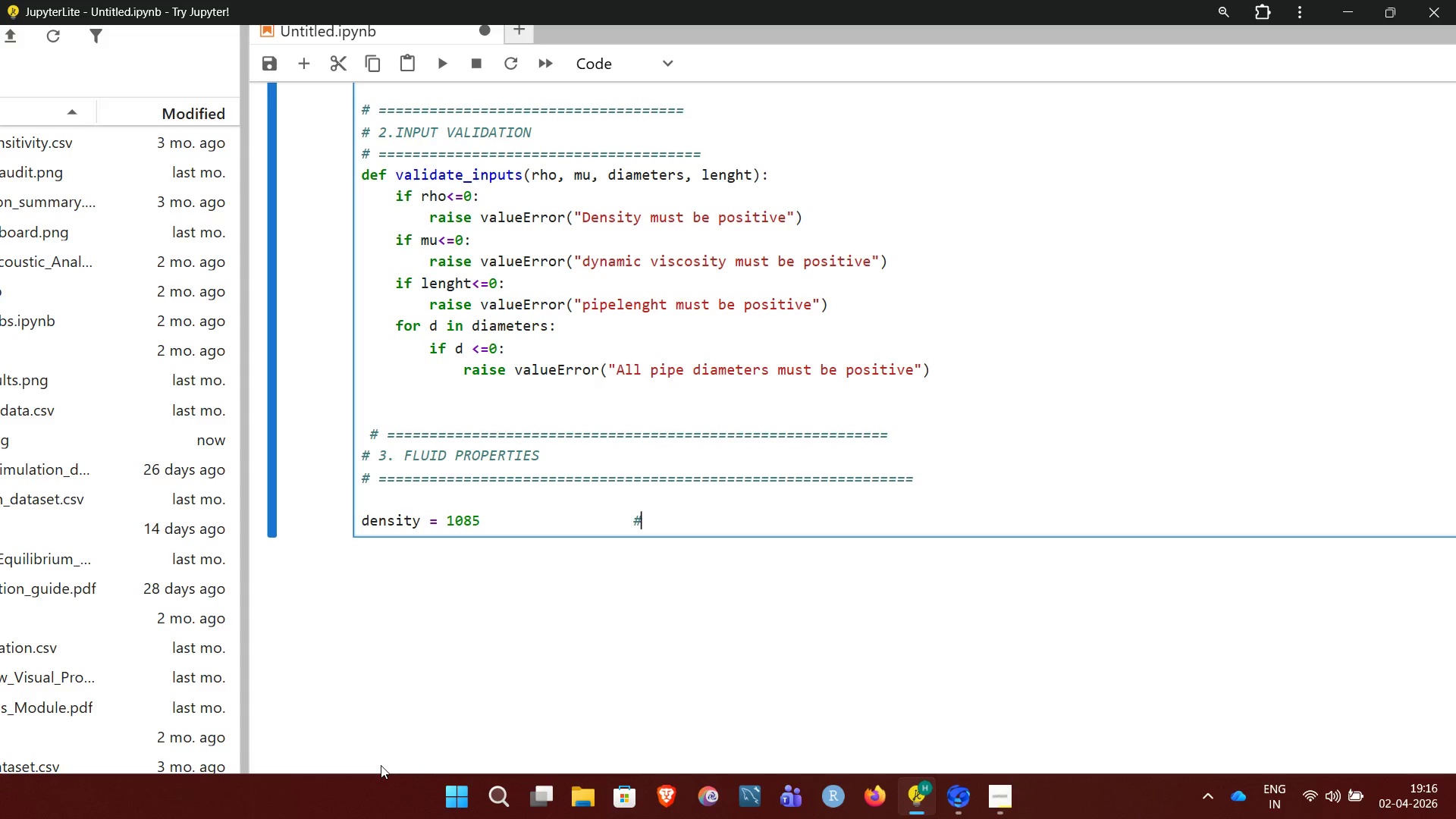 
type(KG)
key(Backspace)
type(g/m)
 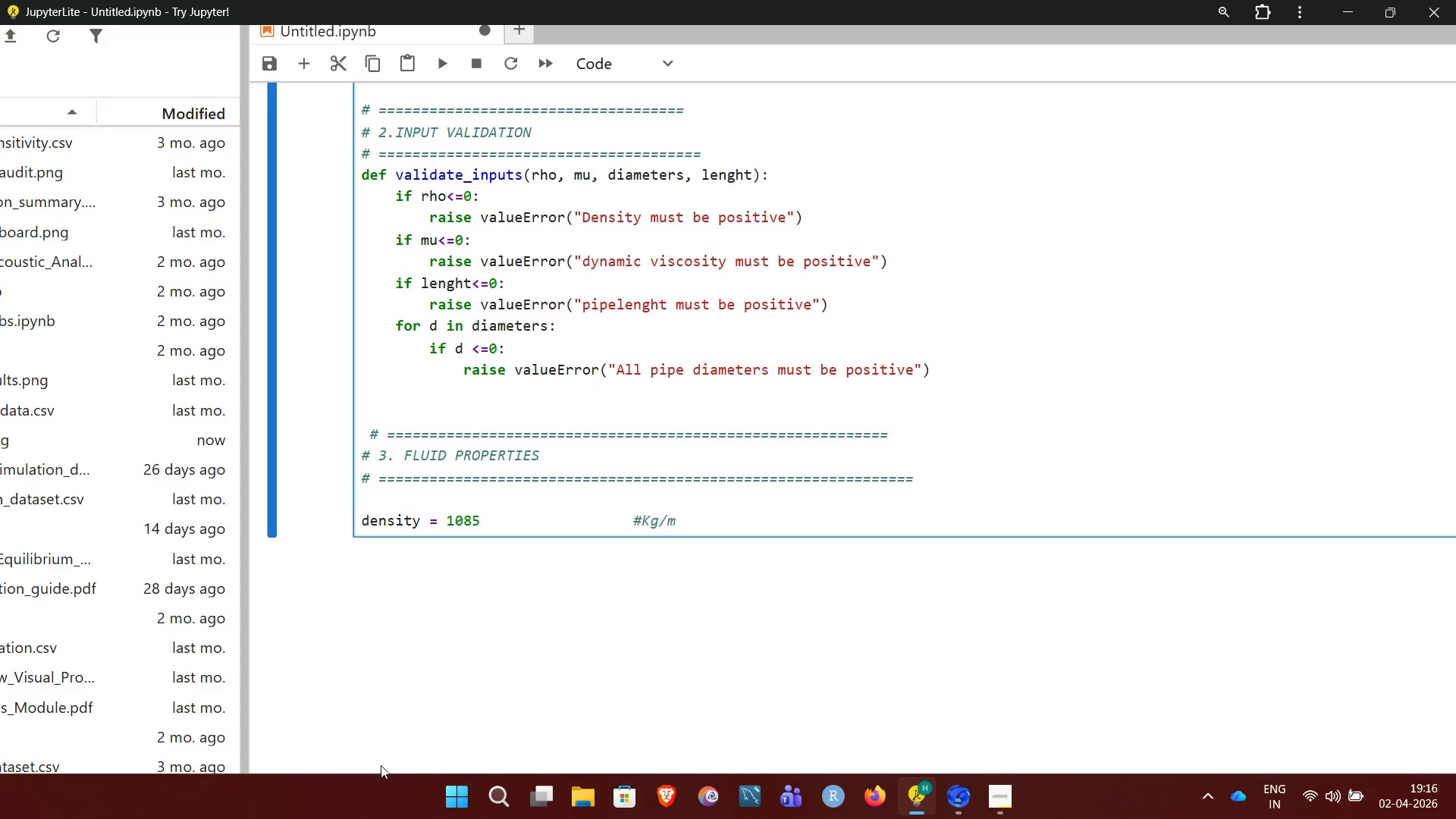 
wait(12.56)
 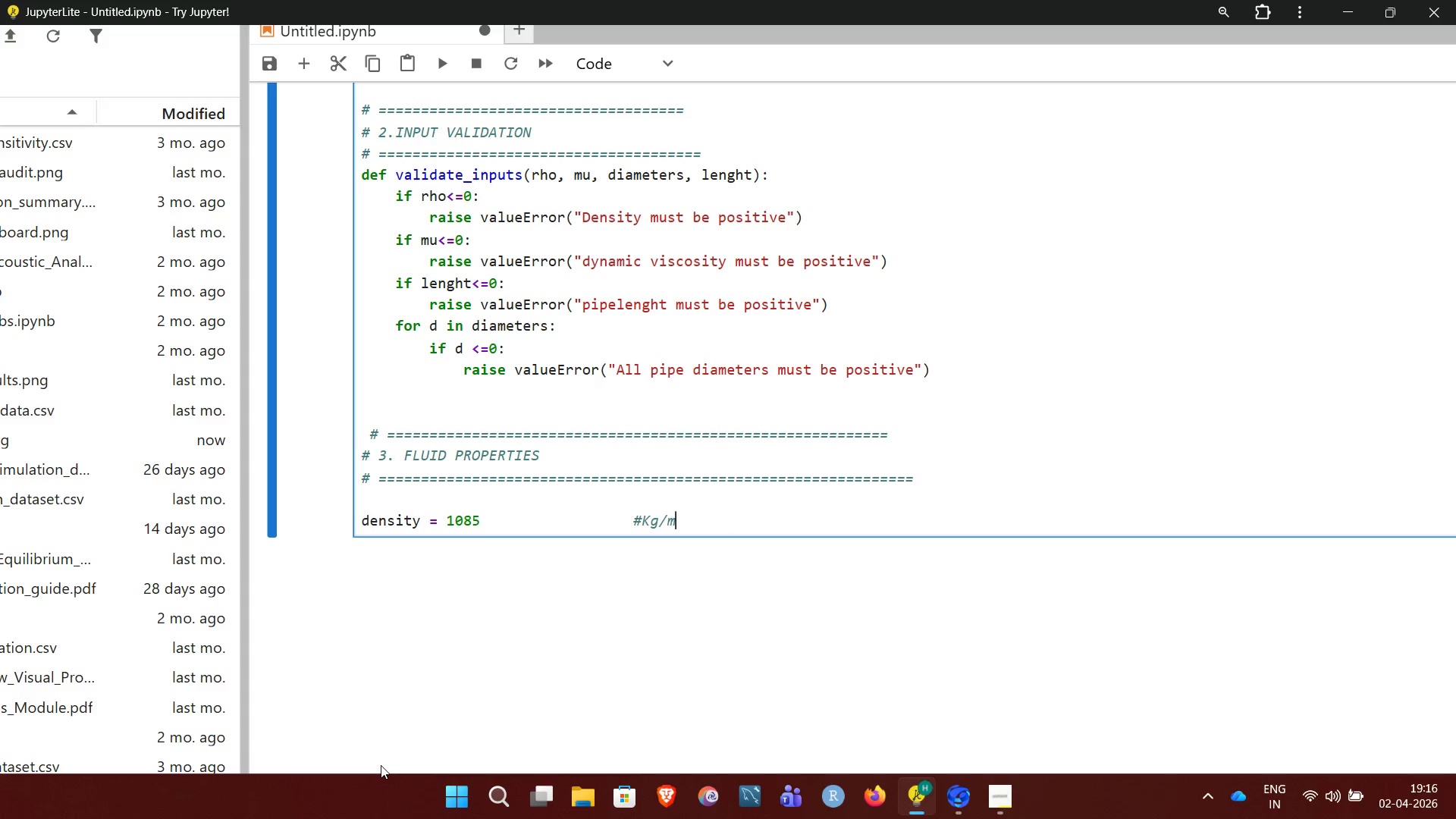 
key(Shift+Comma)
 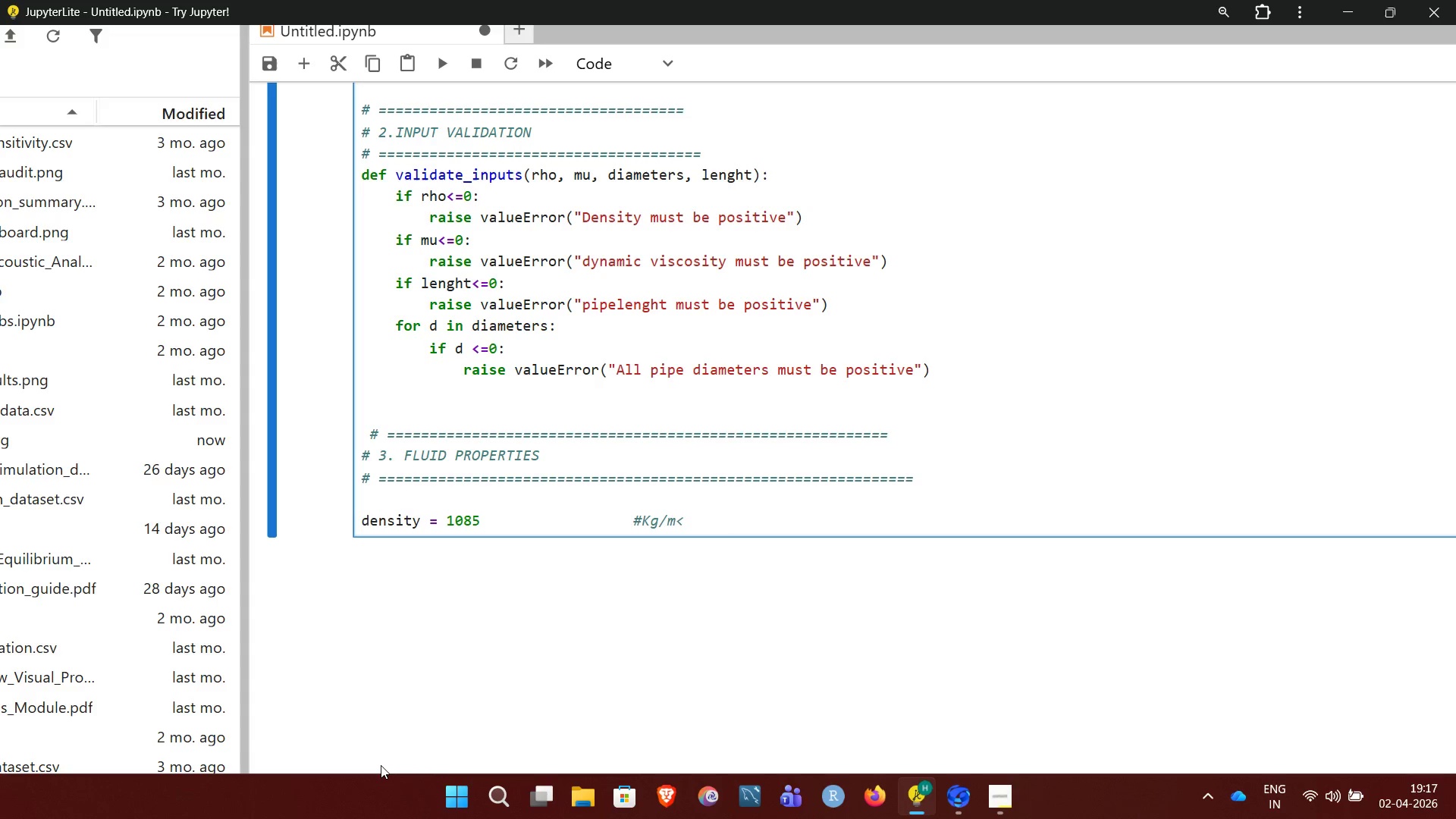 
wait(14.16)
 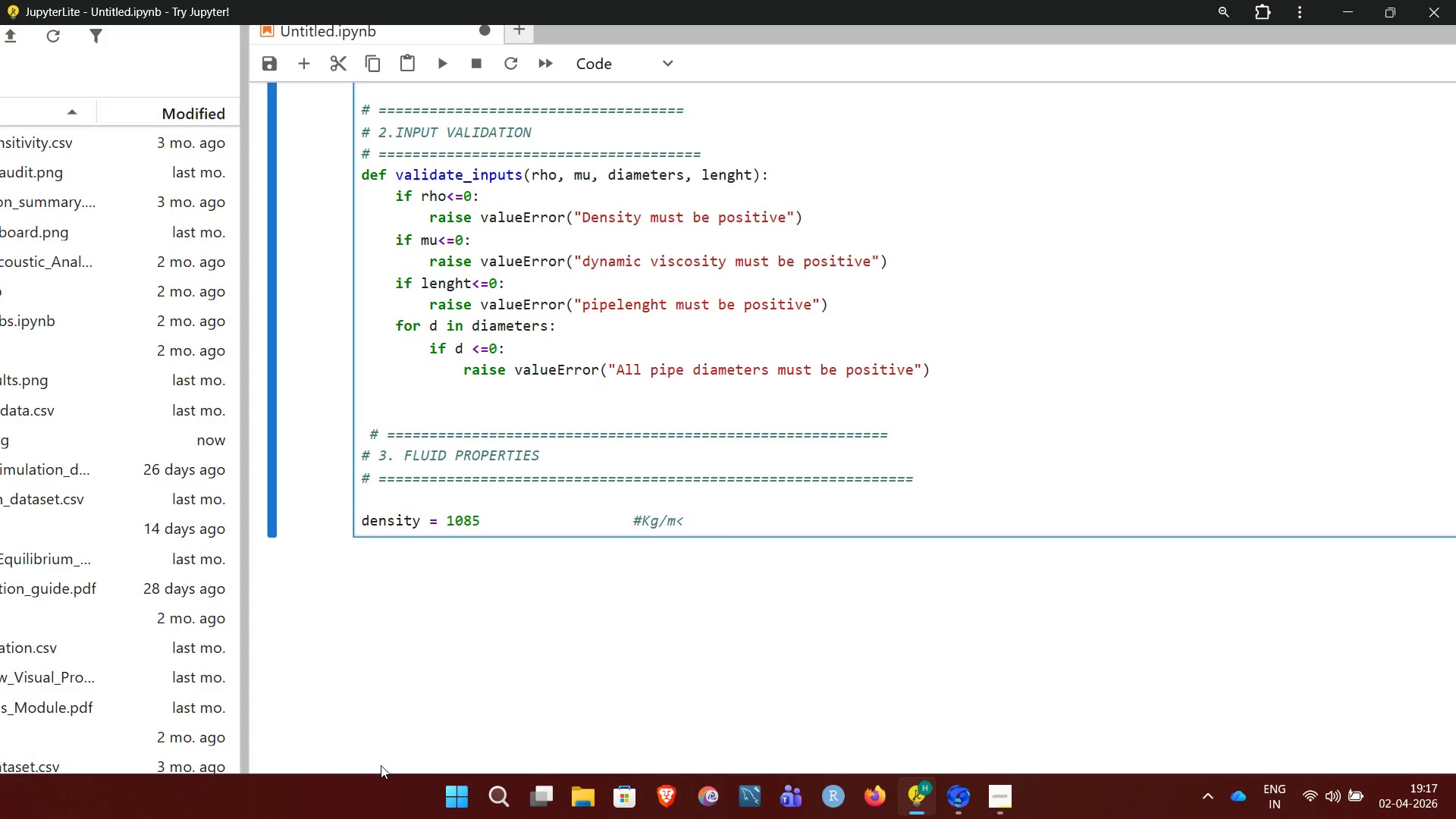 
key(3)
 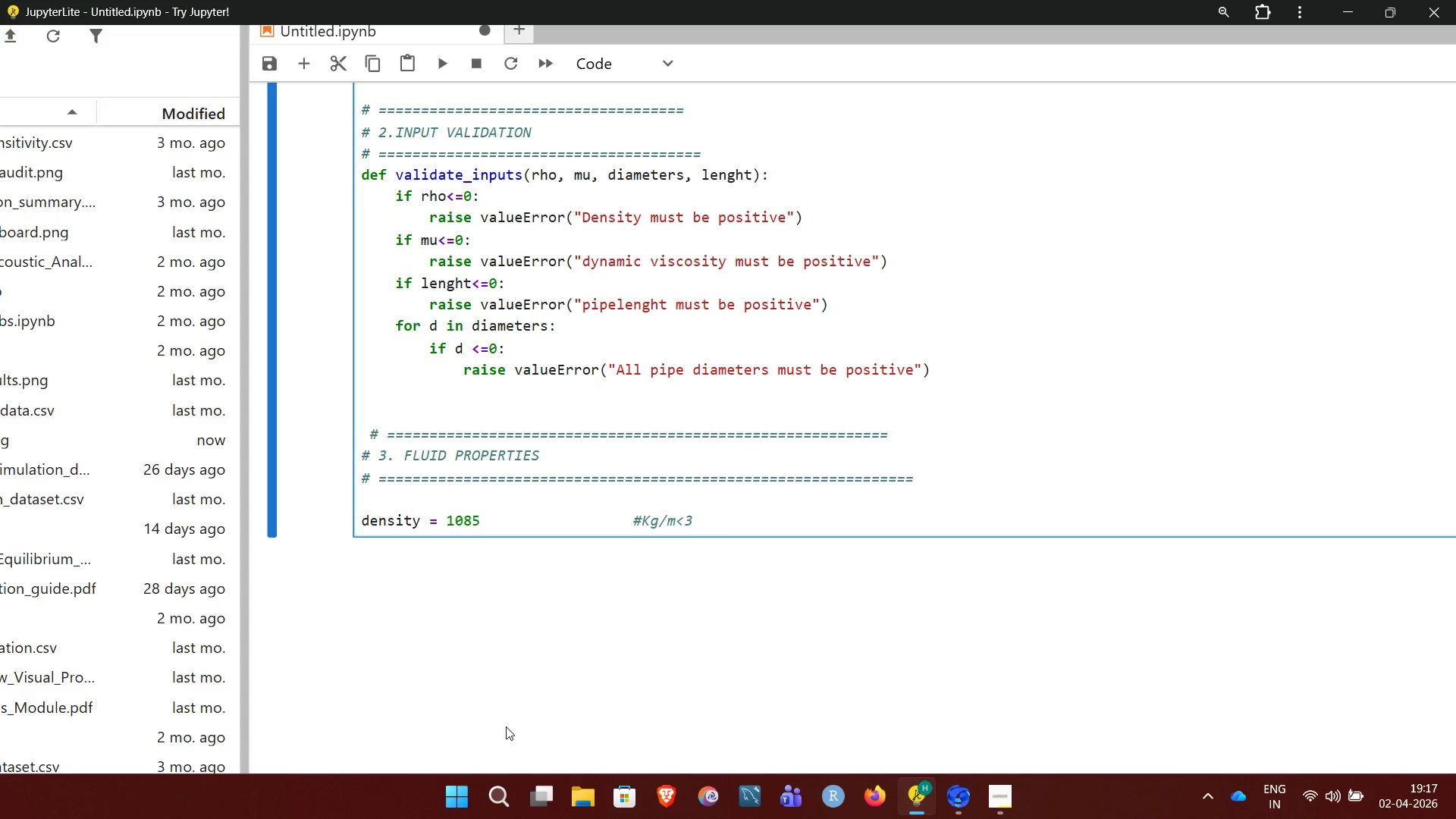 
key(Enter)
 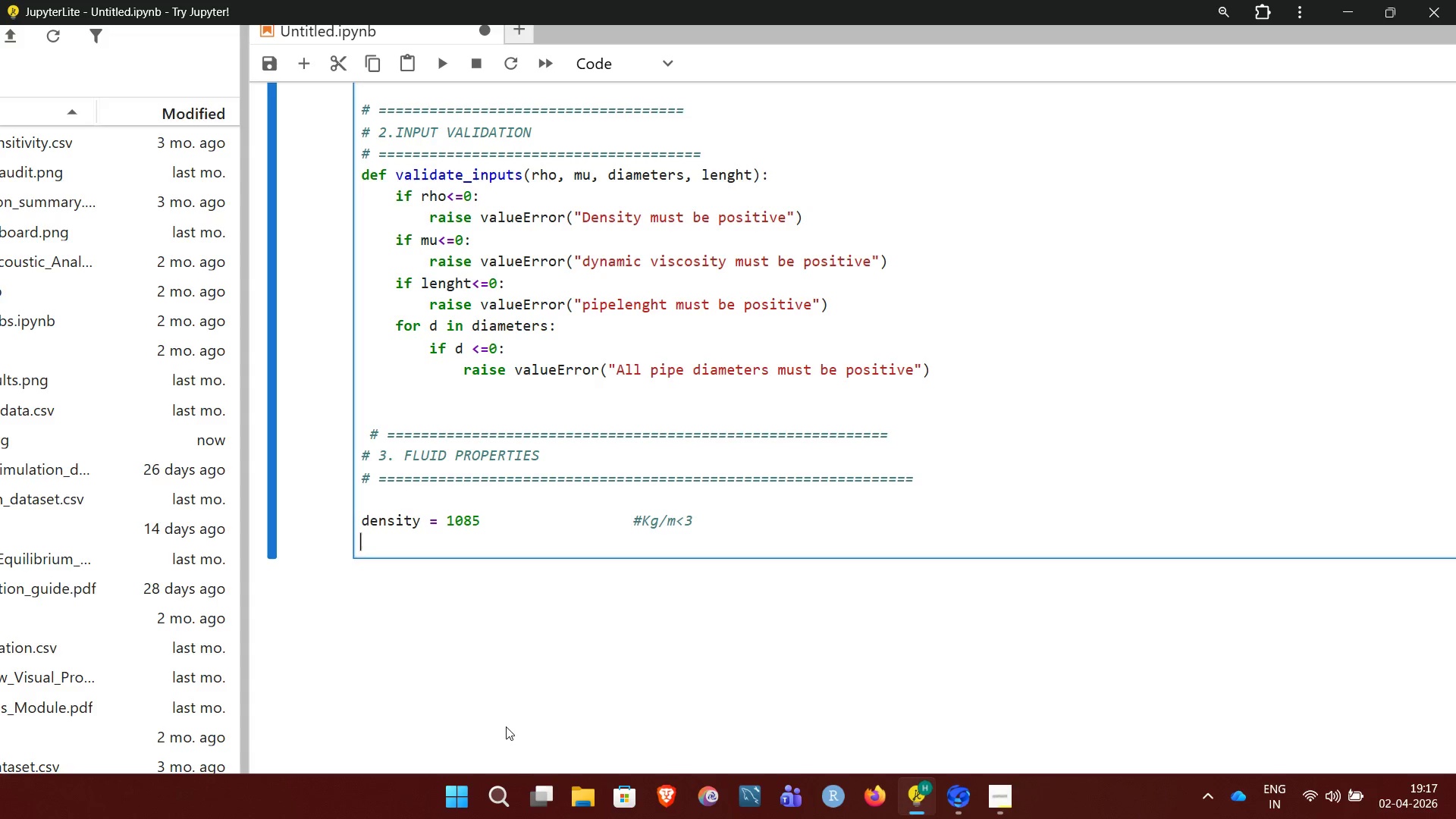 
type(dynamic)
 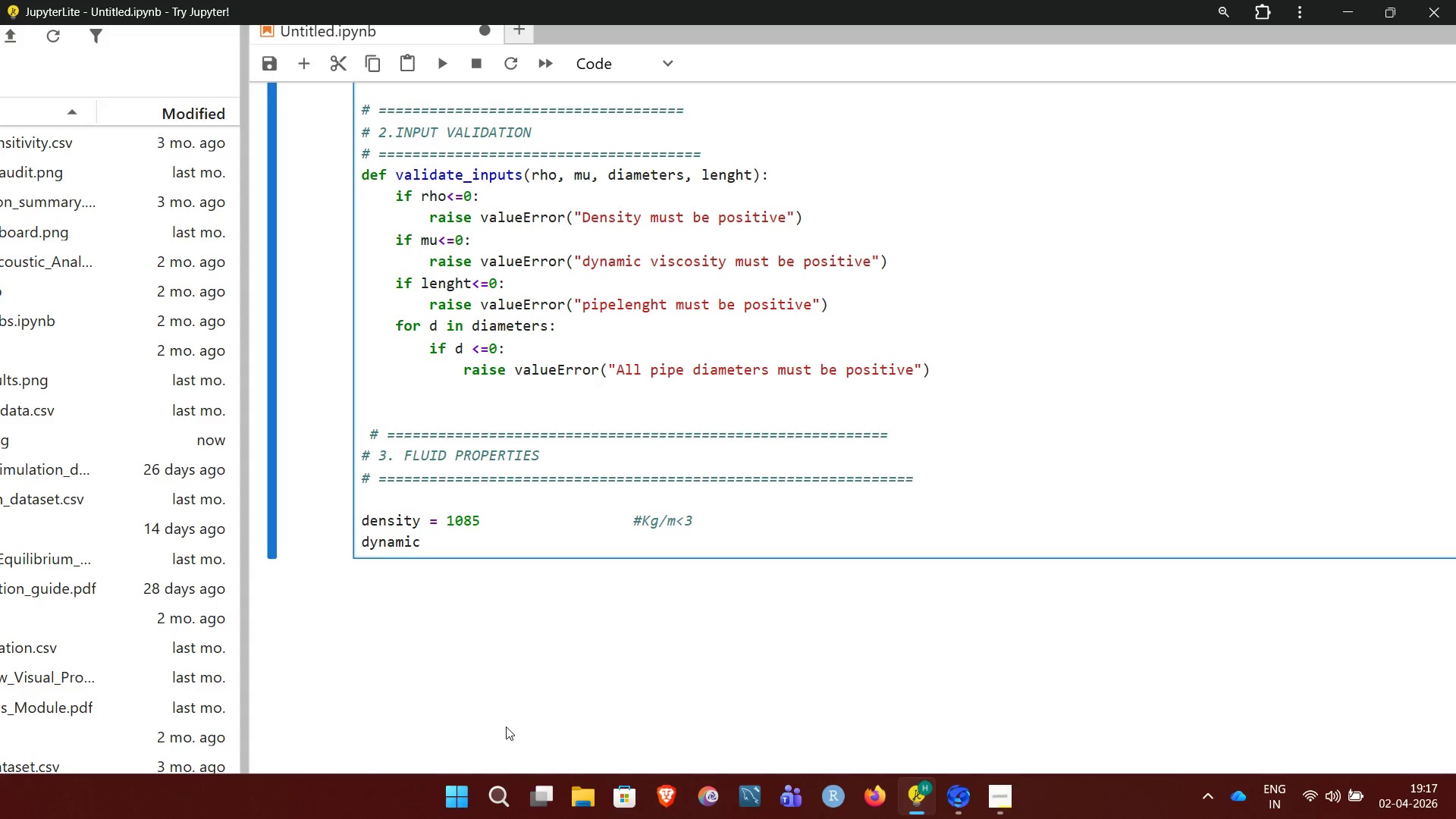 
type(_viscosity)
 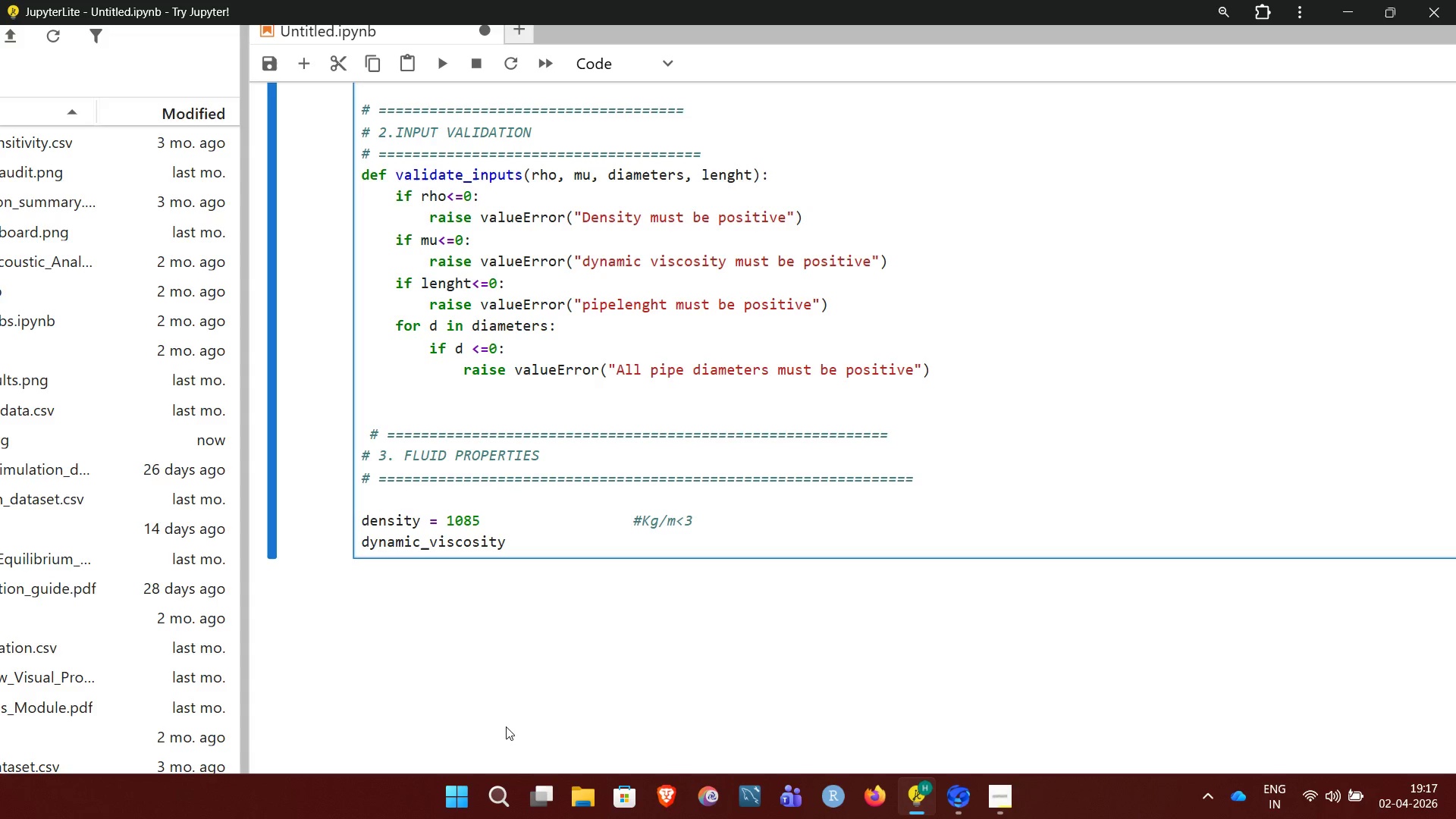 
type( =0.0045        )
key(Backspace)
type(#pa.s)
 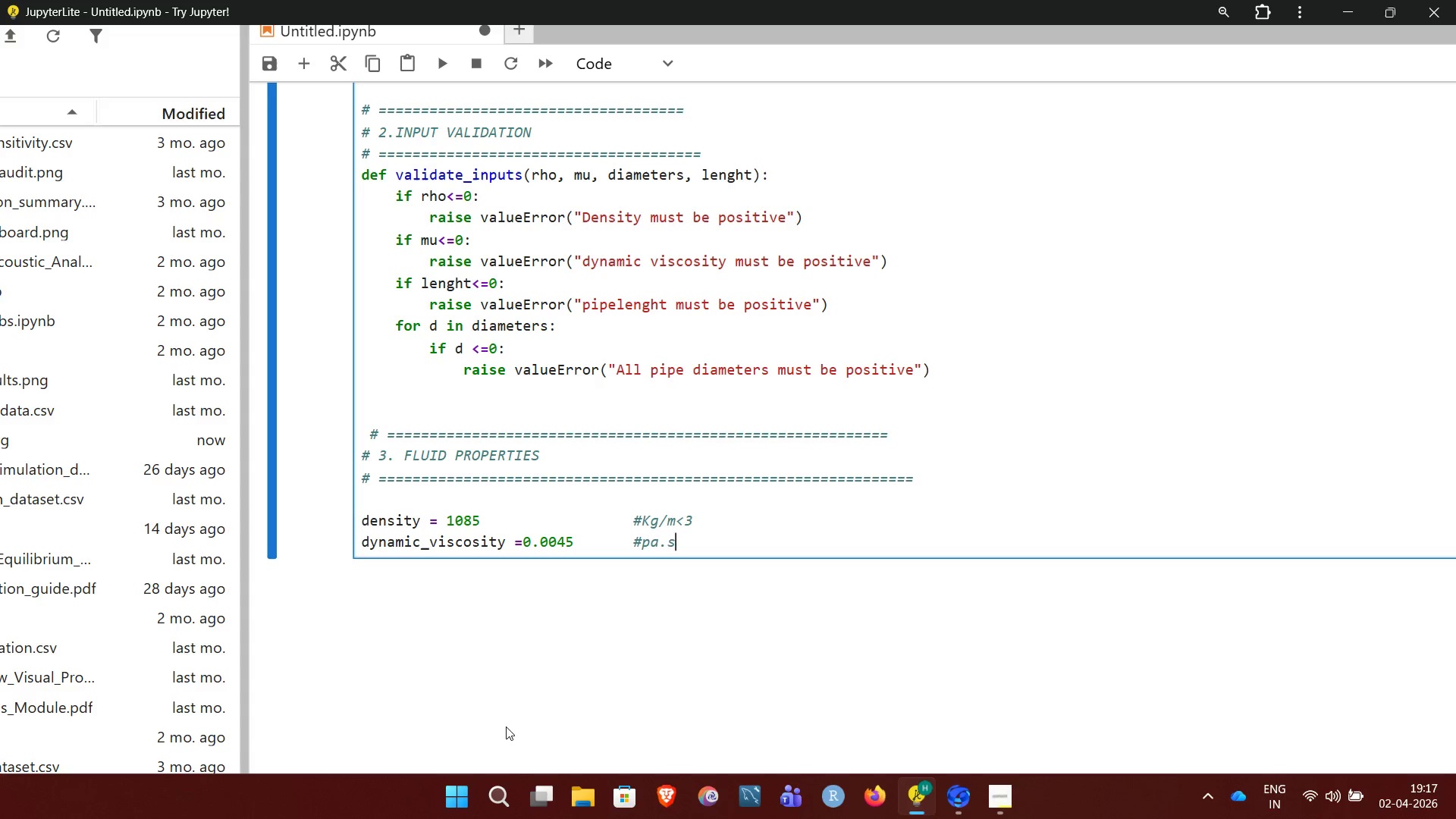 
key(Enter)
 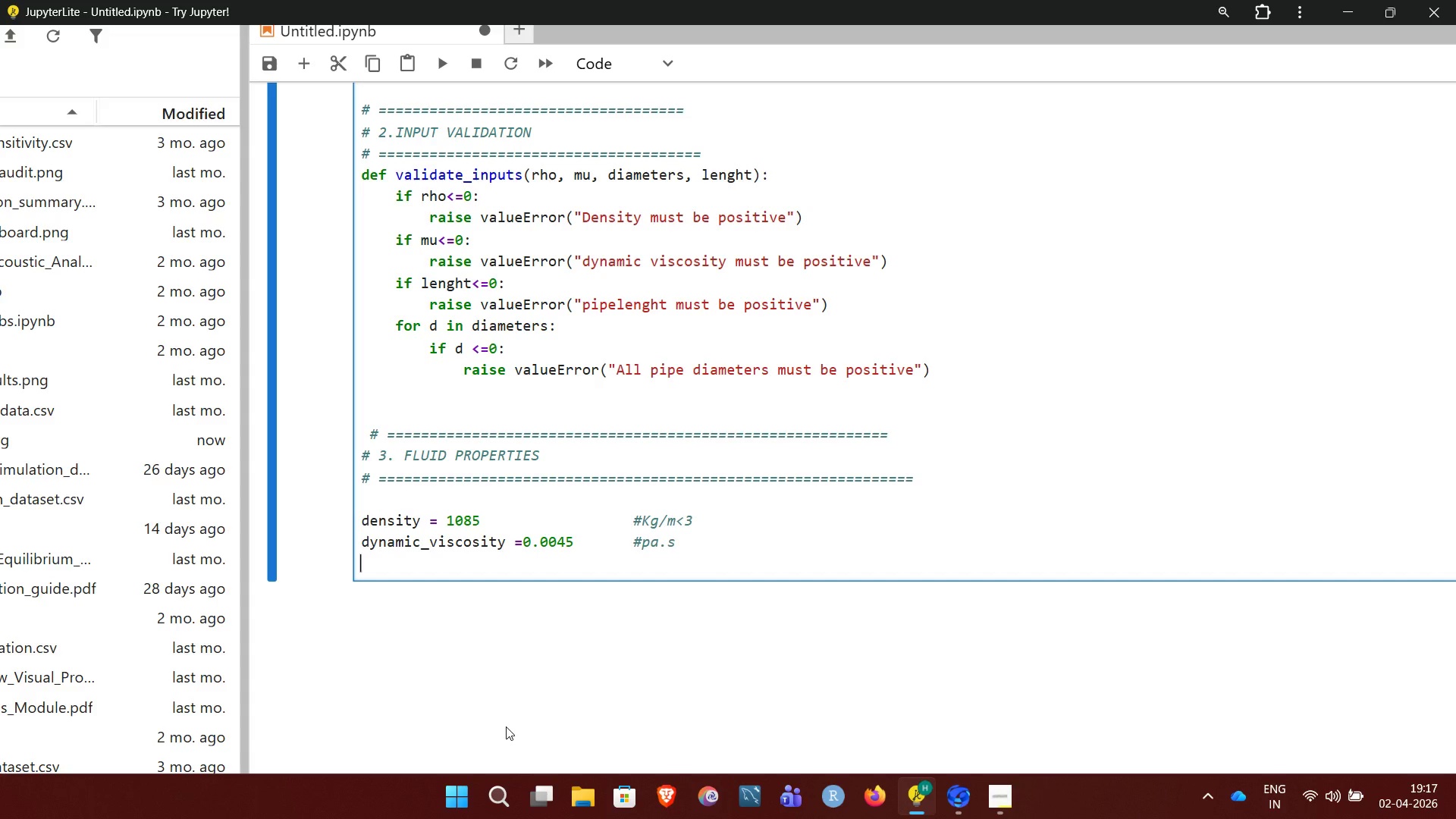 
key(Enter)
 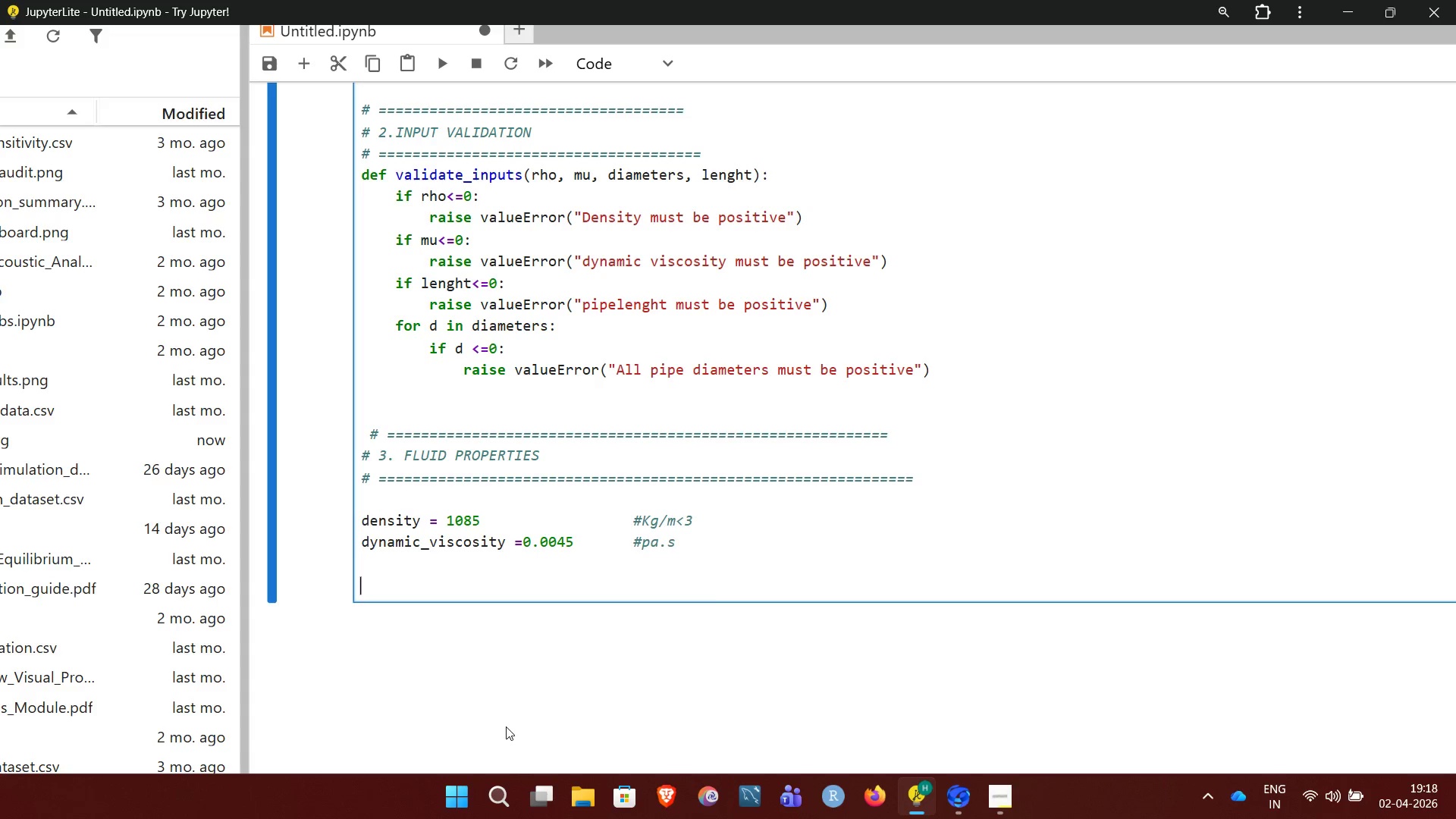 
key(Enter)
 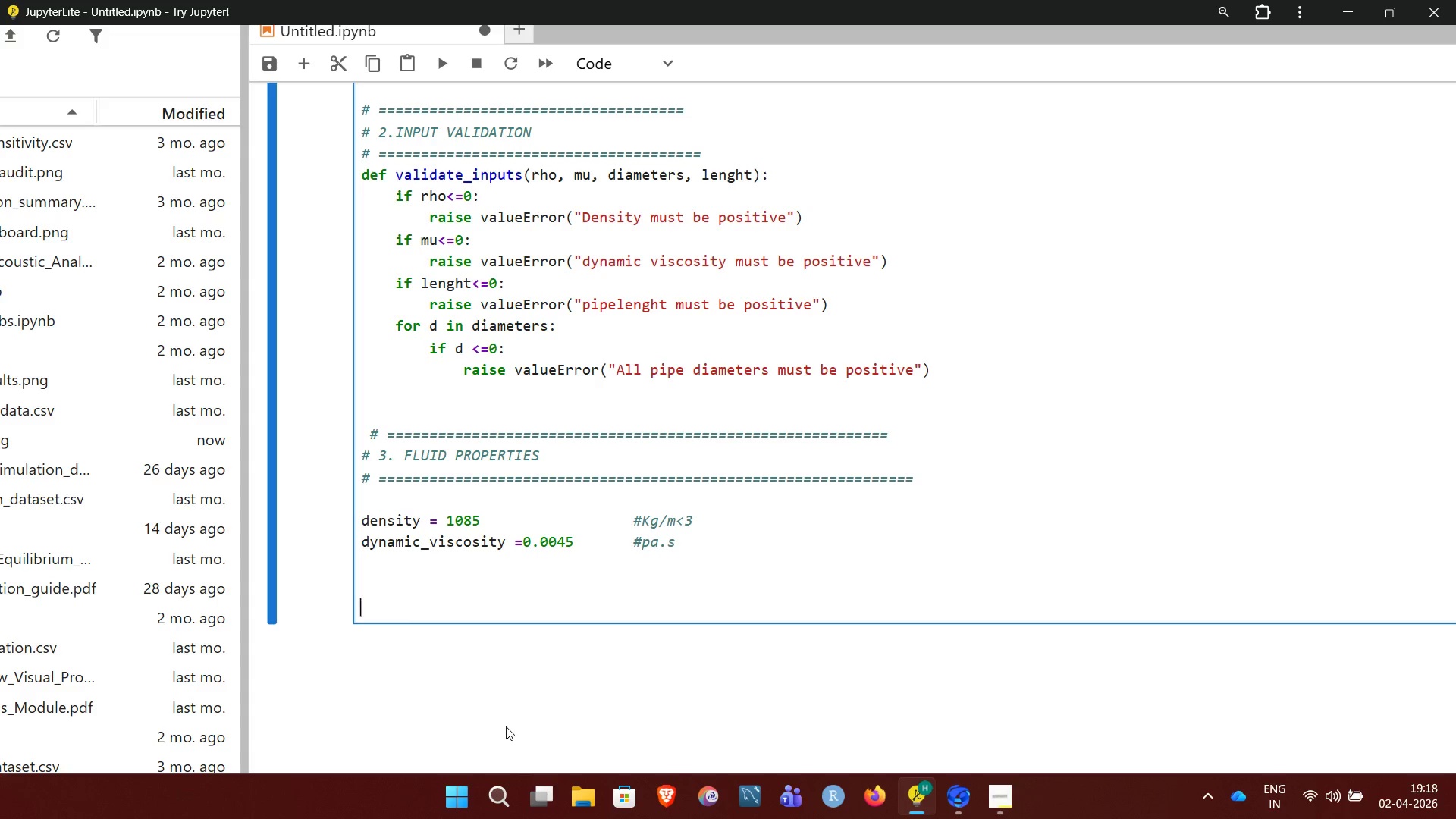 
wait(5.19)
 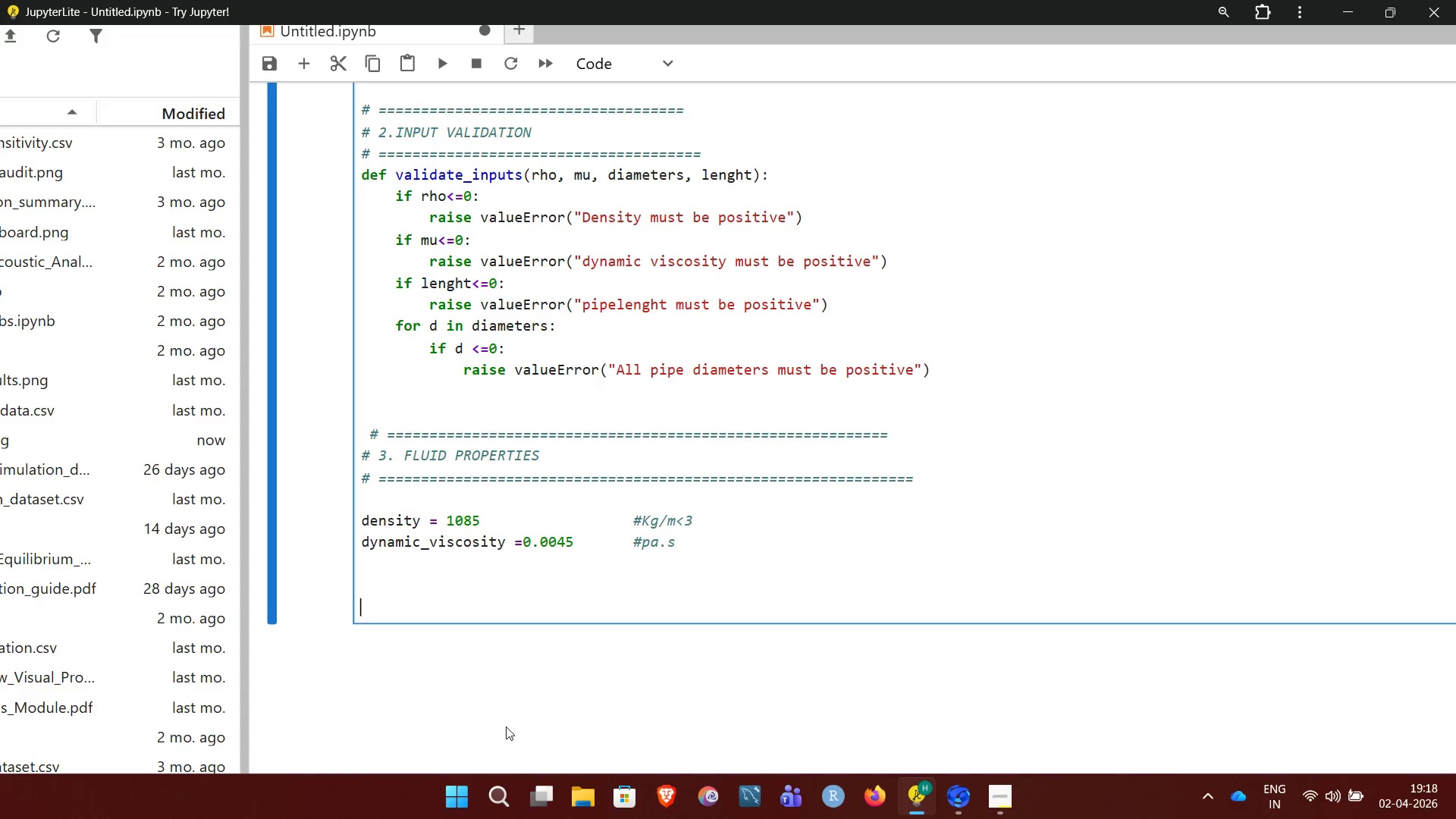 
key(Shift+3)
 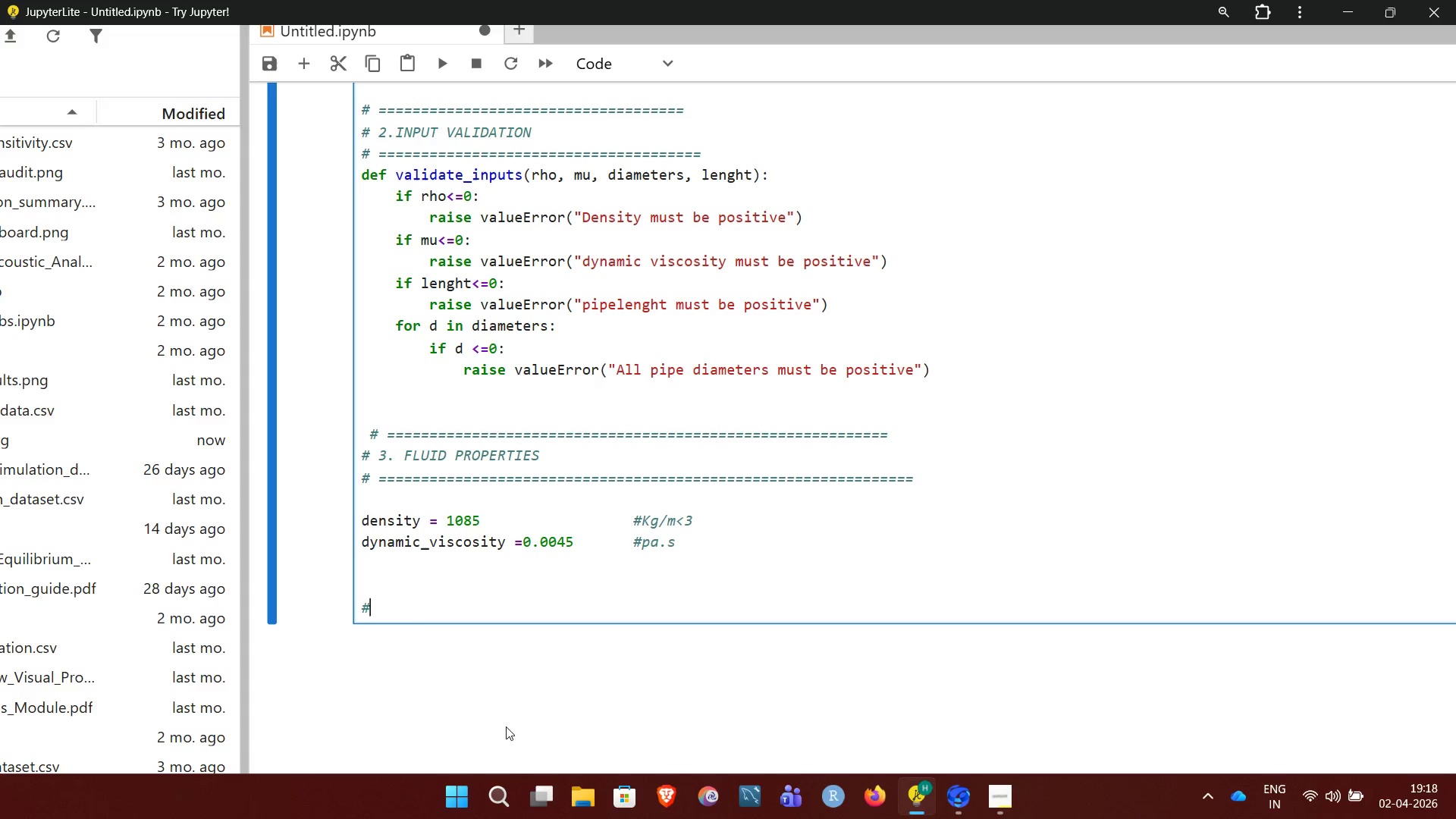 
key(Space)
 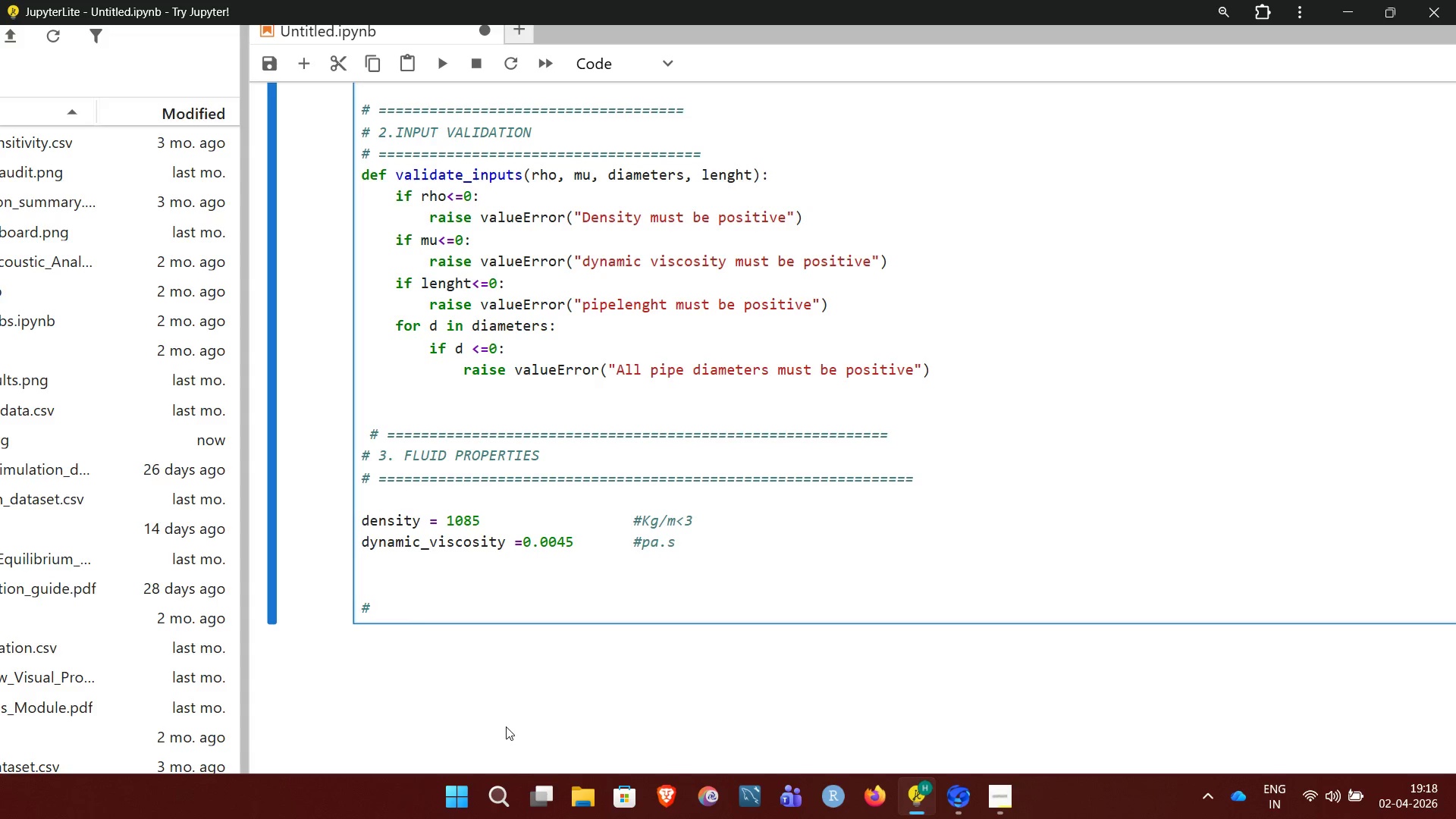 
hold_key(key=Equal, duration=1.5)
 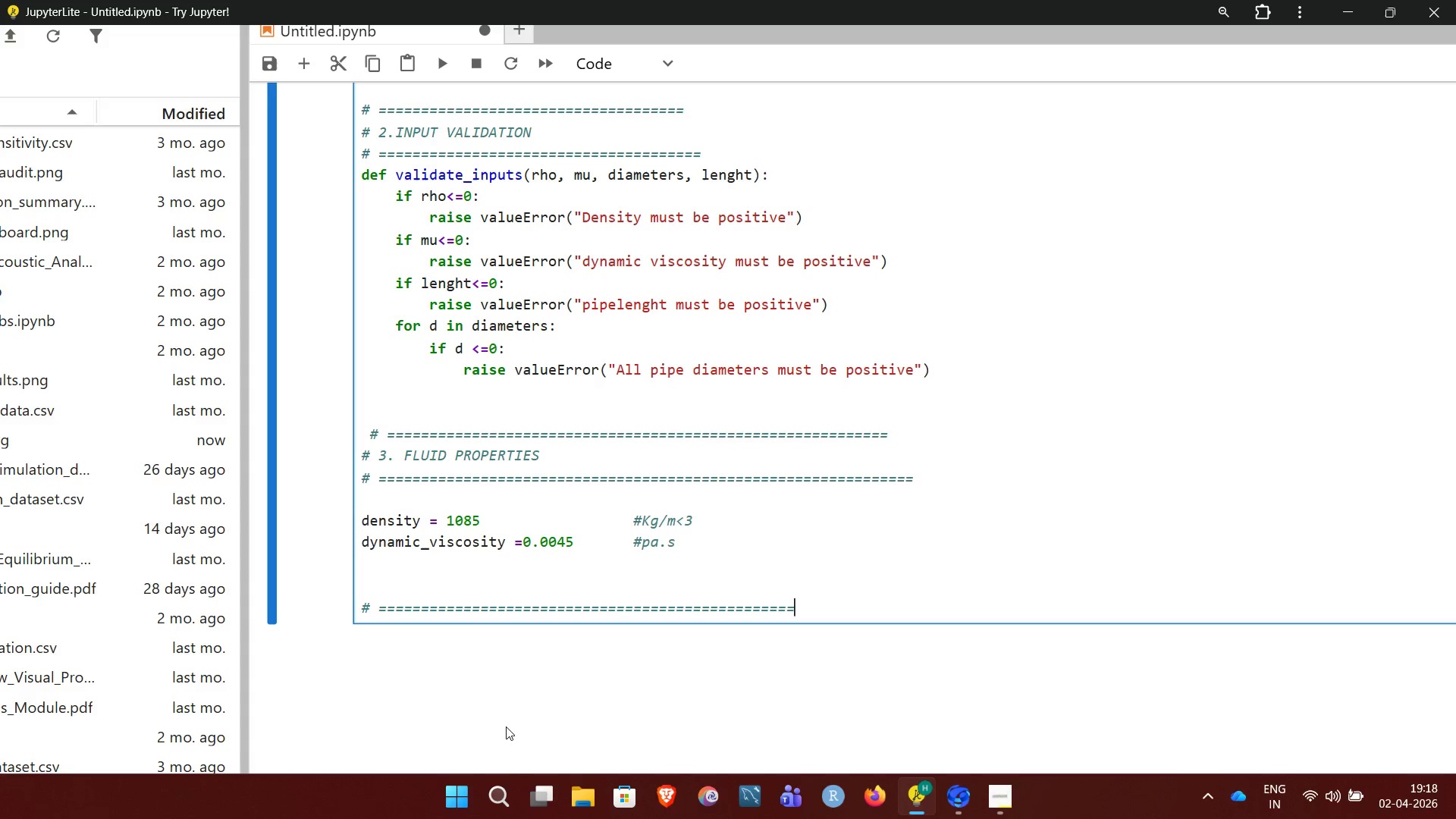 
hold_key(key=Equal, duration=0.42)
 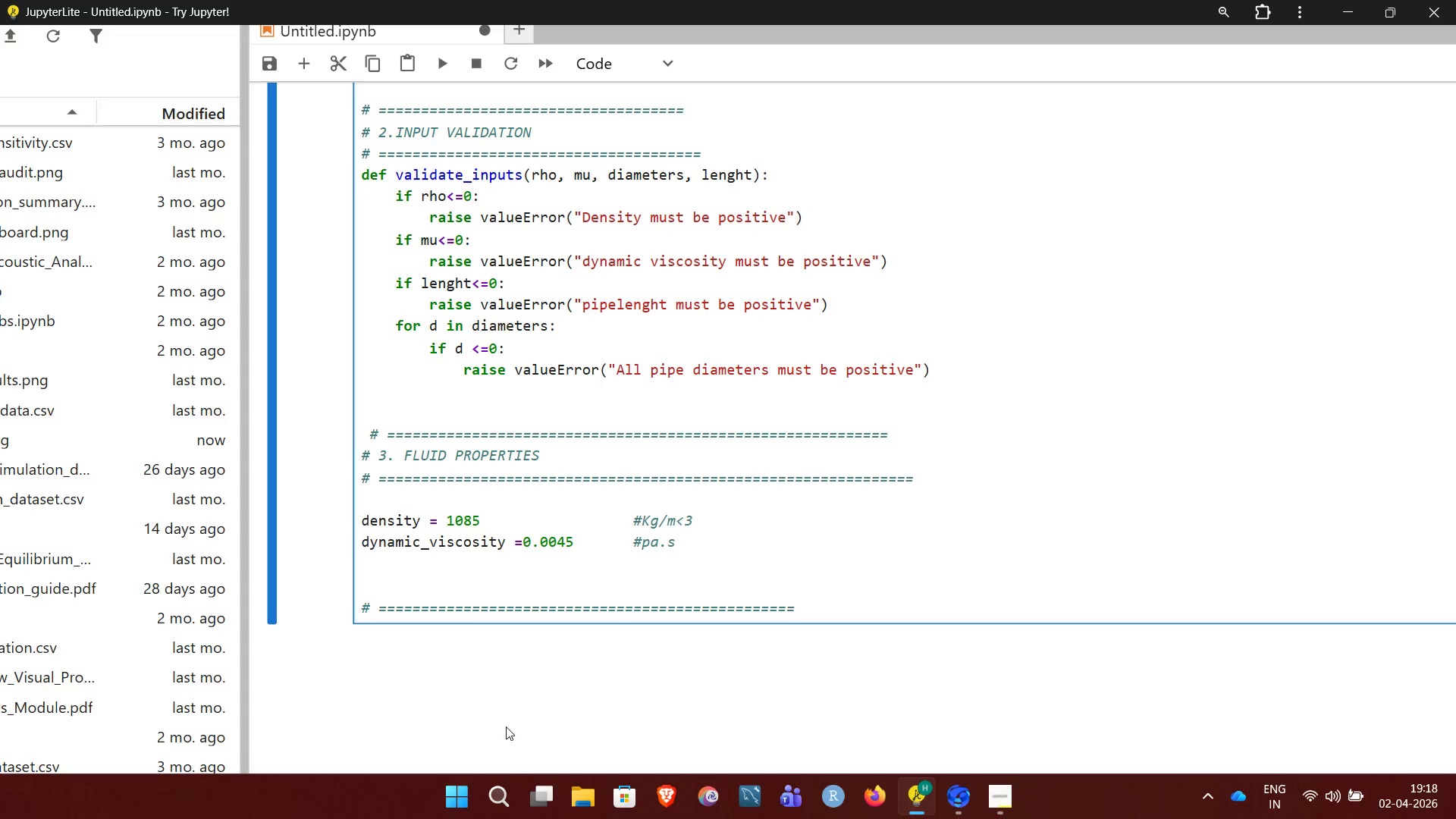 
key(Enter)
 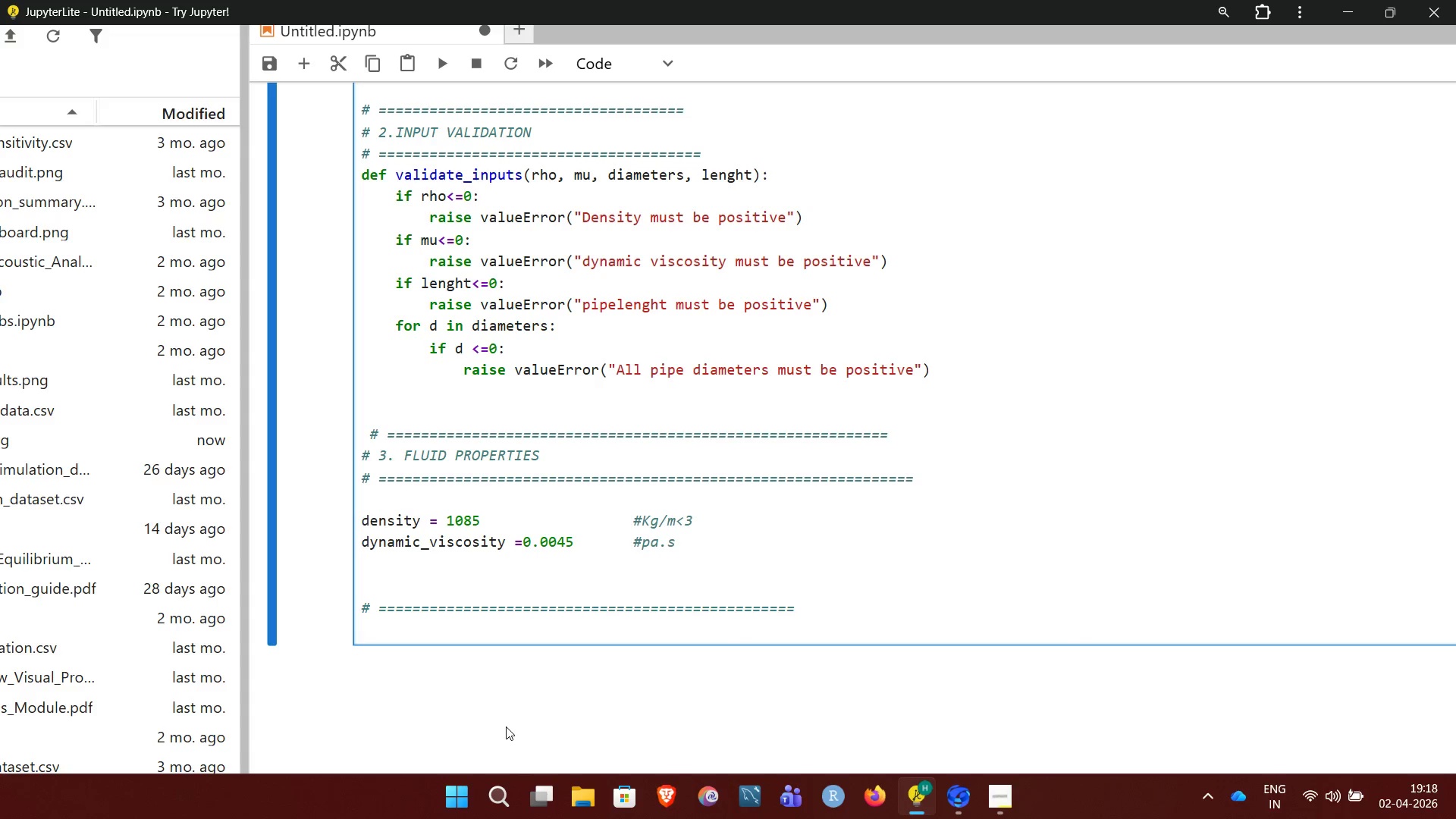 
type(# 4. PIPE PARAMETERS)
 